 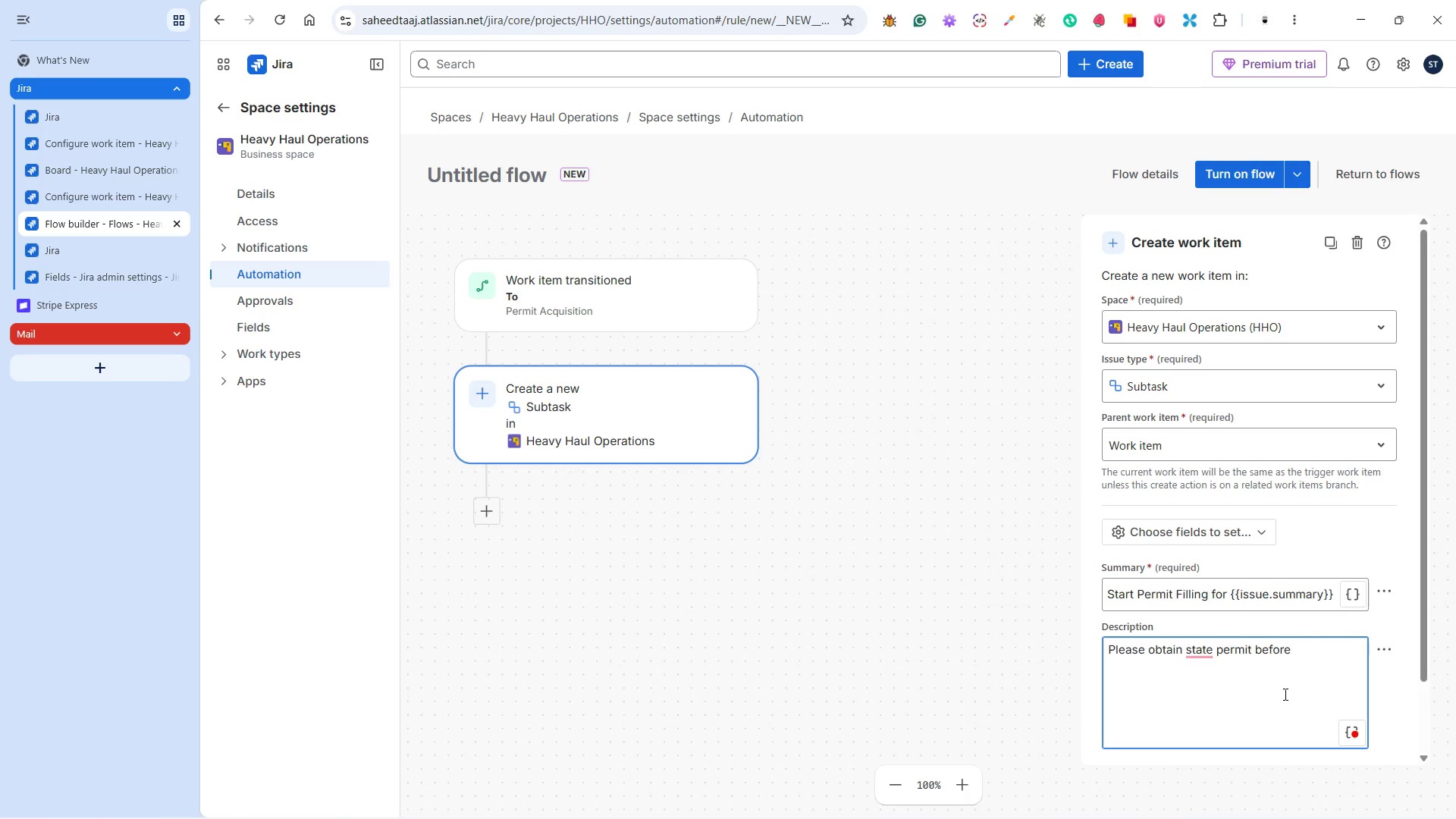 
type(this )
 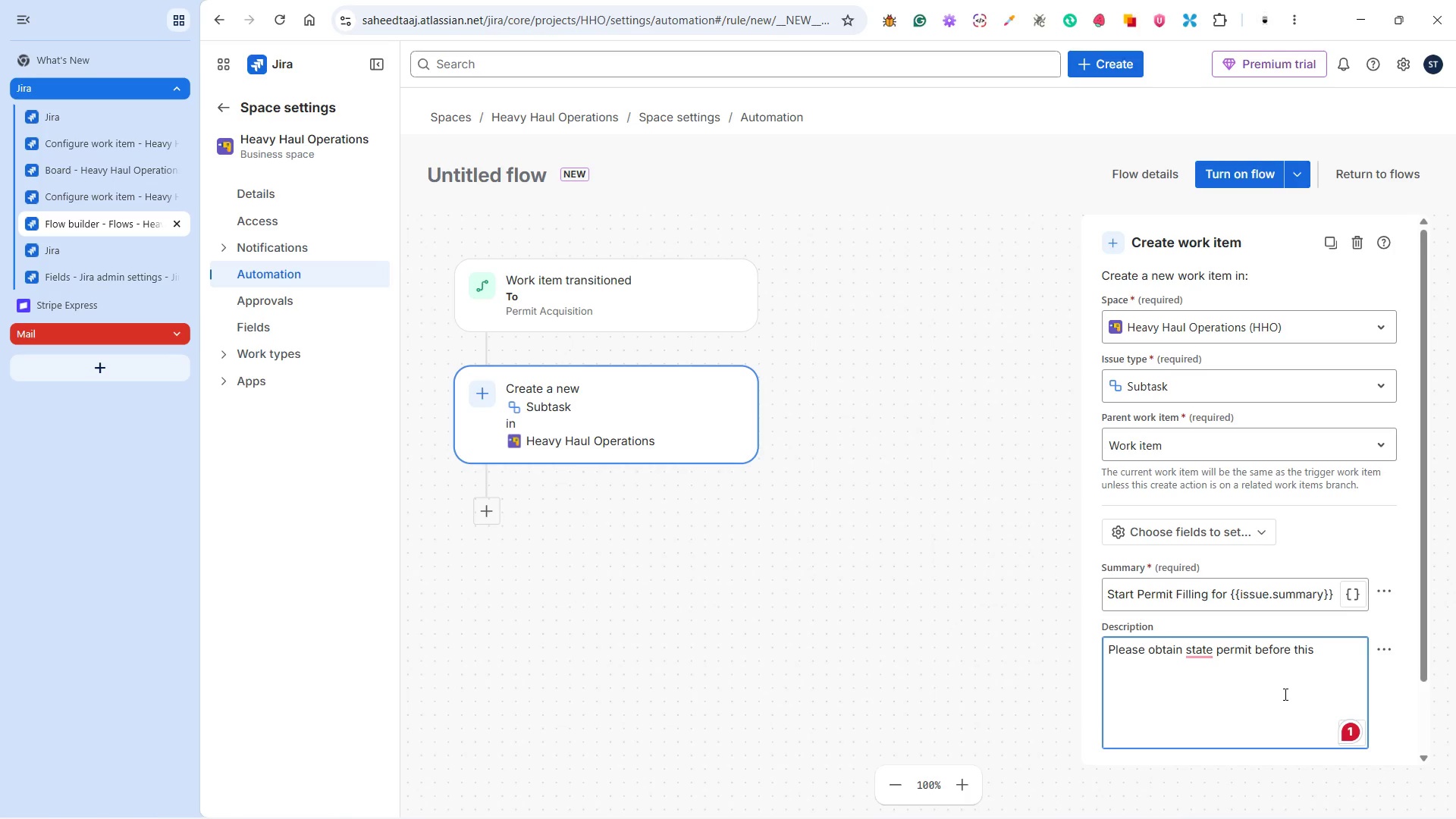 
wait(11.3)
 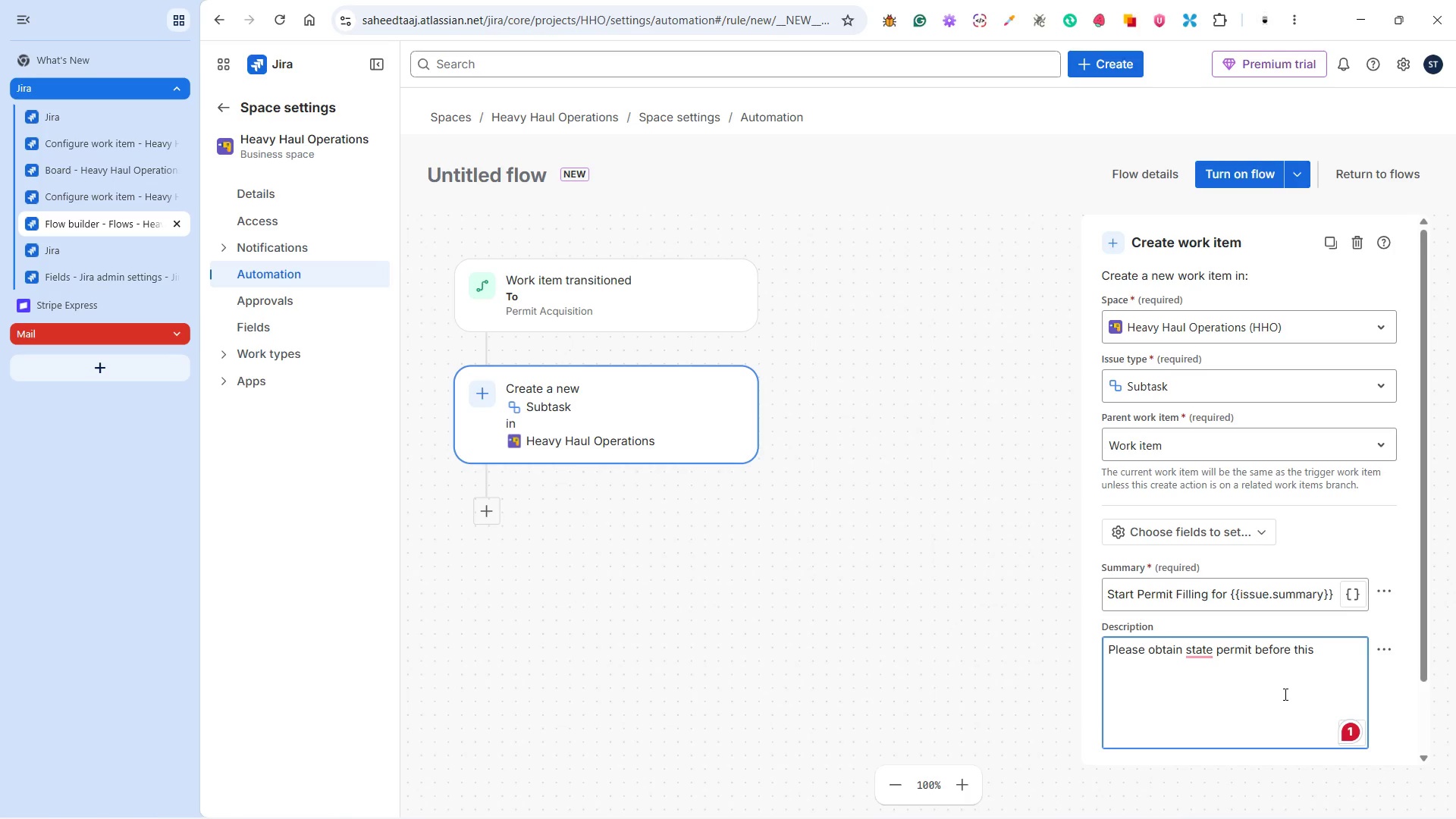 
left_click([1272, 645])
 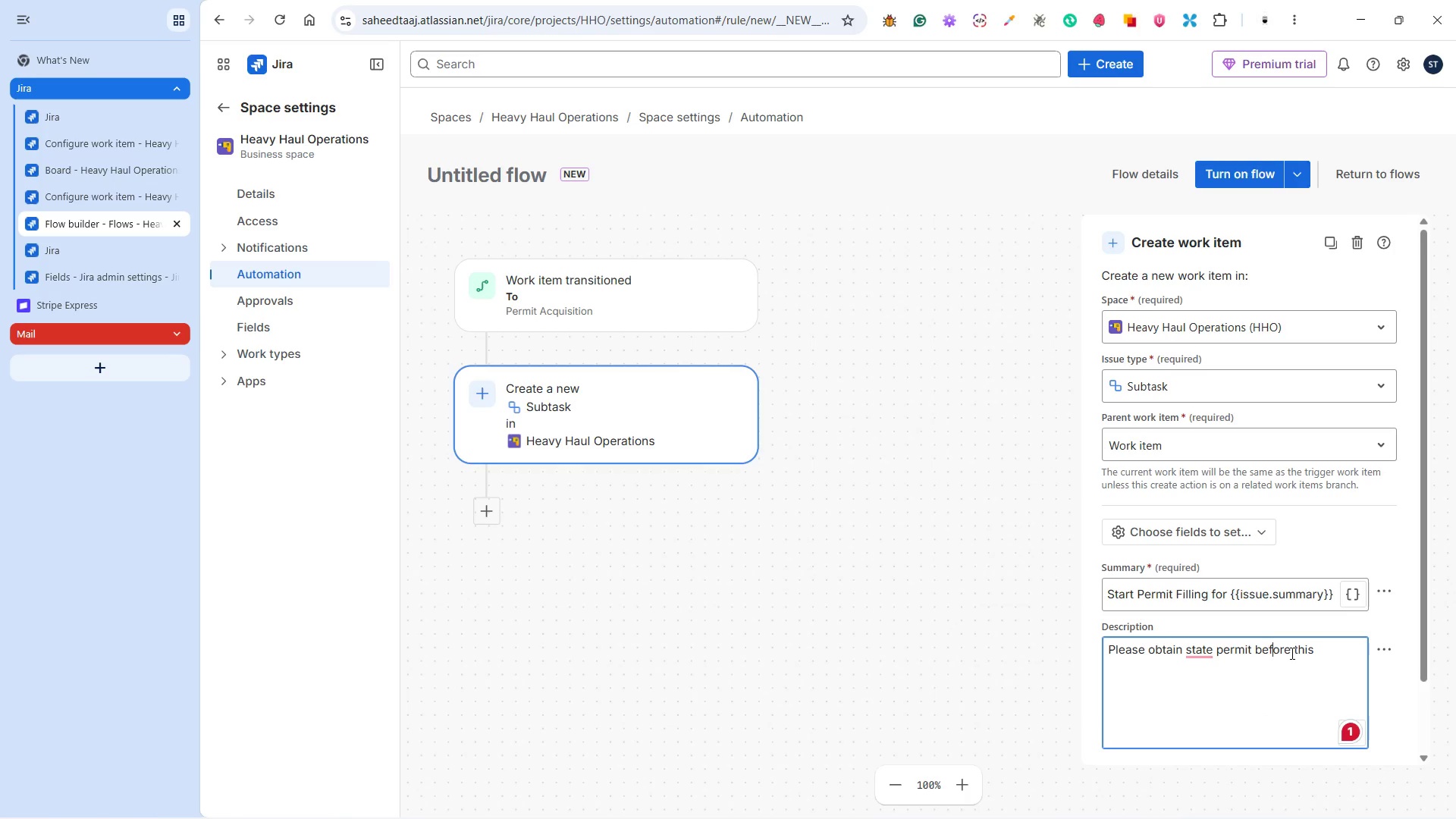 
key(ArrowLeft)
 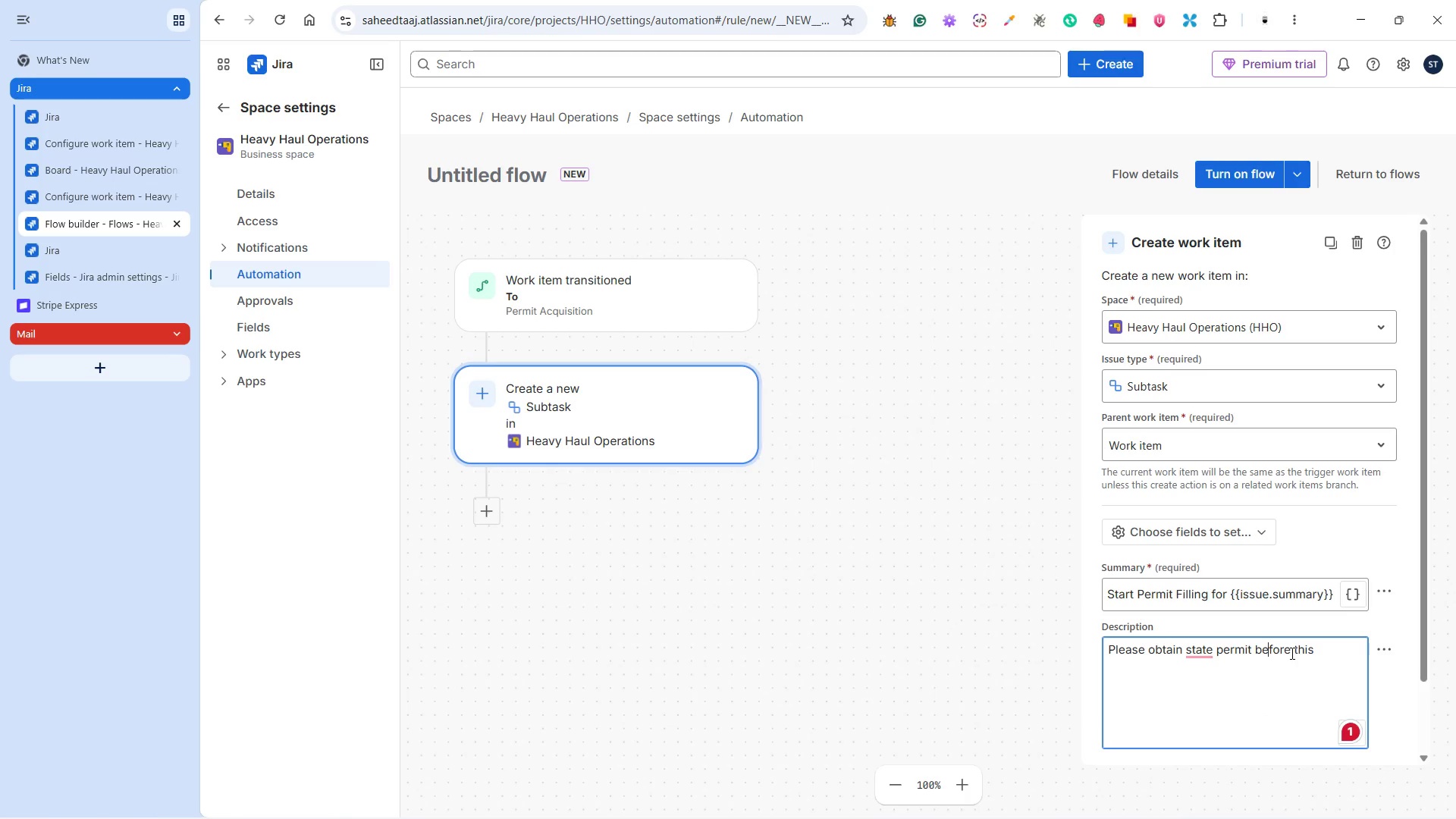 
key(Backspace)
 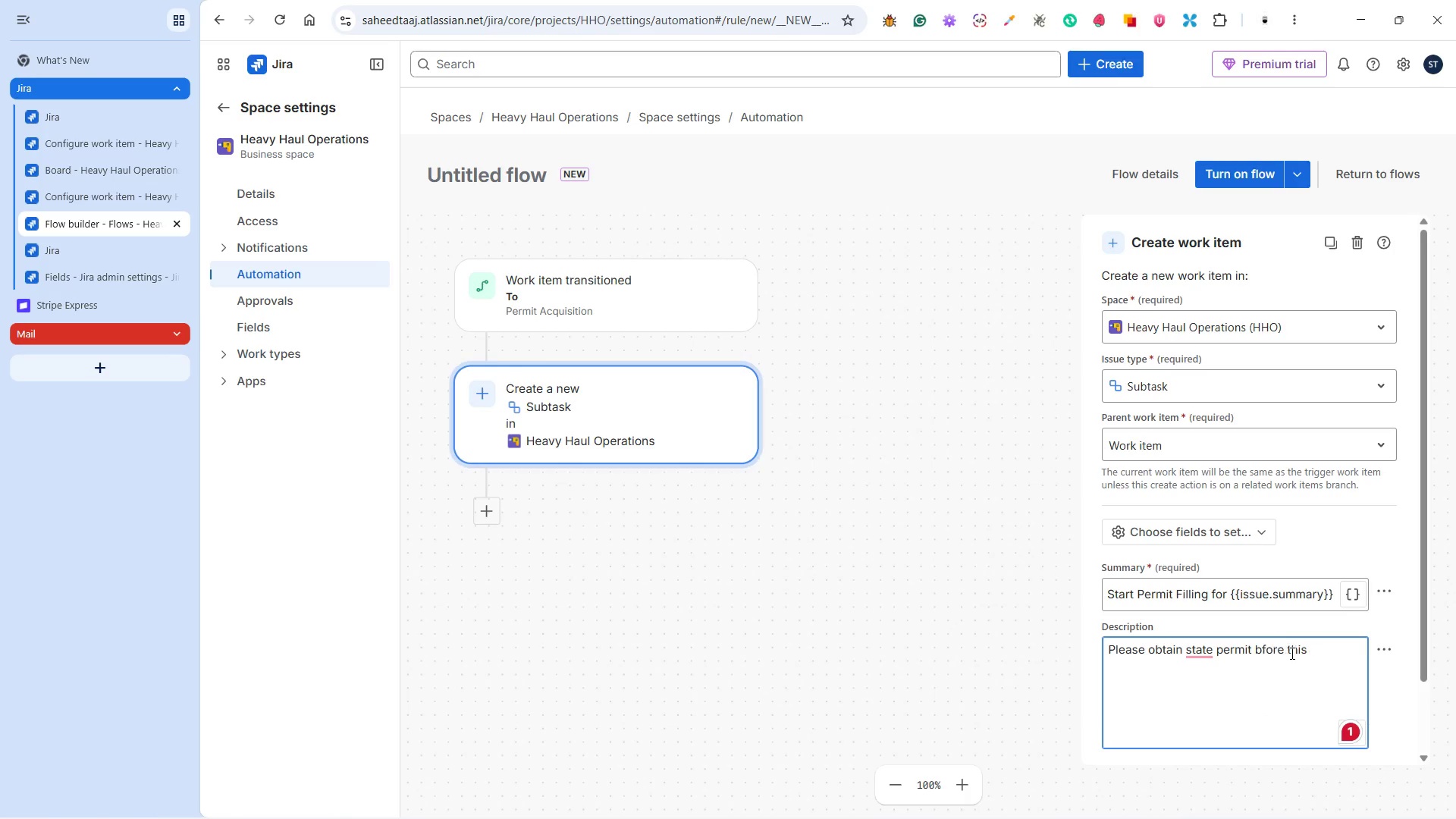 
key(Backspace)
 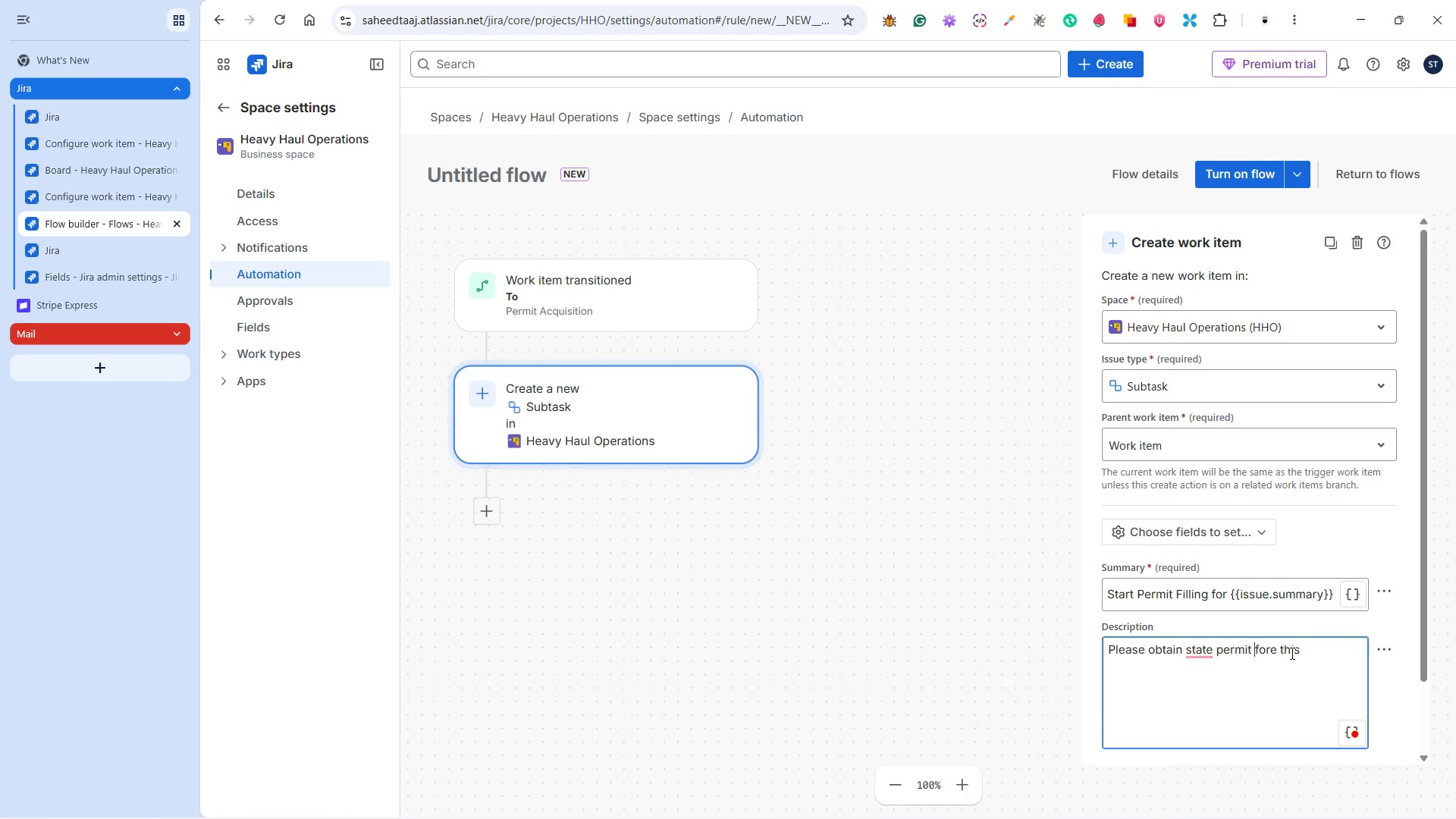 
key(ArrowRight)
 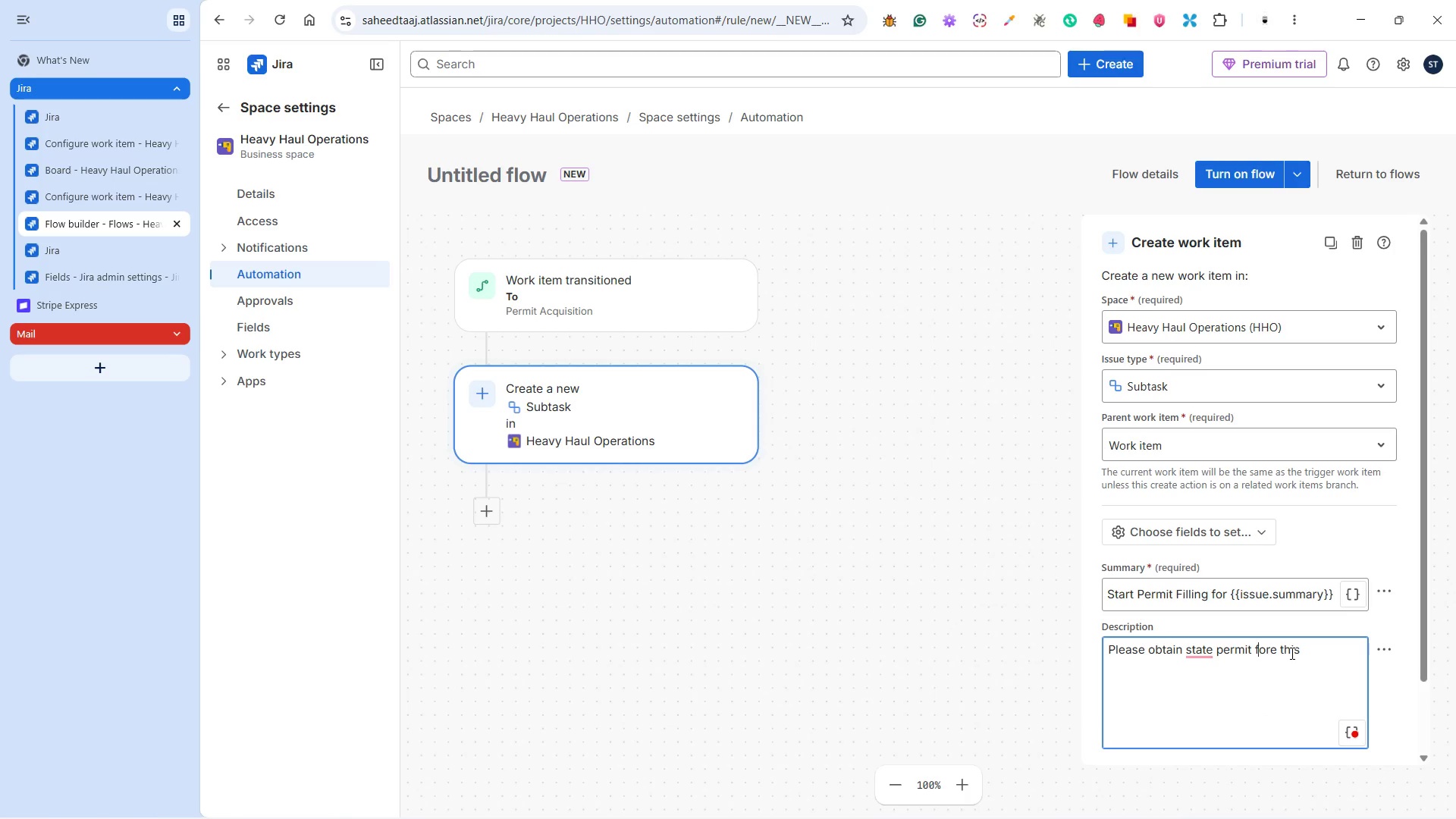 
key(ArrowRight)
 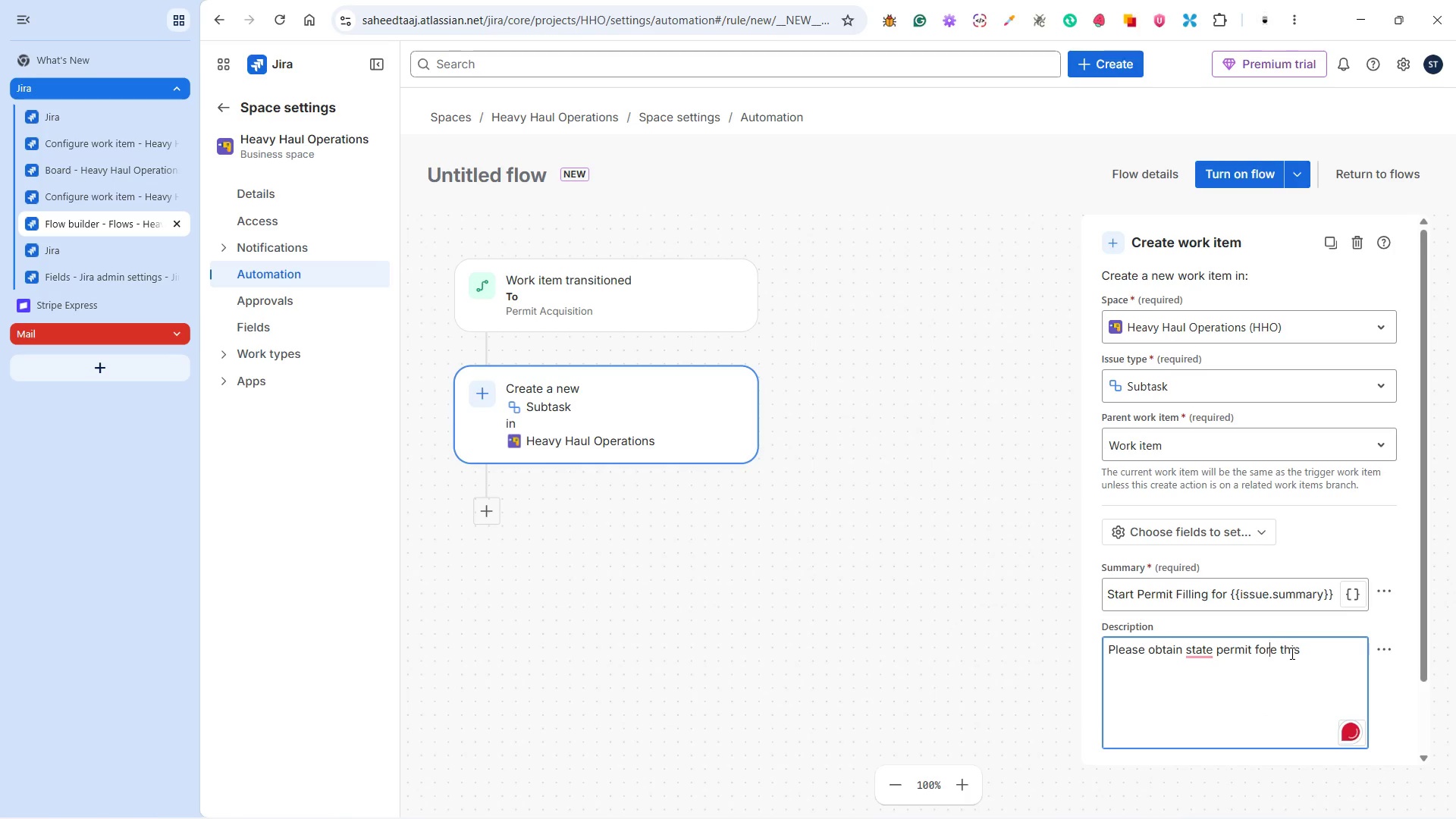 
key(ArrowRight)
 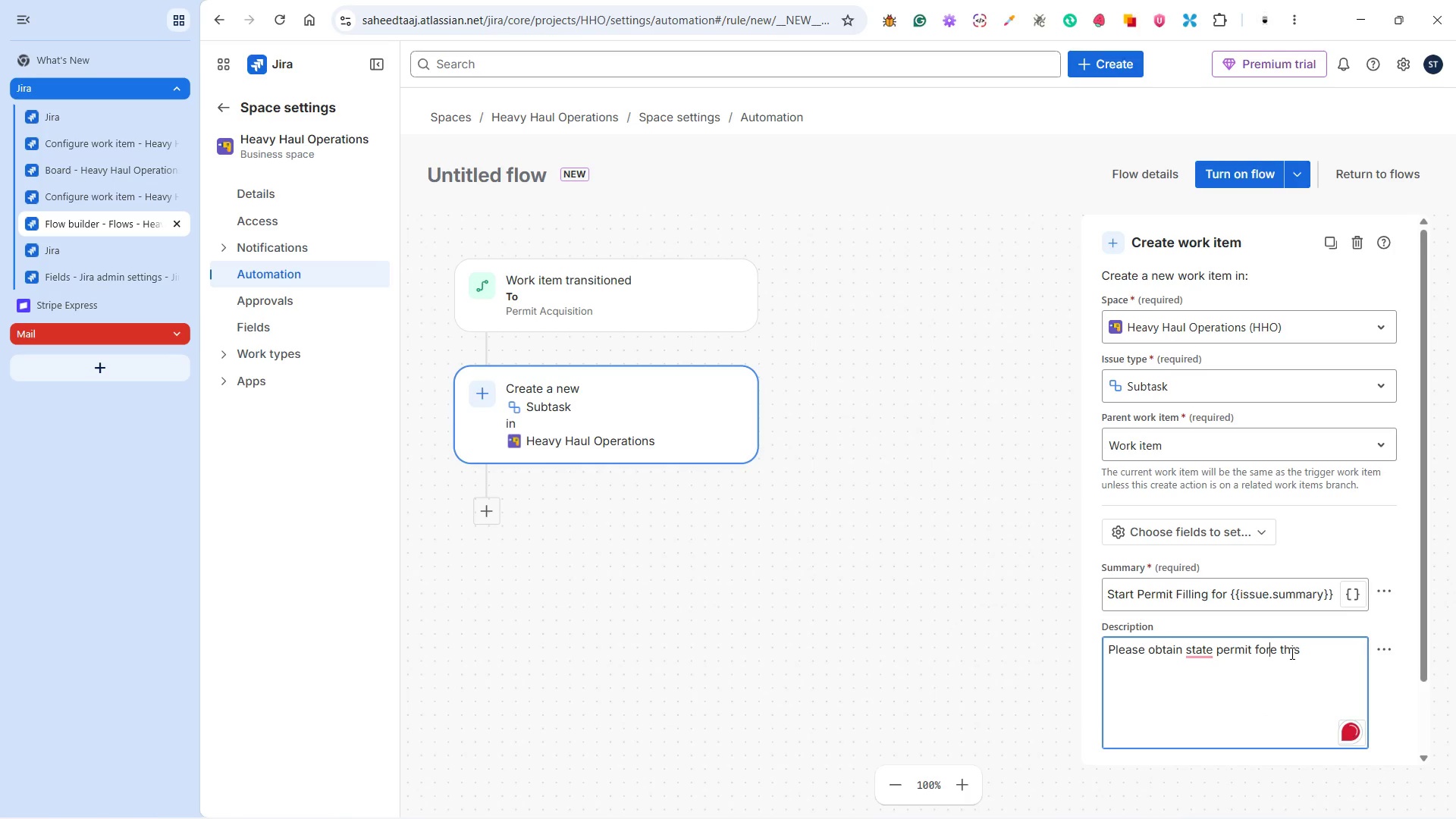 
key(ArrowRight)
 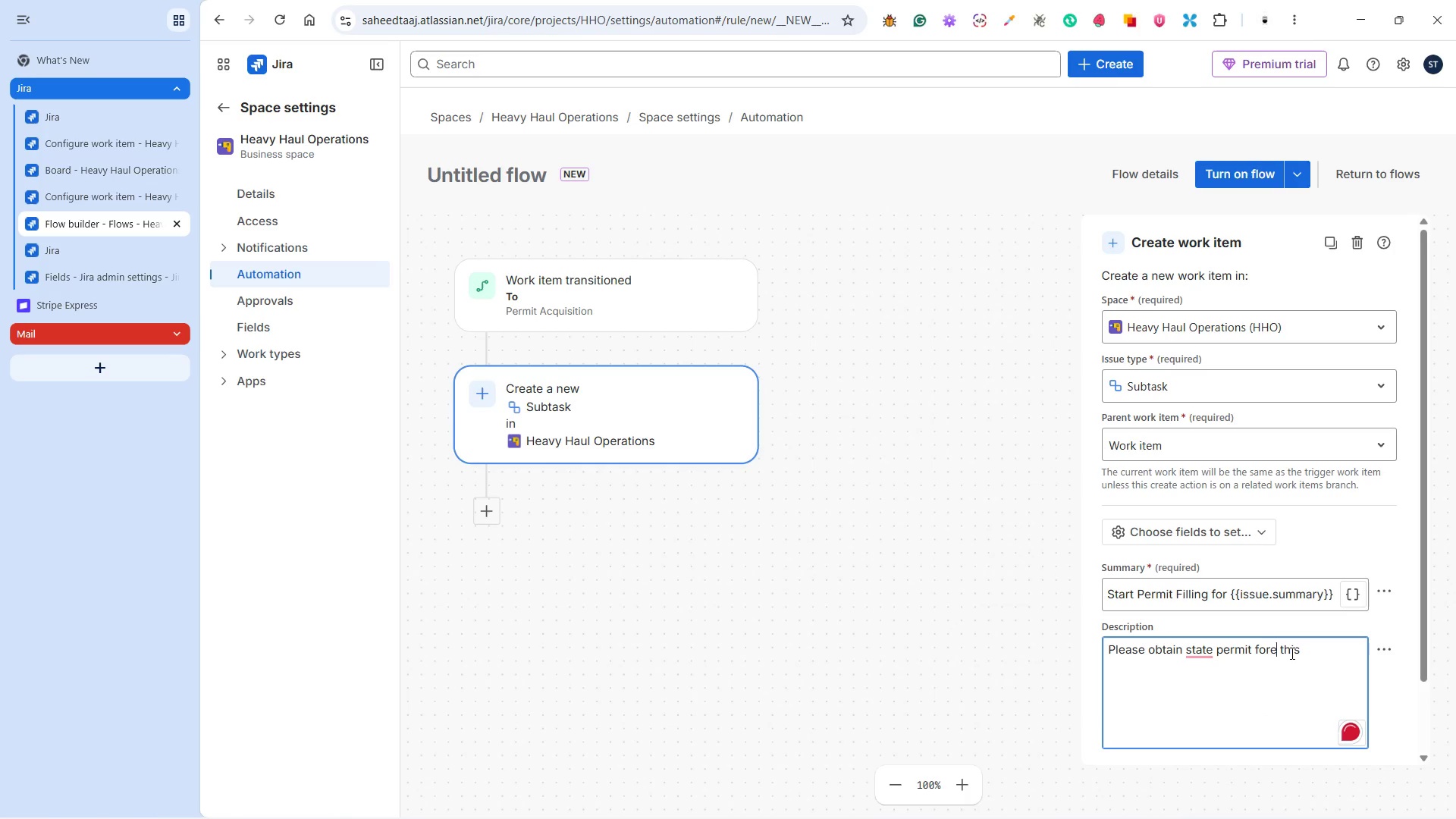 
key(Backspace)
 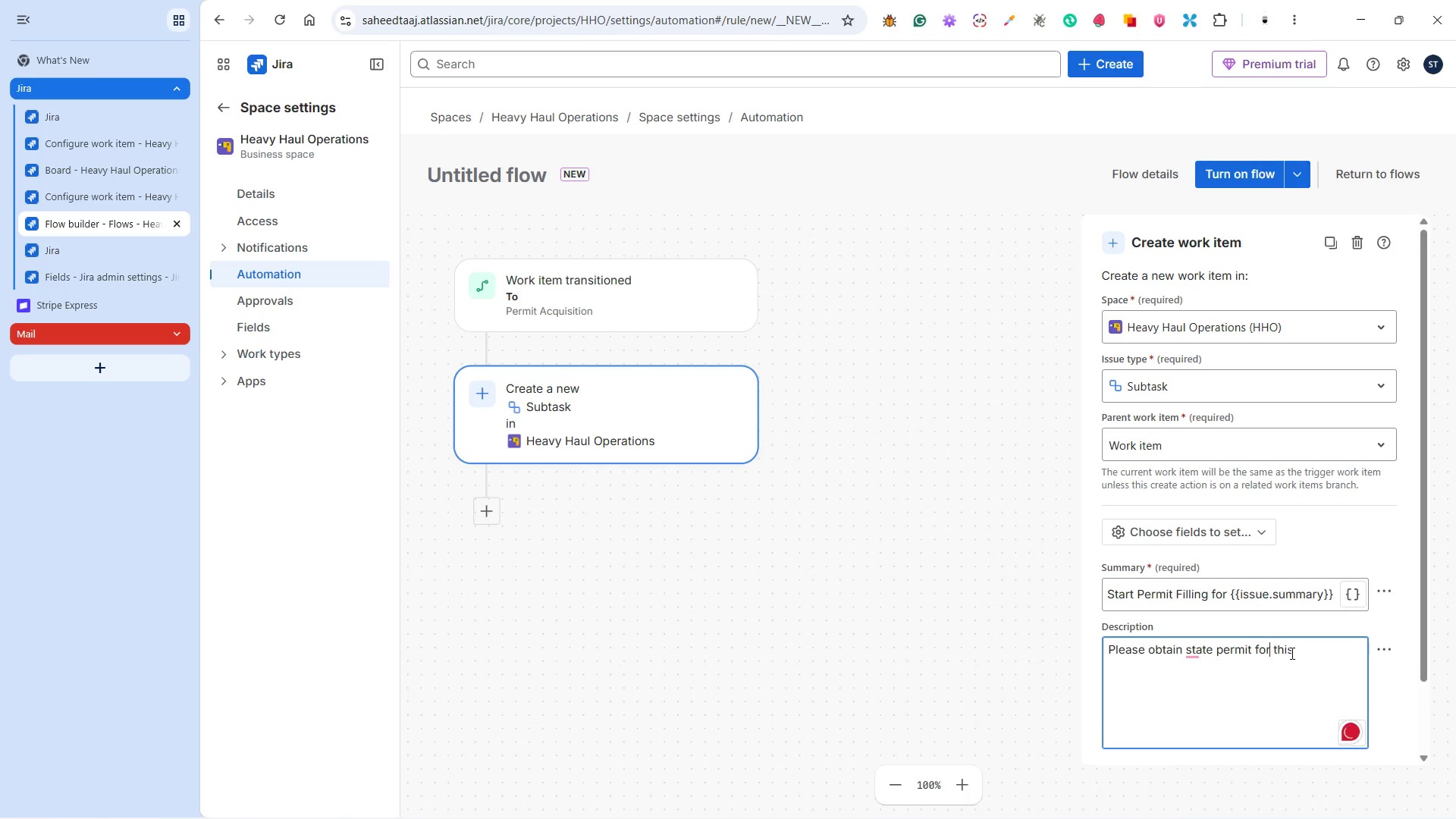 
key(ArrowRight)
 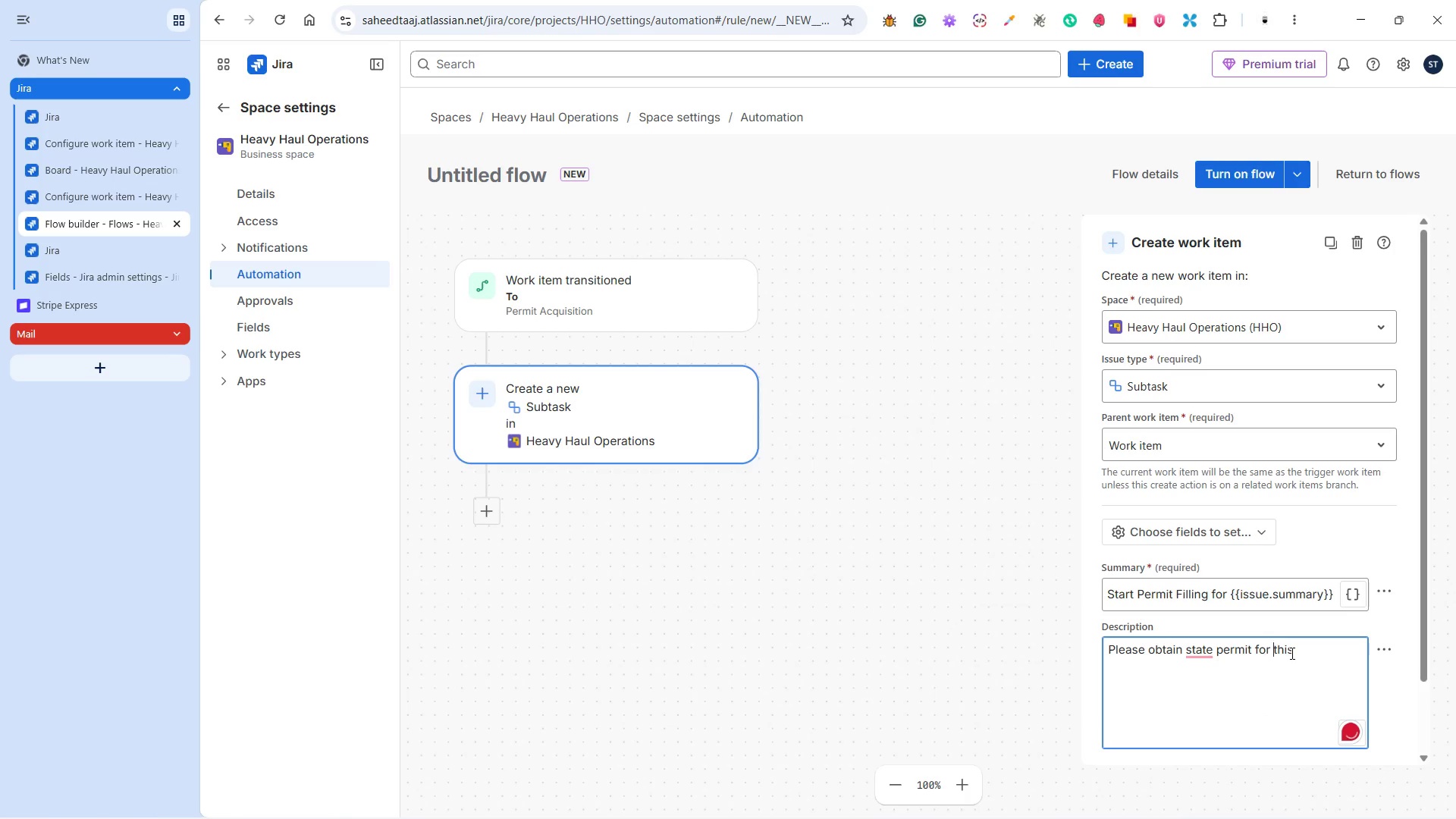 
key(ArrowRight)
 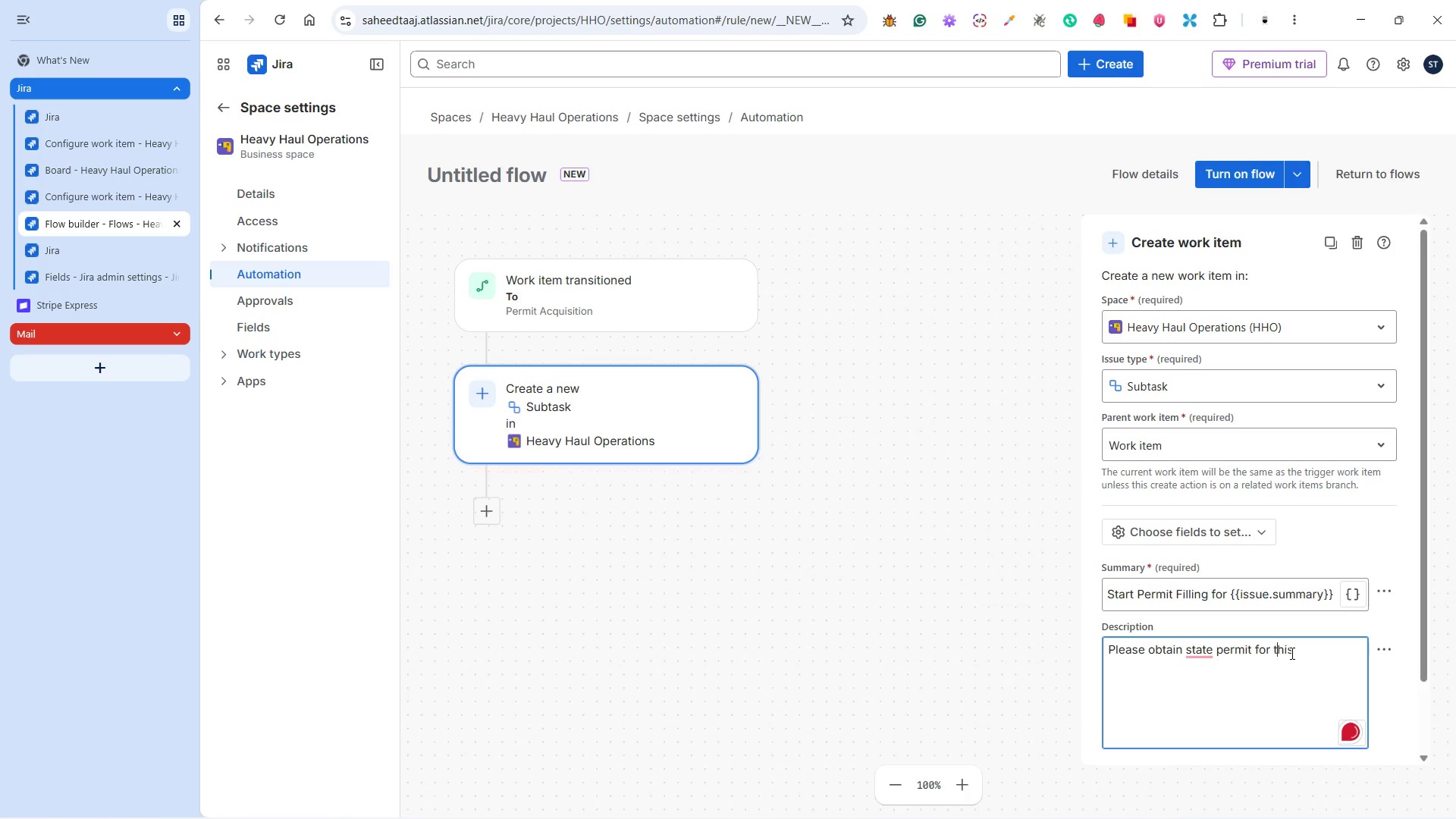 
key(ArrowRight)
 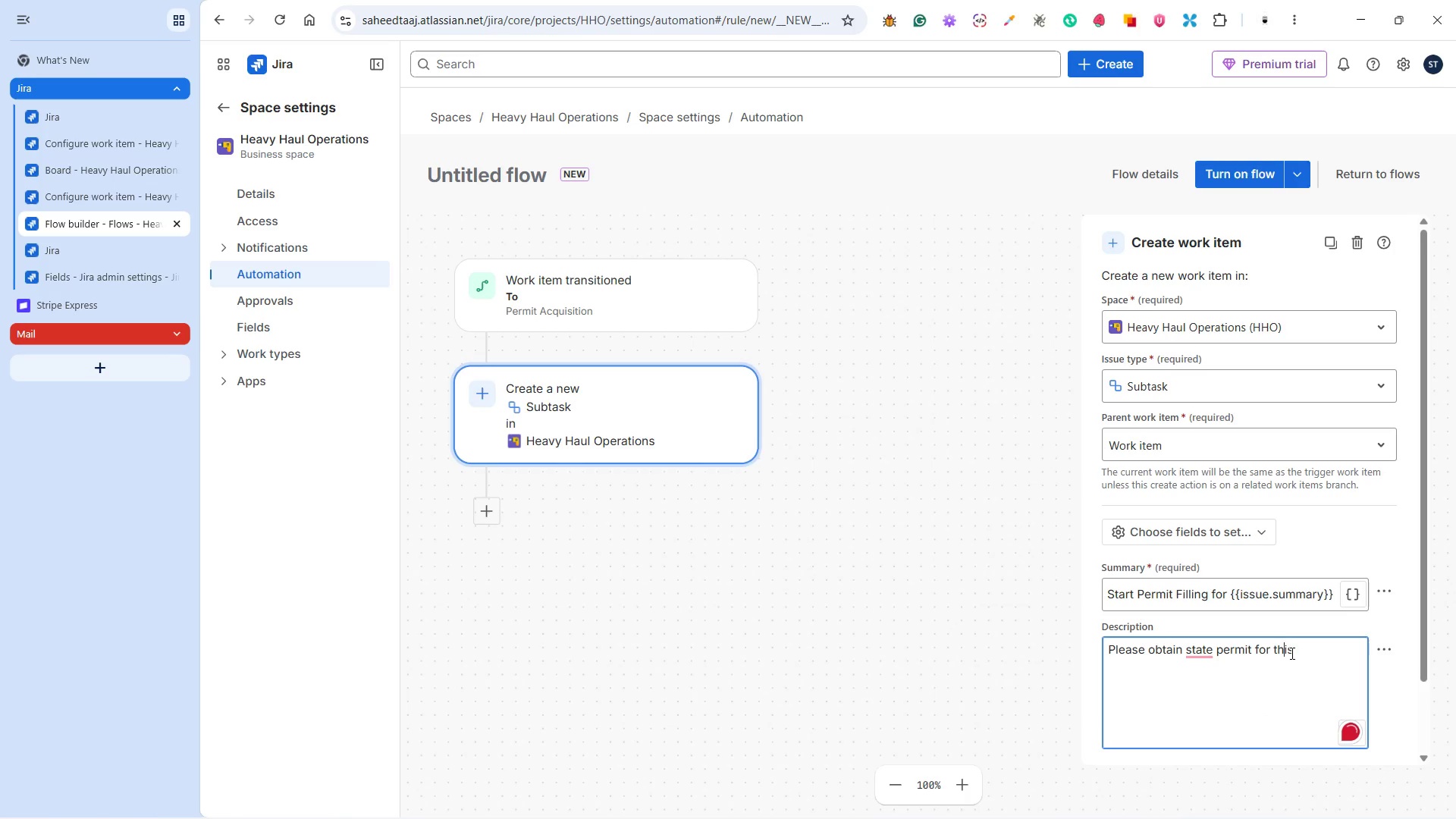 
key(ArrowRight)
 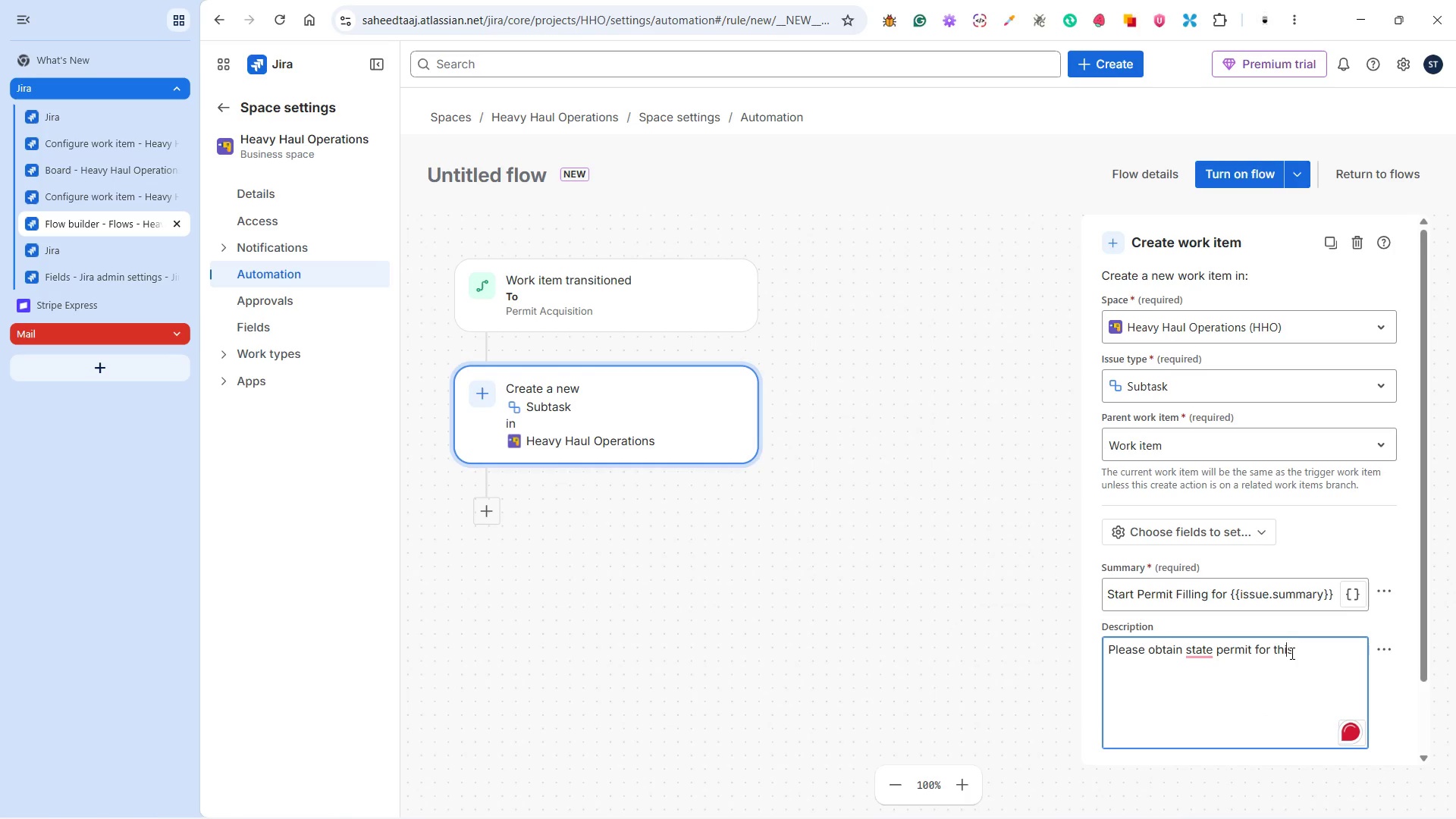 
key(ArrowRight)
 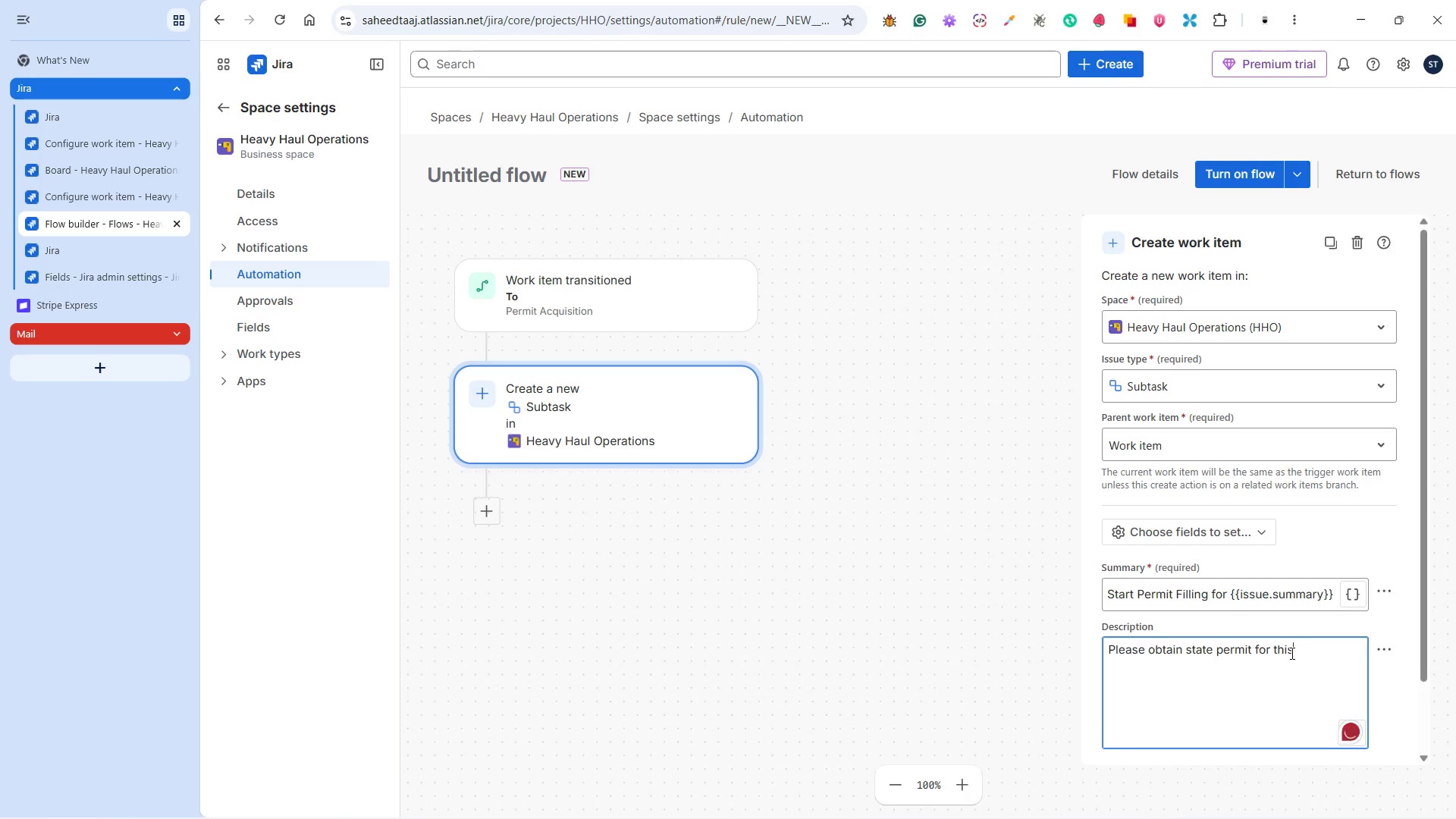 
key(ArrowRight)
 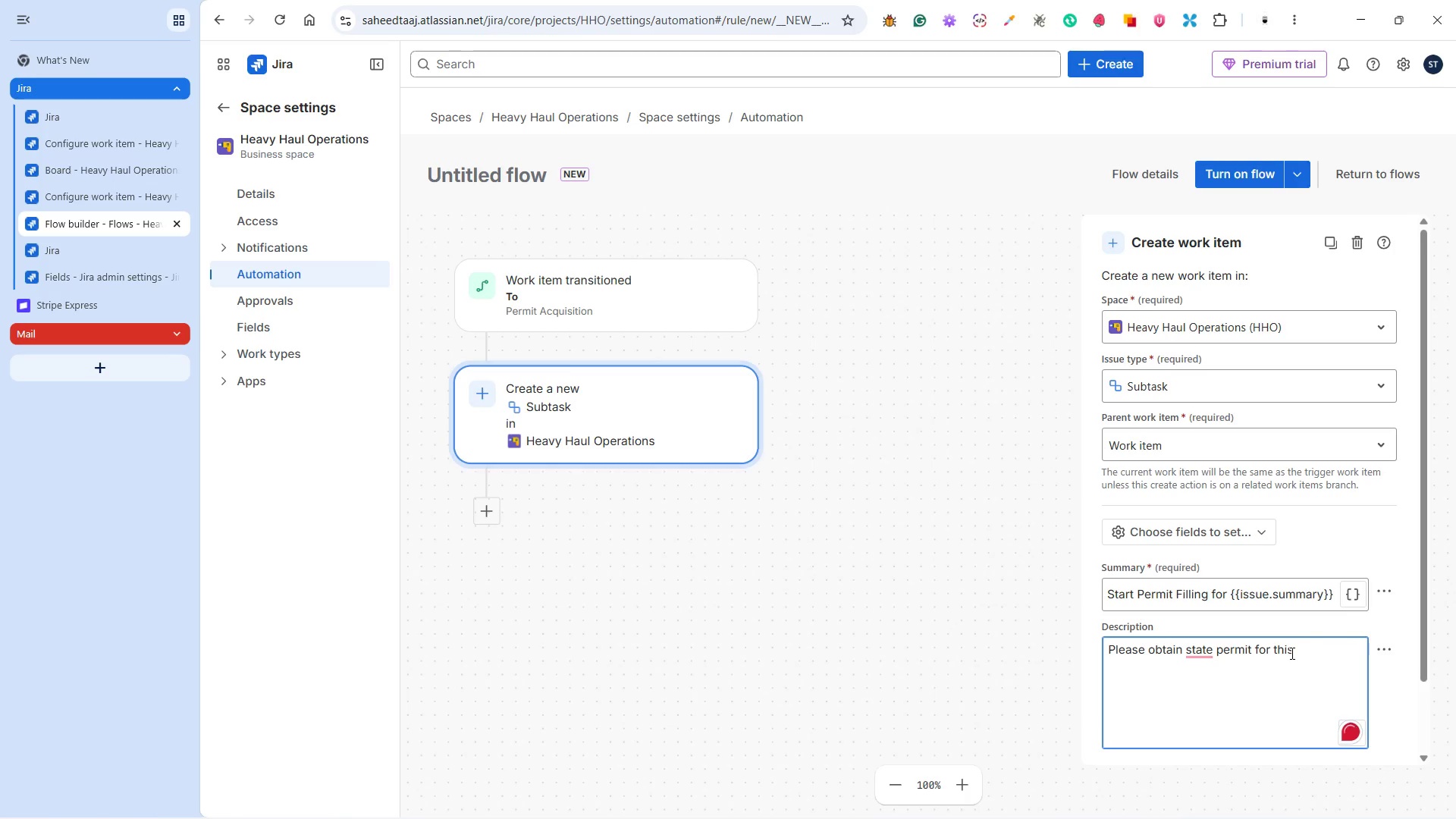 
type(truck)
 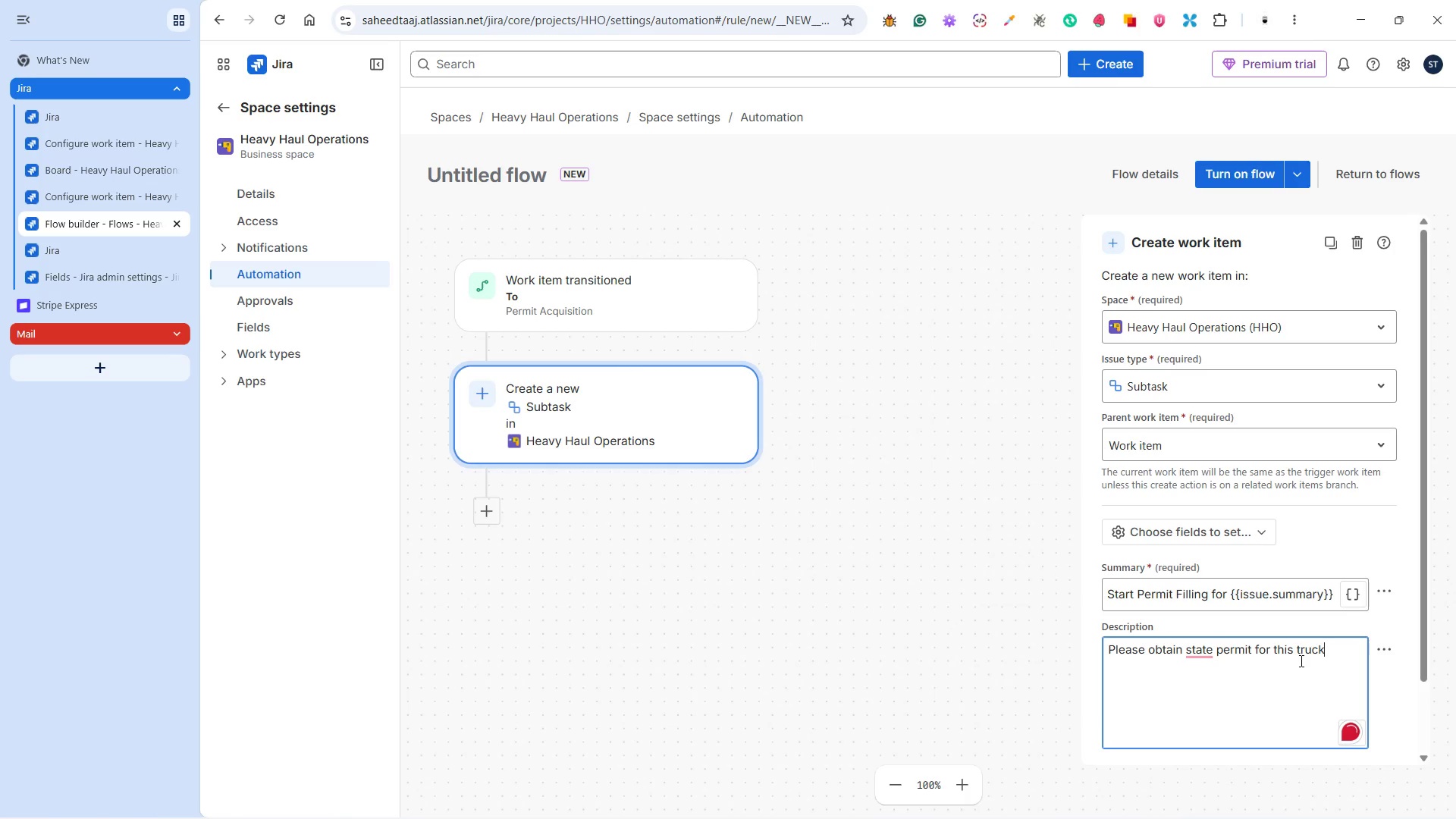 
wait(8.64)
 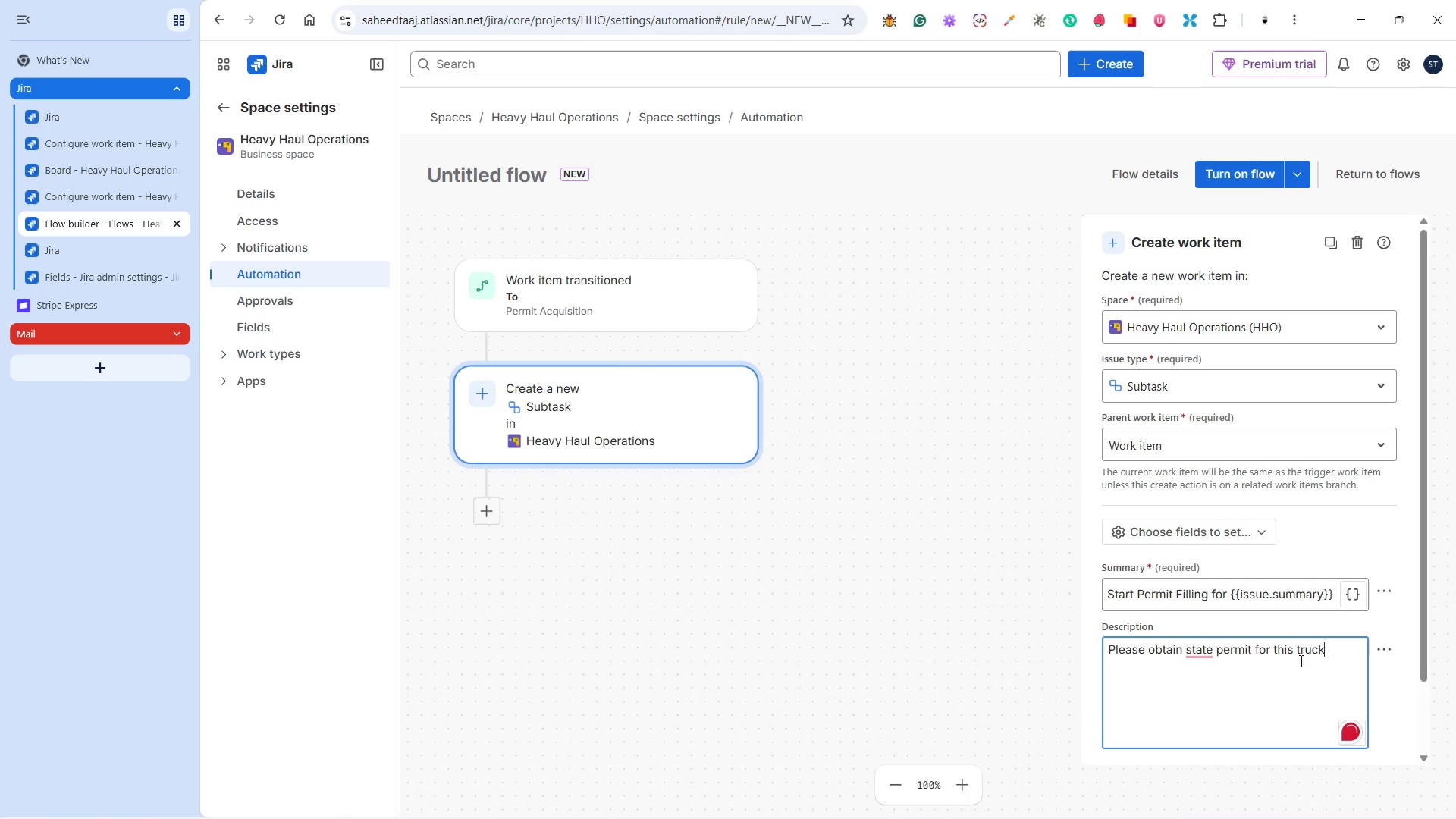 
left_click([1181, 530])
 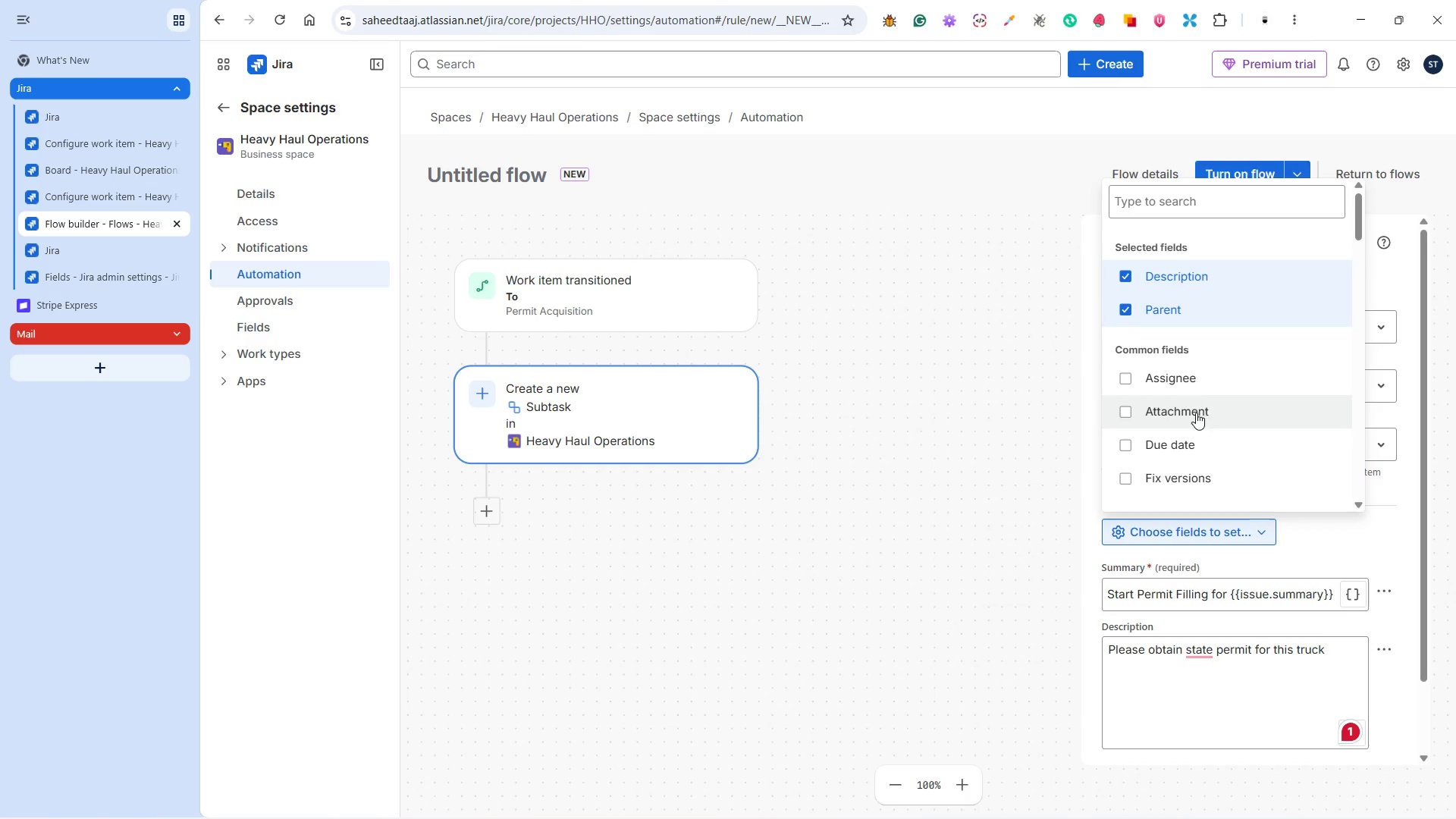 
left_click([1204, 383])
 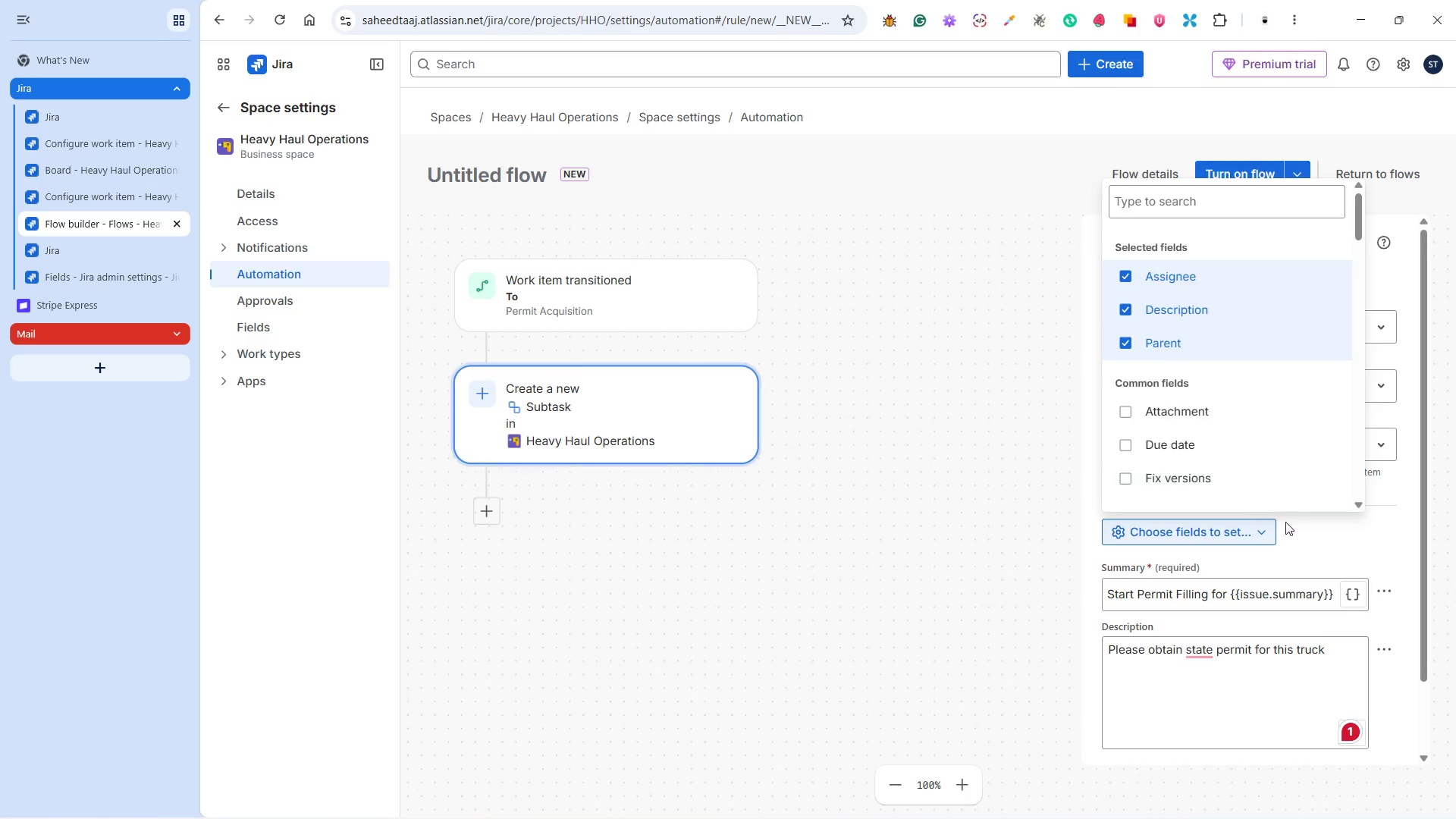 
mouse_move([1214, 414])
 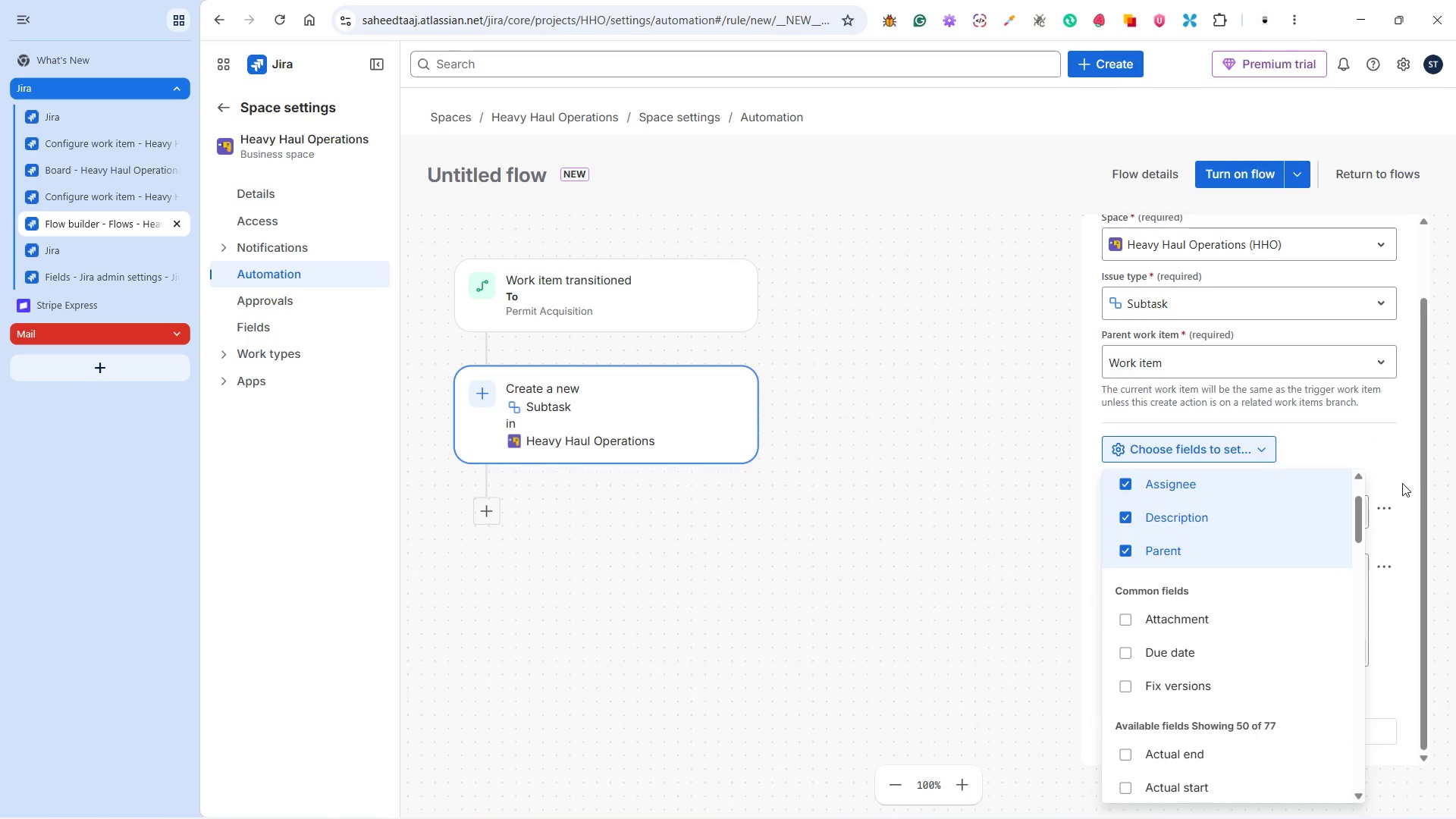 
scroll: coordinate [1321, 558], scroll_direction: down, amount: 4.0
 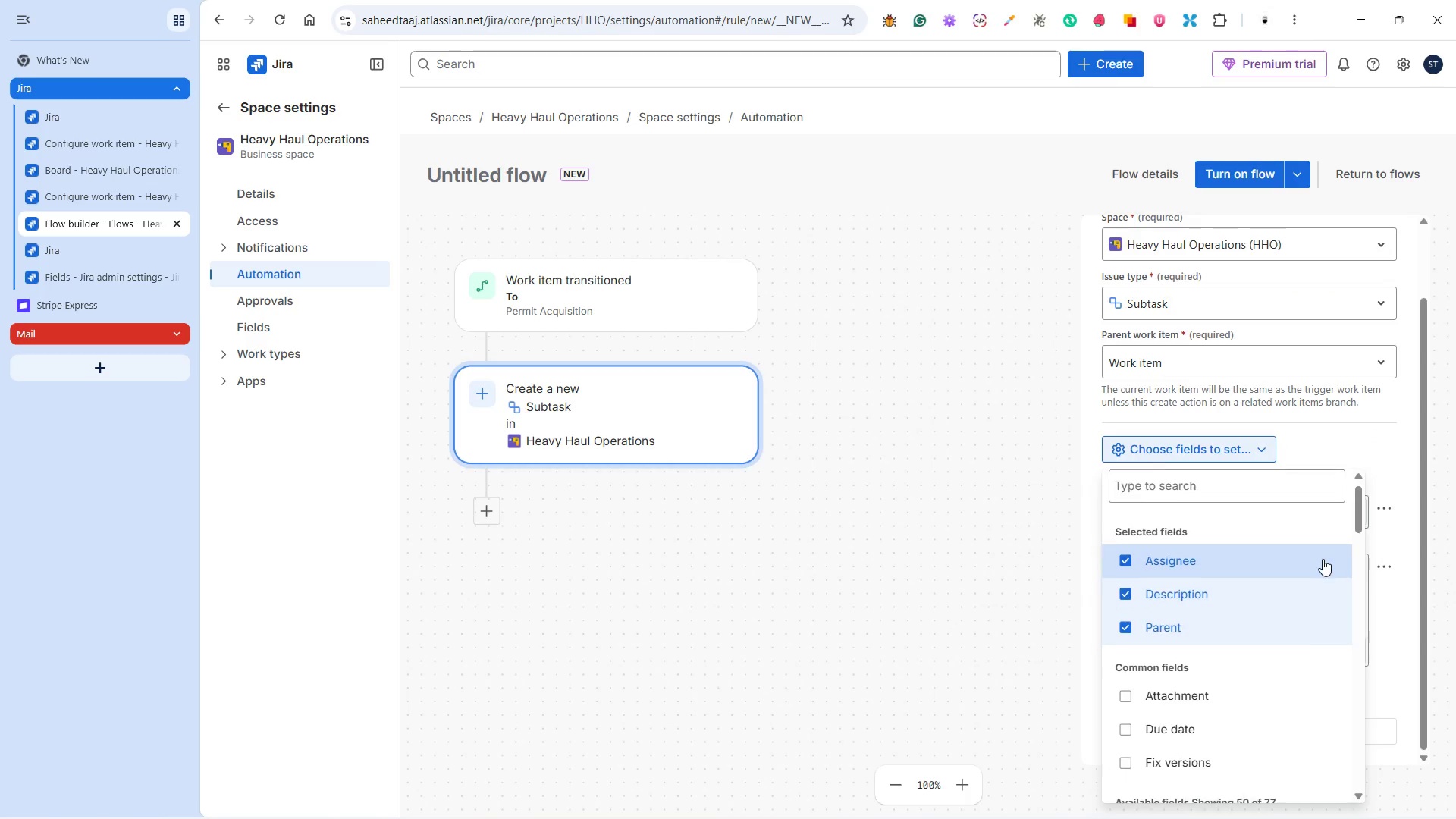 
left_click([1405, 481])
 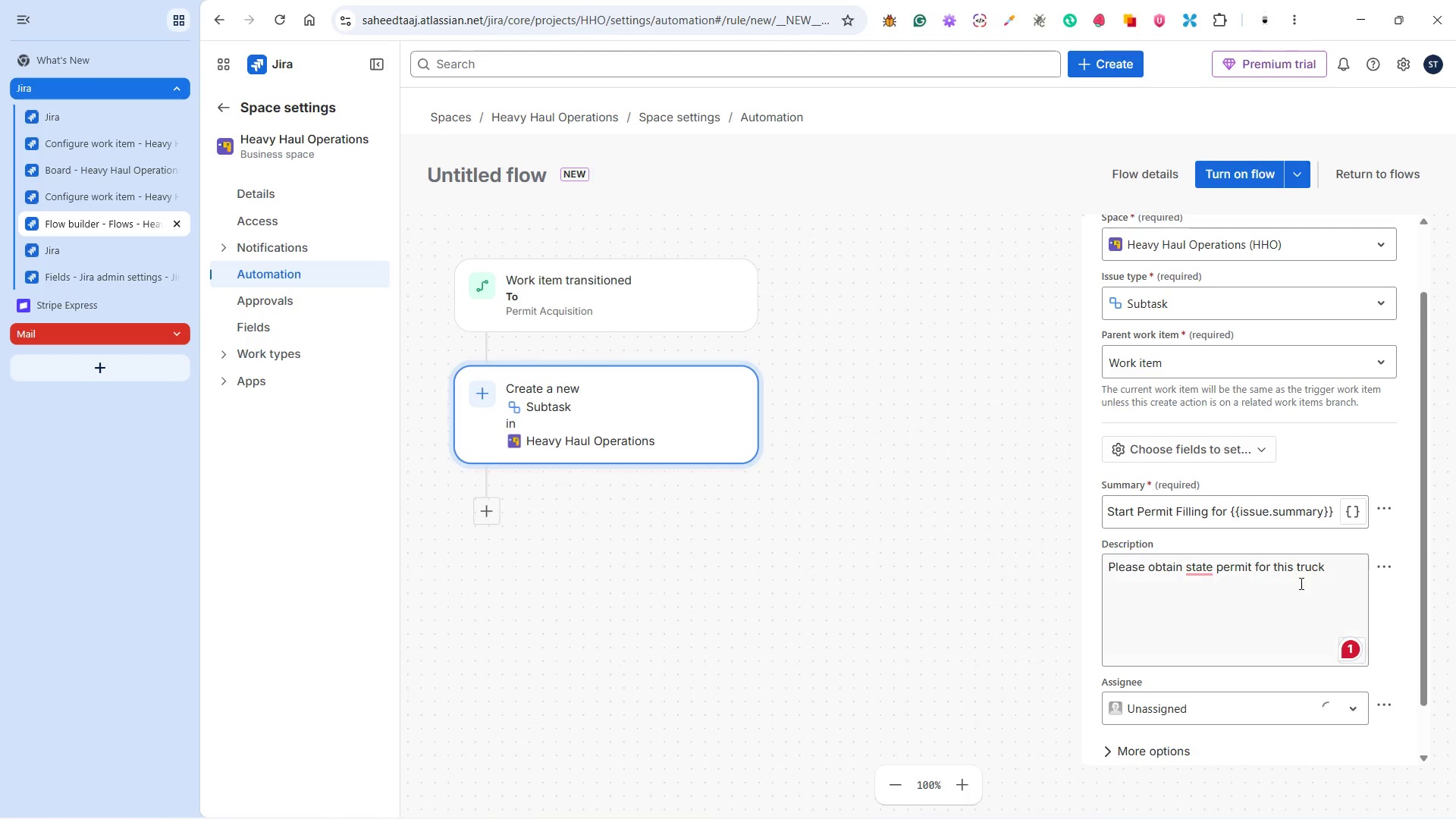 
left_click([1216, 647])
 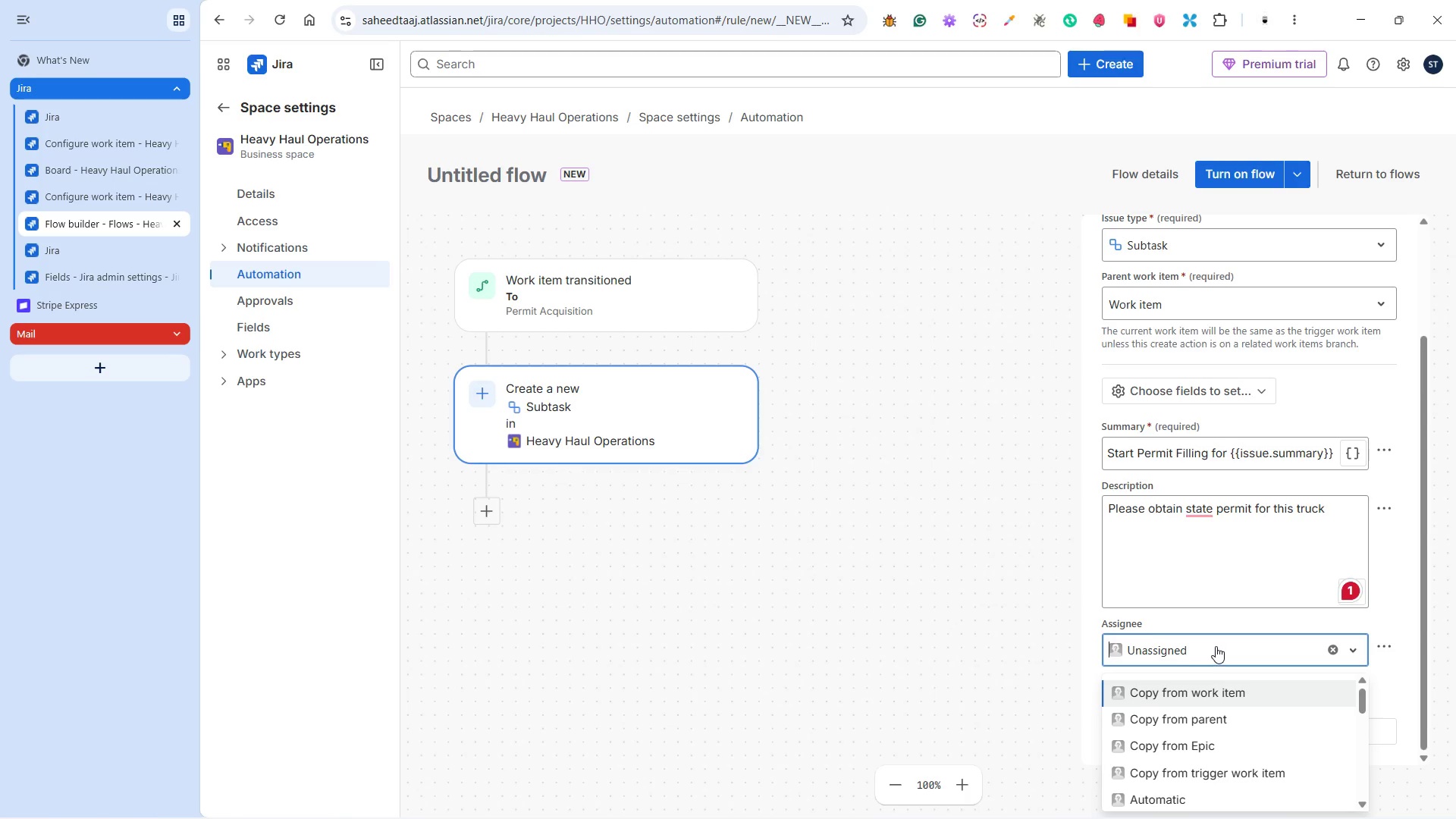 
scroll: coordinate [1216, 646], scroll_direction: down, amount: 6.0
 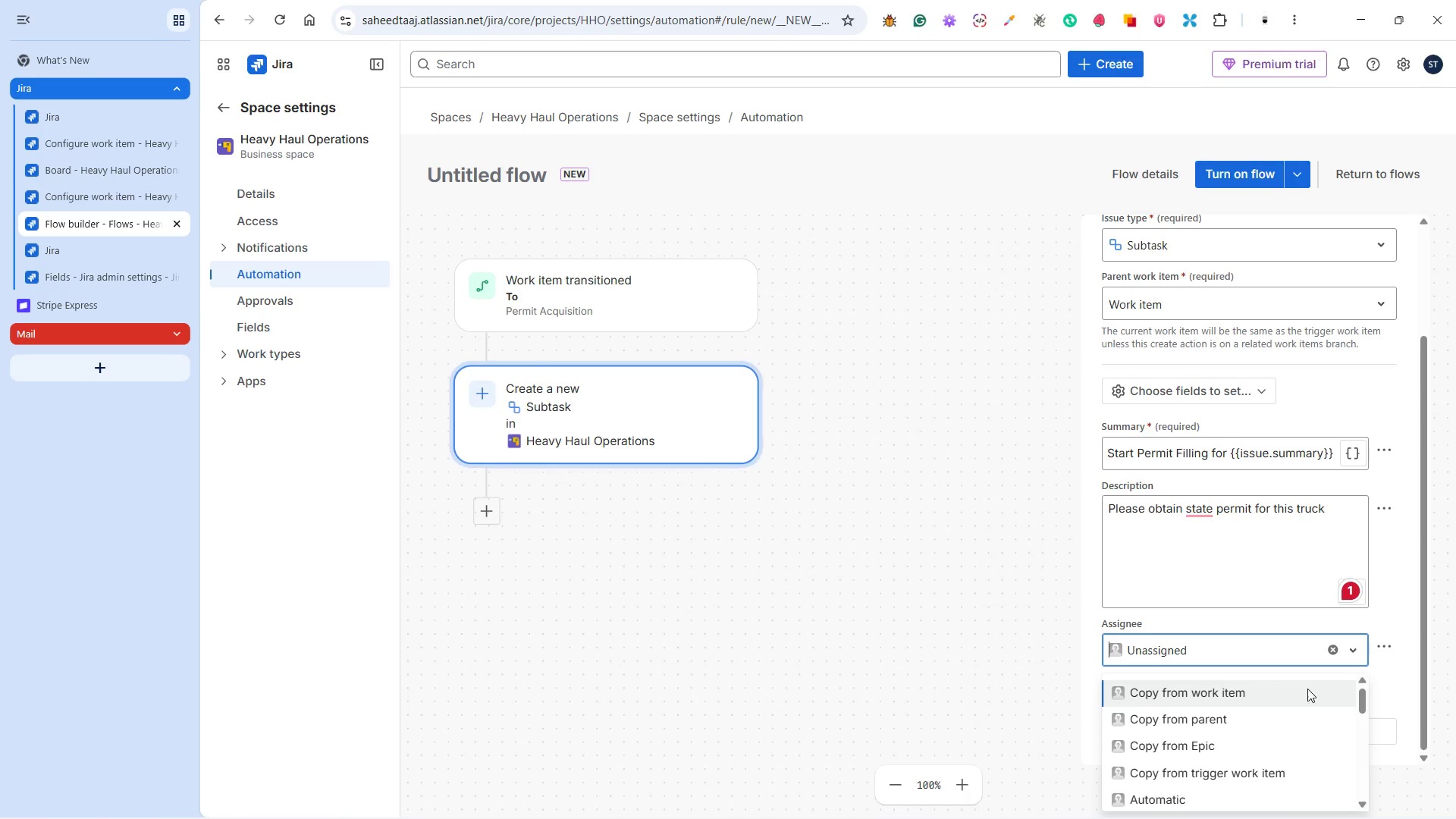 
left_click([1197, 711])
 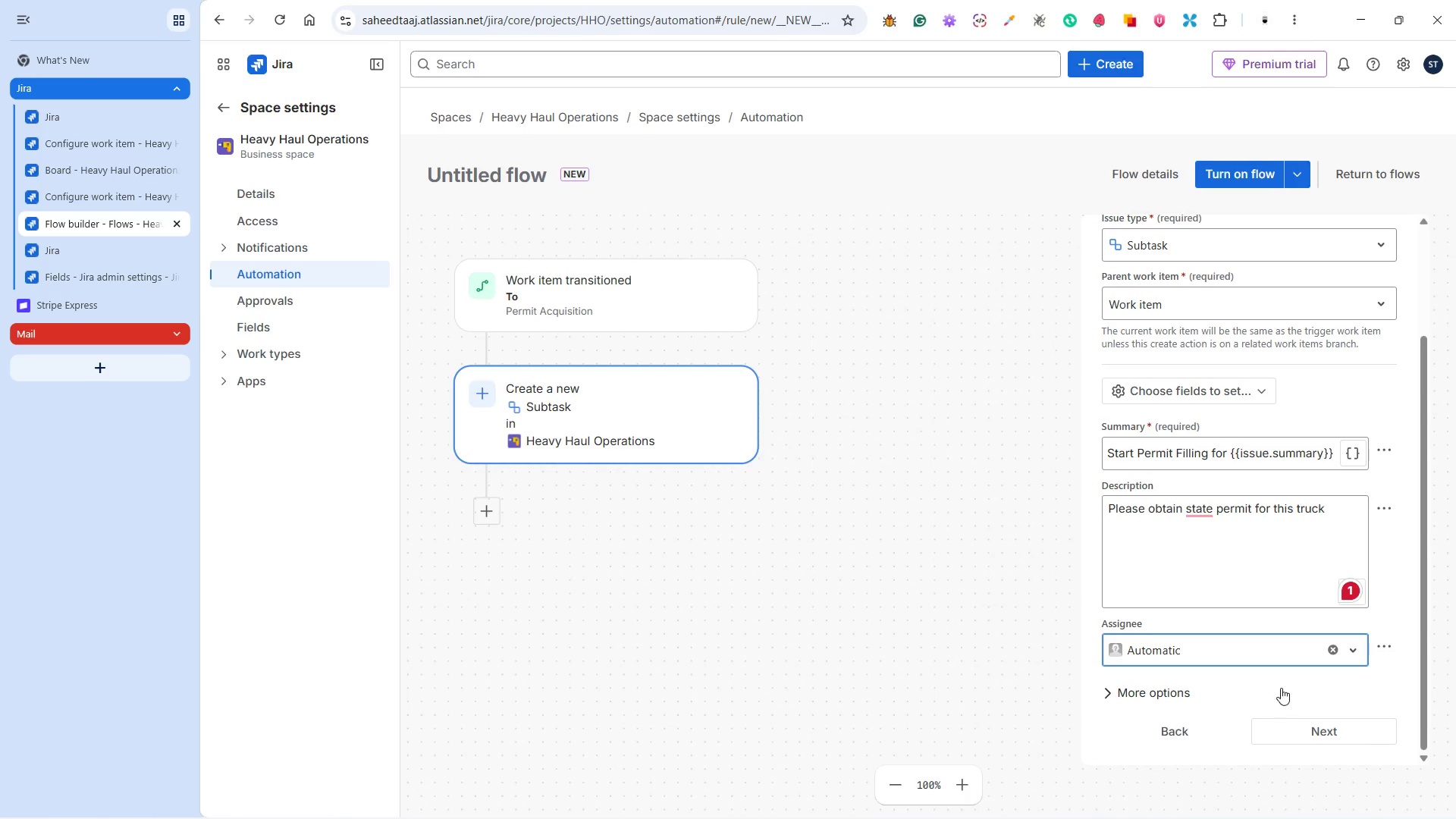 
scroll: coordinate [1307, 698], scroll_direction: down, amount: 3.0
 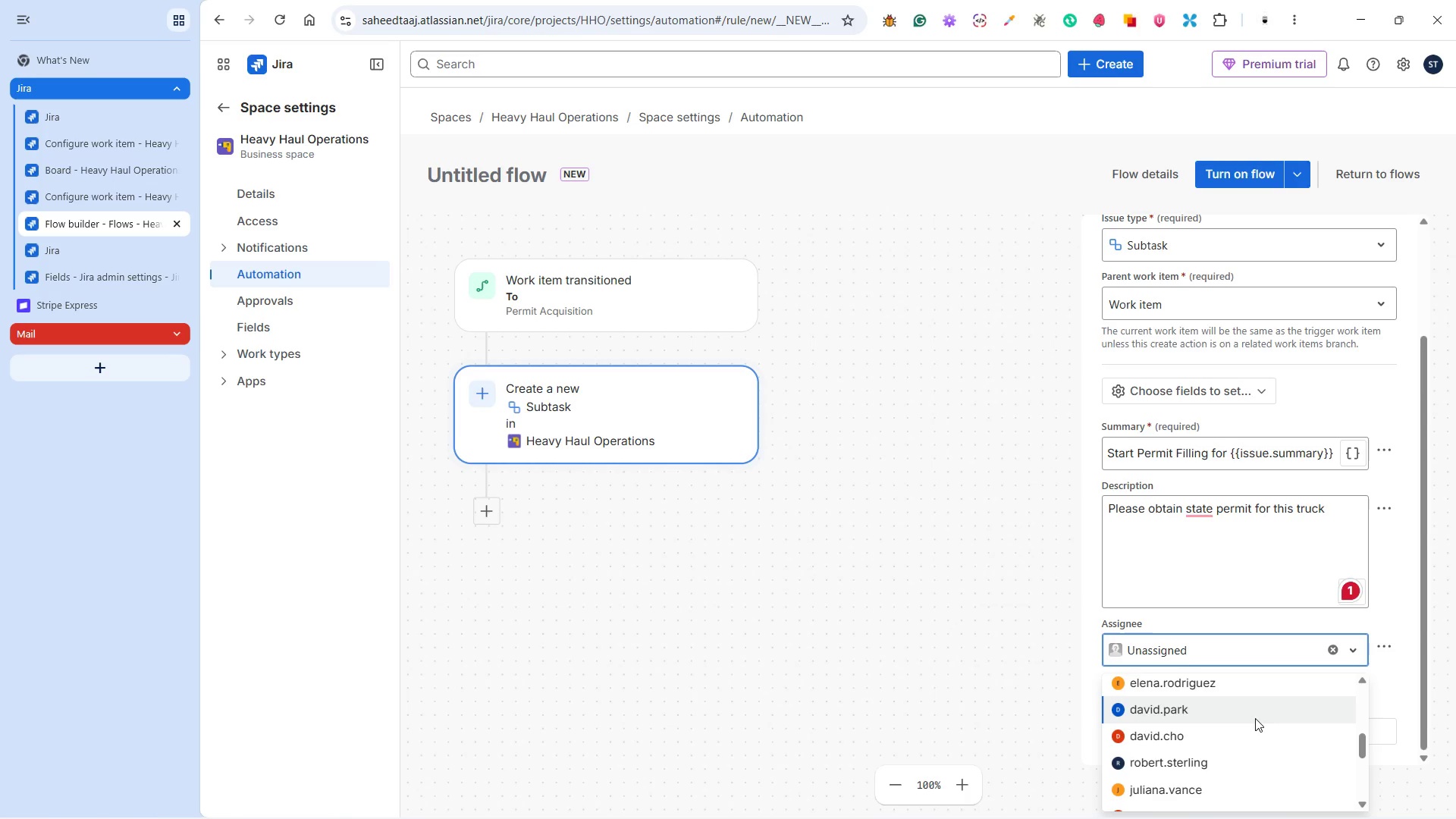 
scroll: coordinate [1253, 719], scroll_direction: up, amount: 2.0
 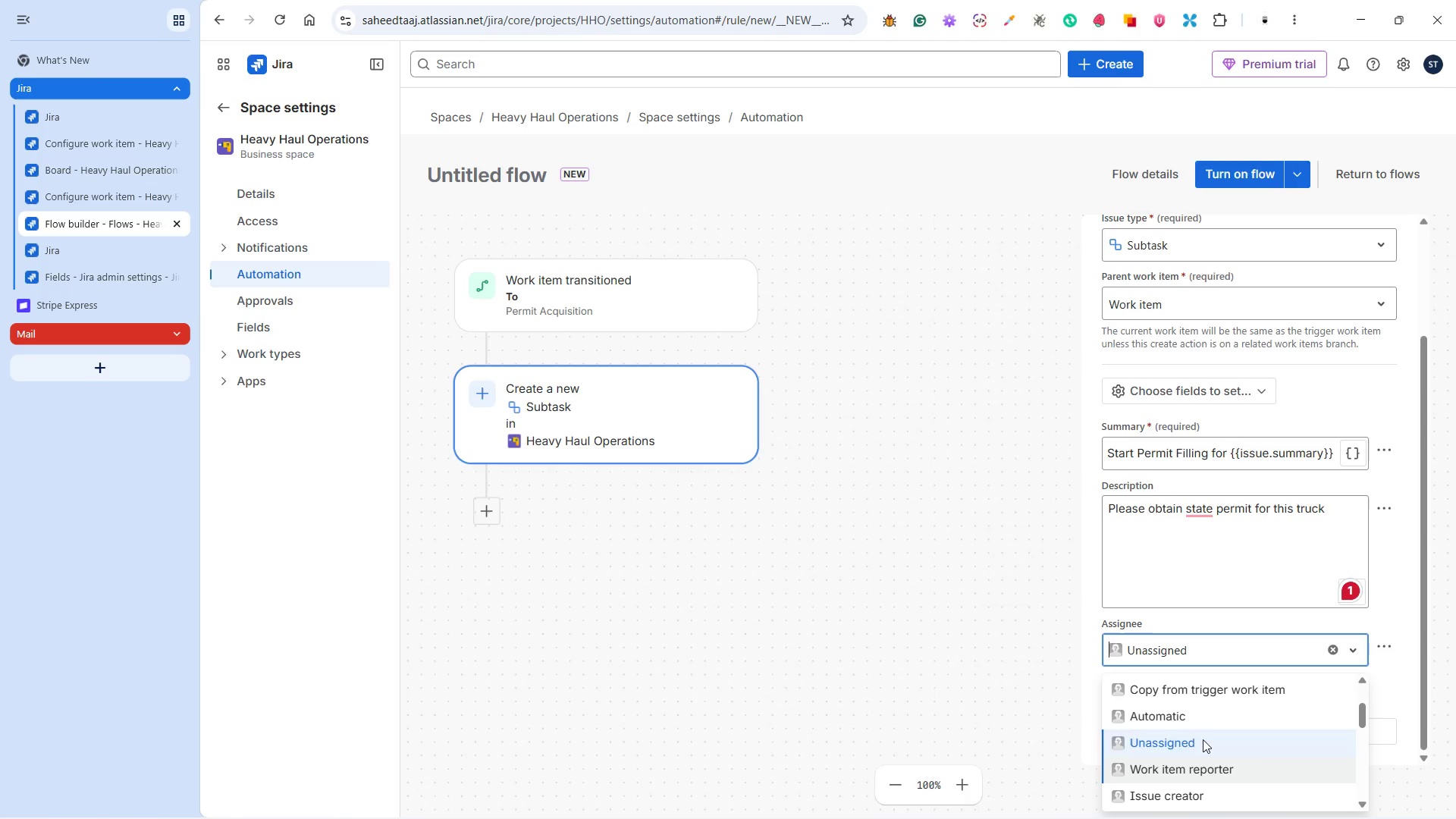 
left_click([1282, 679])
 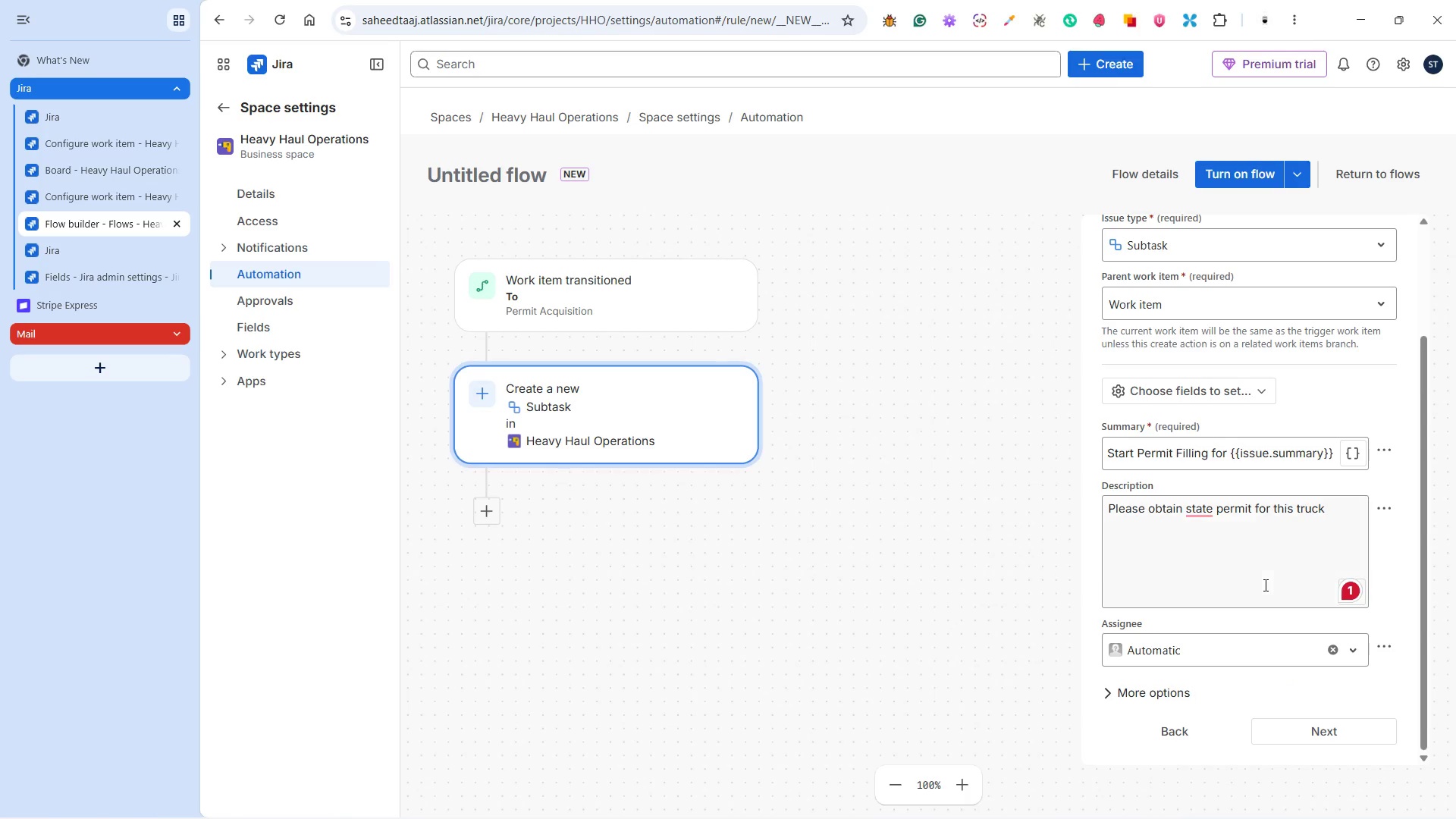 
wait(5.61)
 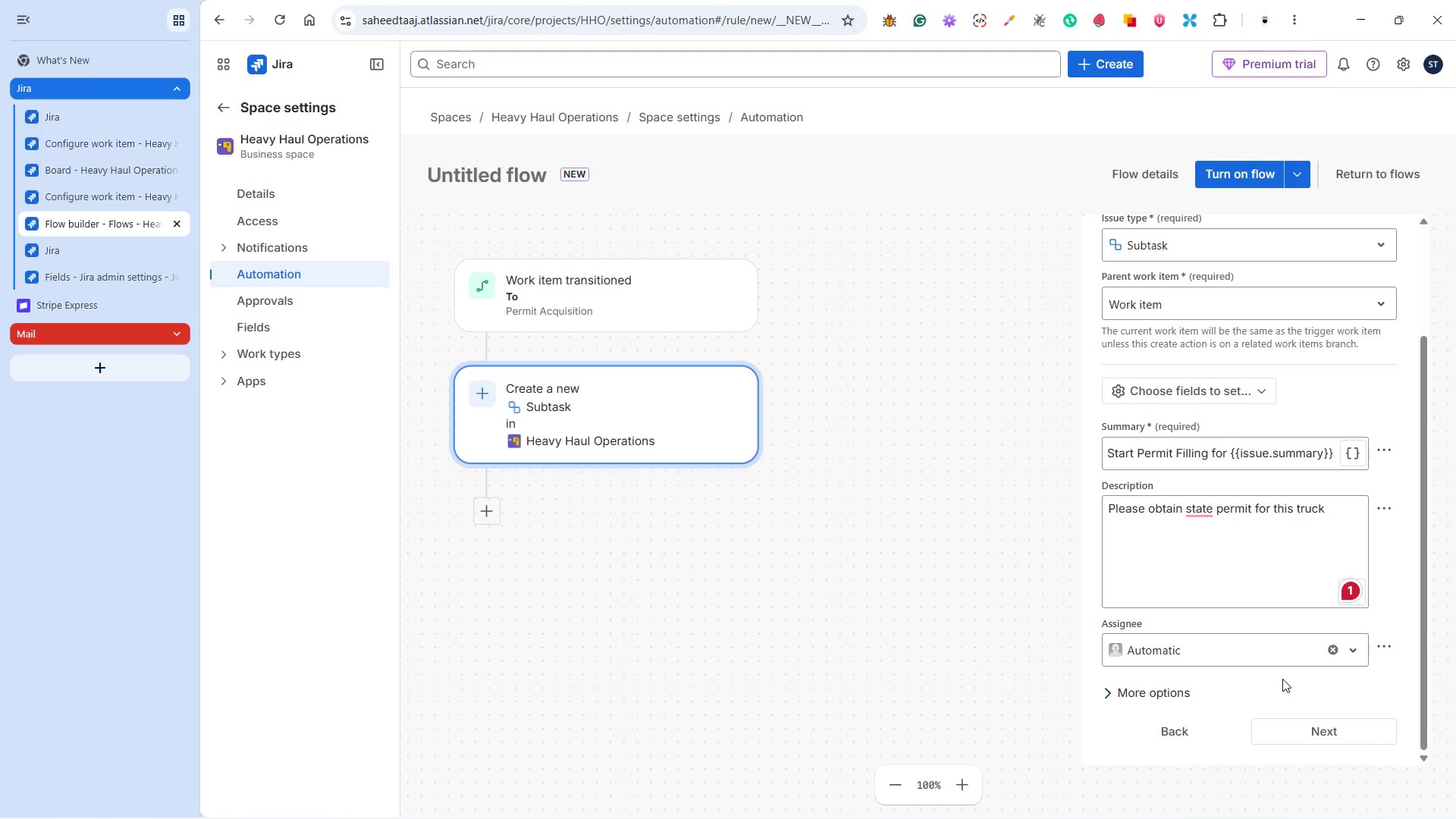 
left_click([1216, 398])
 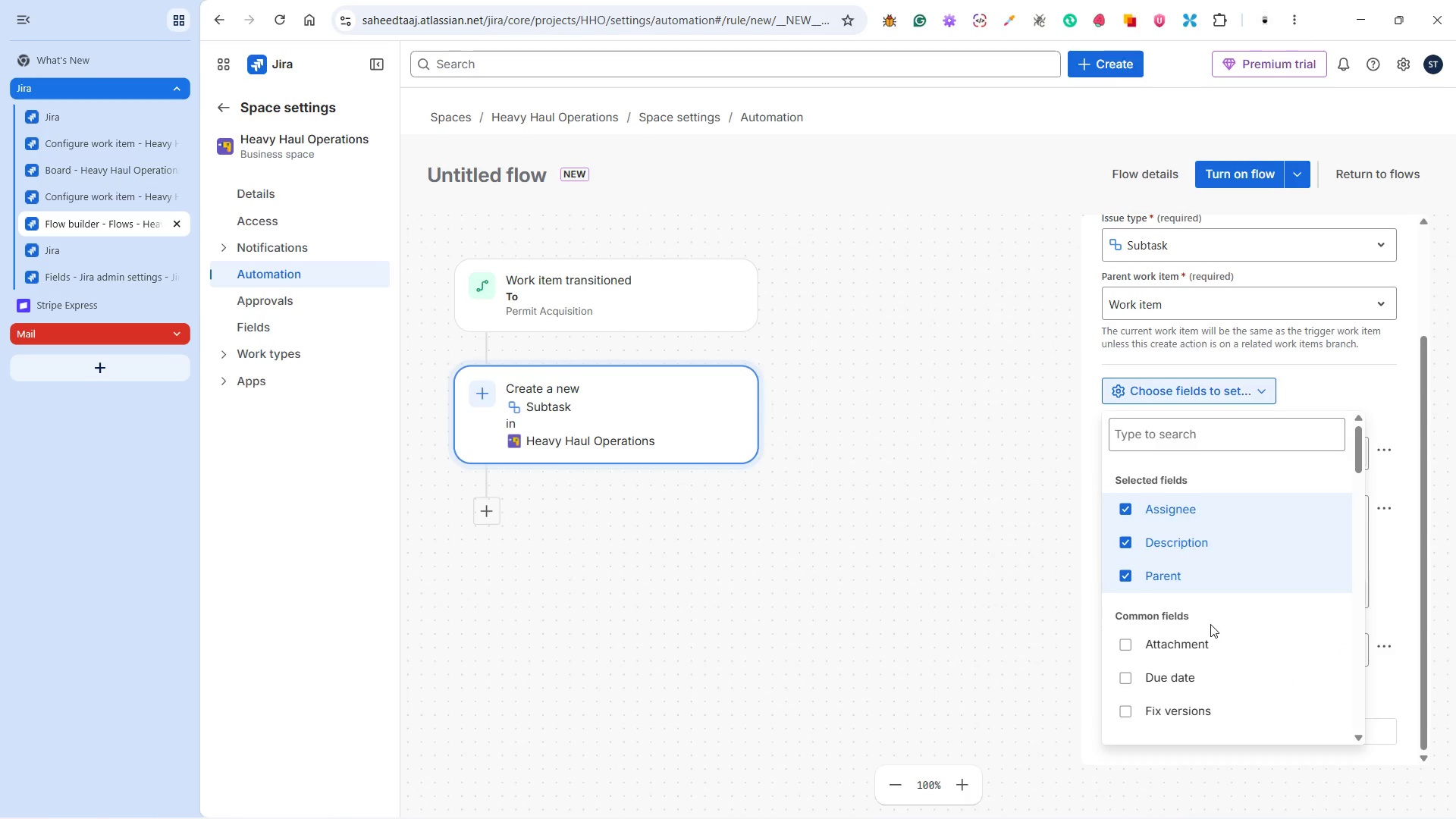 
scroll: coordinate [1197, 627], scroll_direction: down, amount: 9.0
 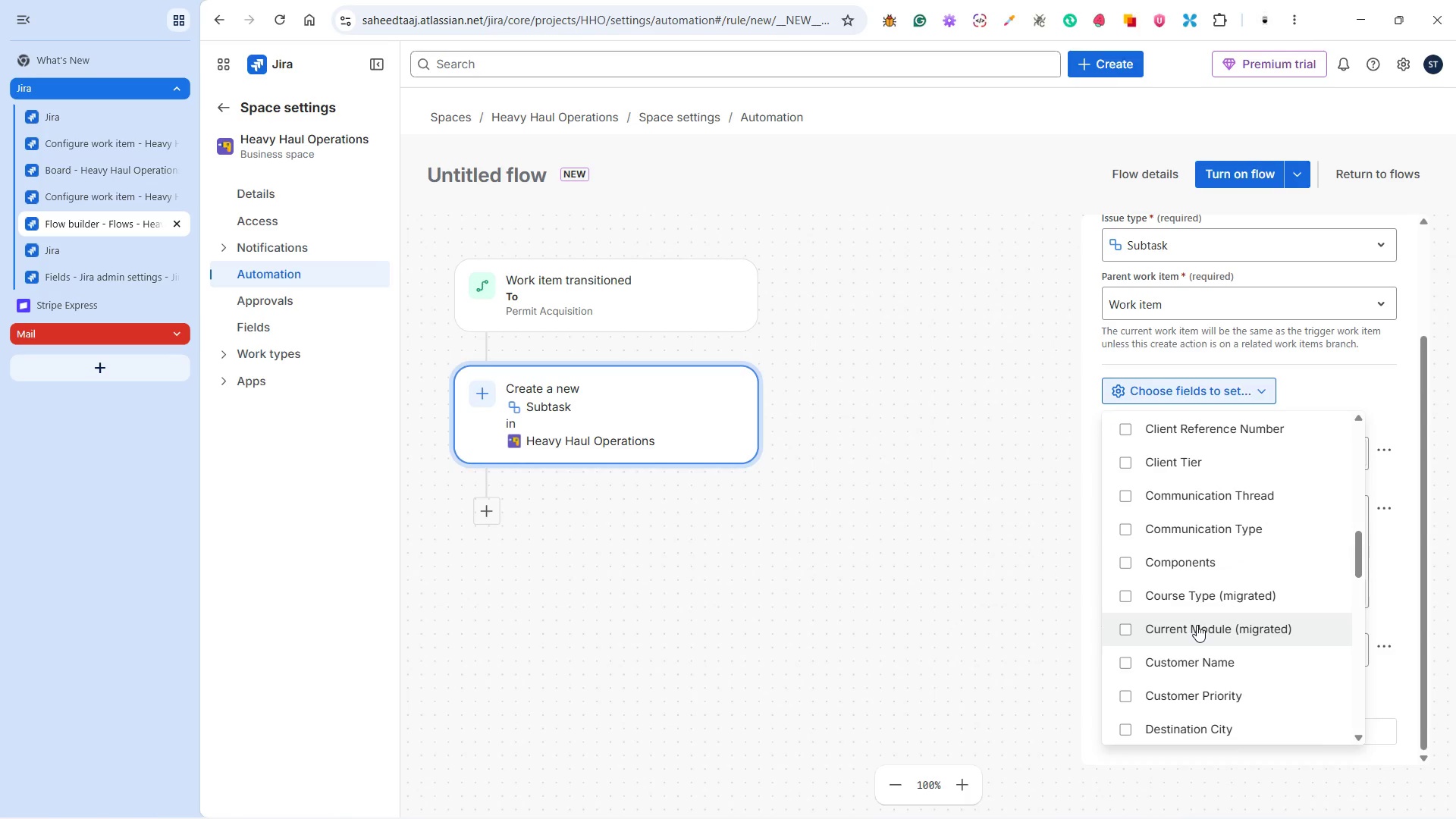 
scroll: coordinate [1193, 620], scroll_direction: down, amount: 13.0
 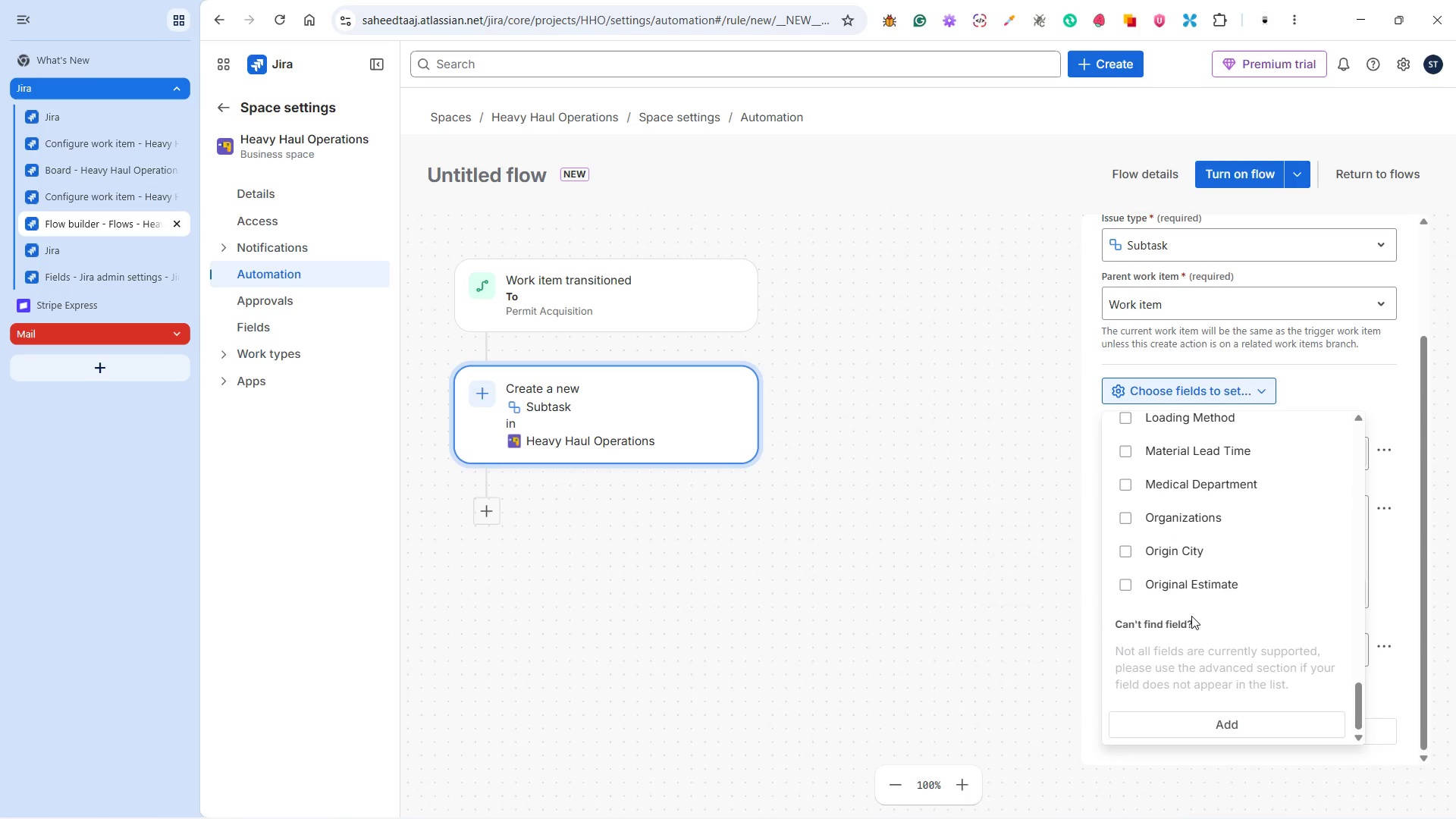 
scroll: coordinate [1191, 613], scroll_direction: up, amount: 4.0
 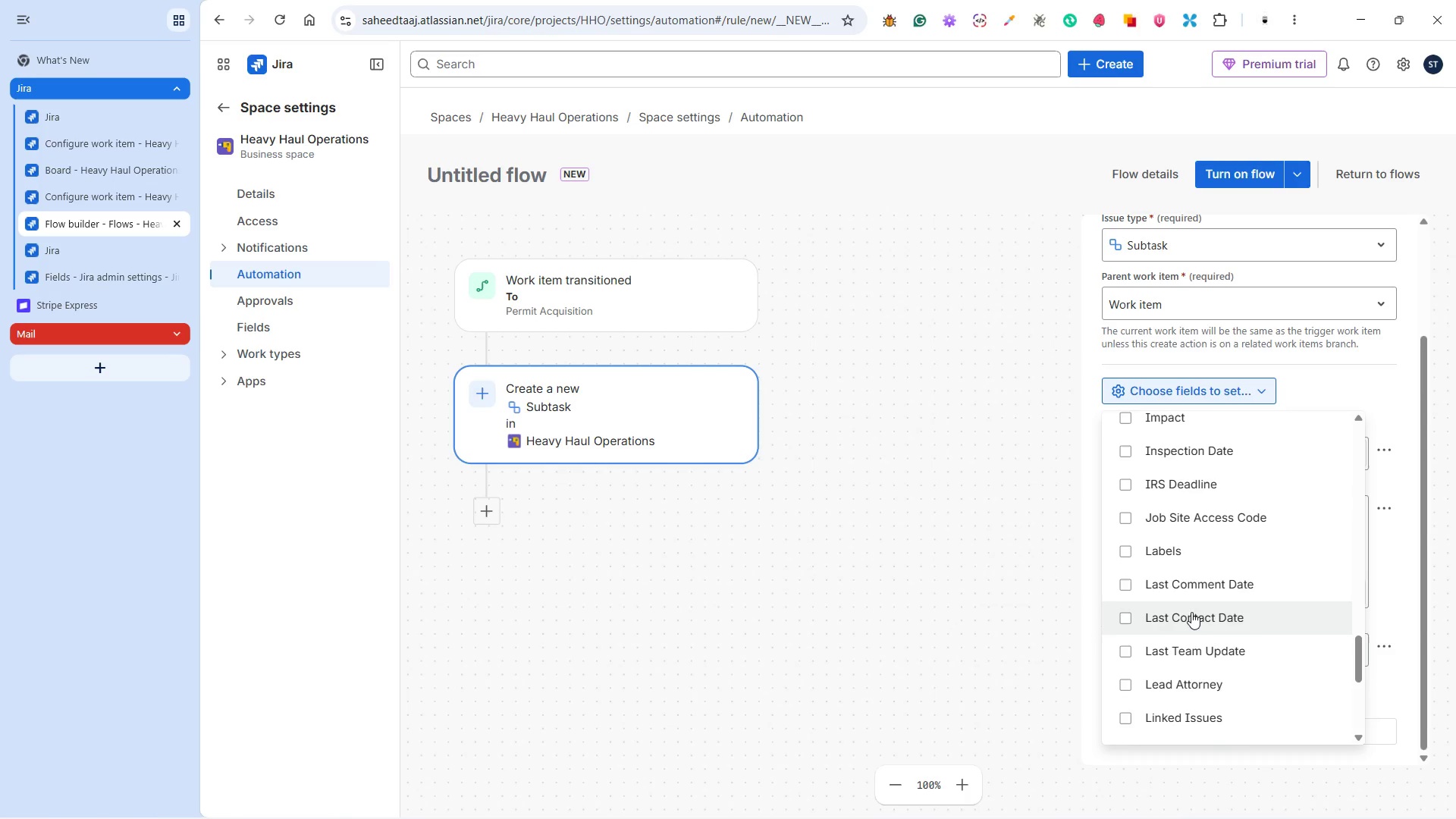 
scroll: coordinate [1195, 598], scroll_direction: down, amount: 8.0
 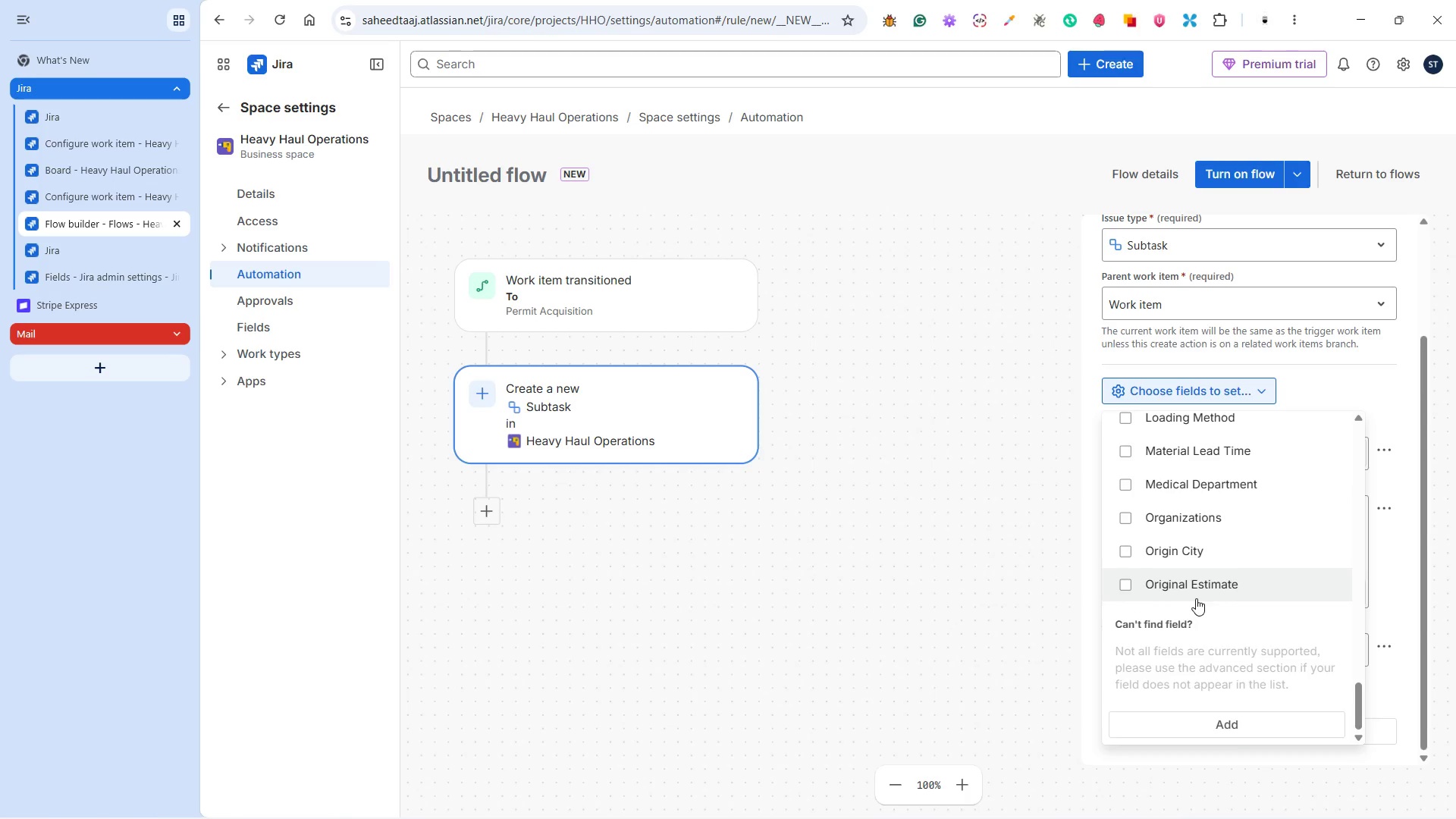 
left_click([1174, 435])
 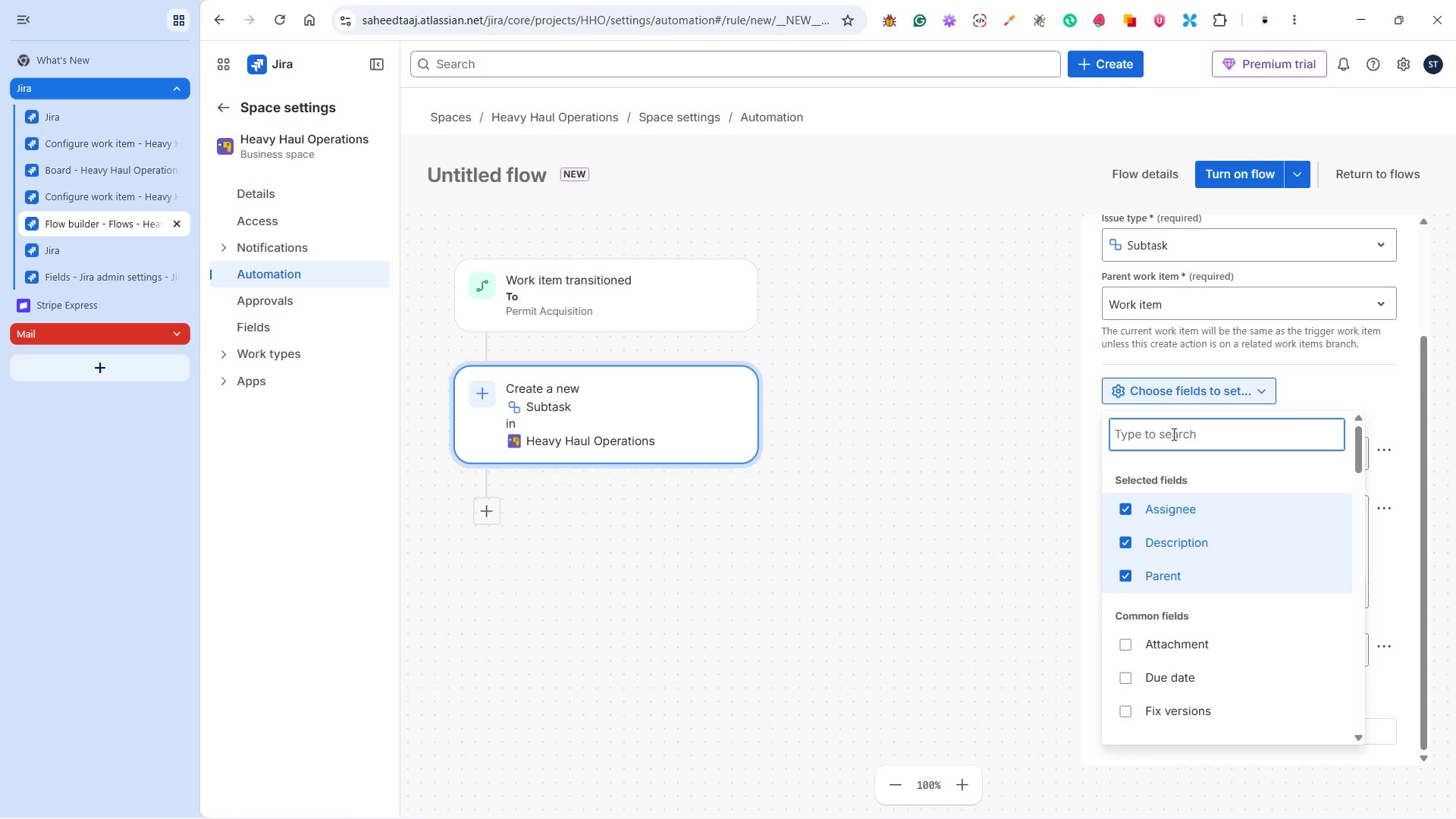 
scroll: coordinate [1204, 562], scroll_direction: up, amount: 25.0
 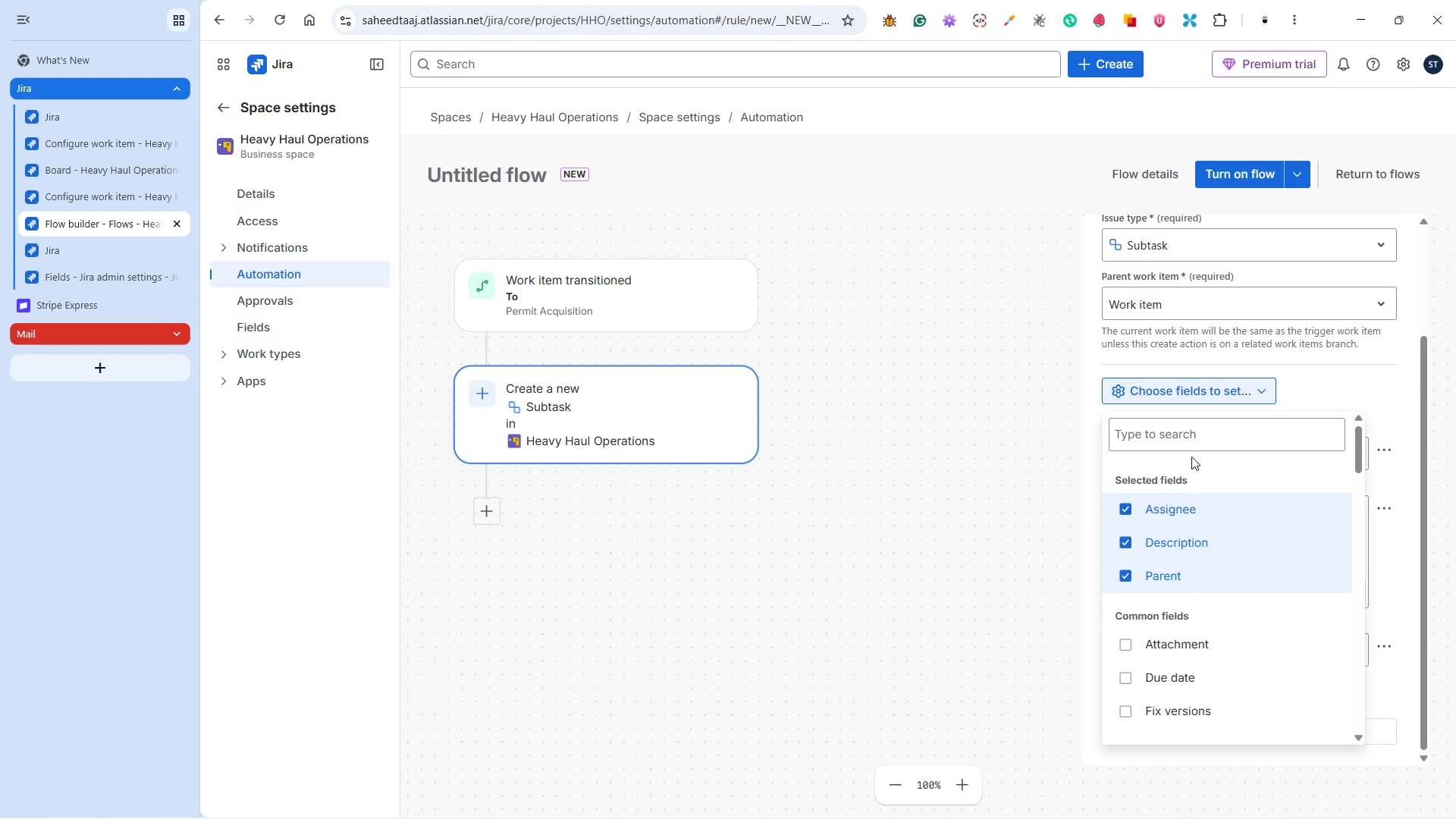 
type(pri)
 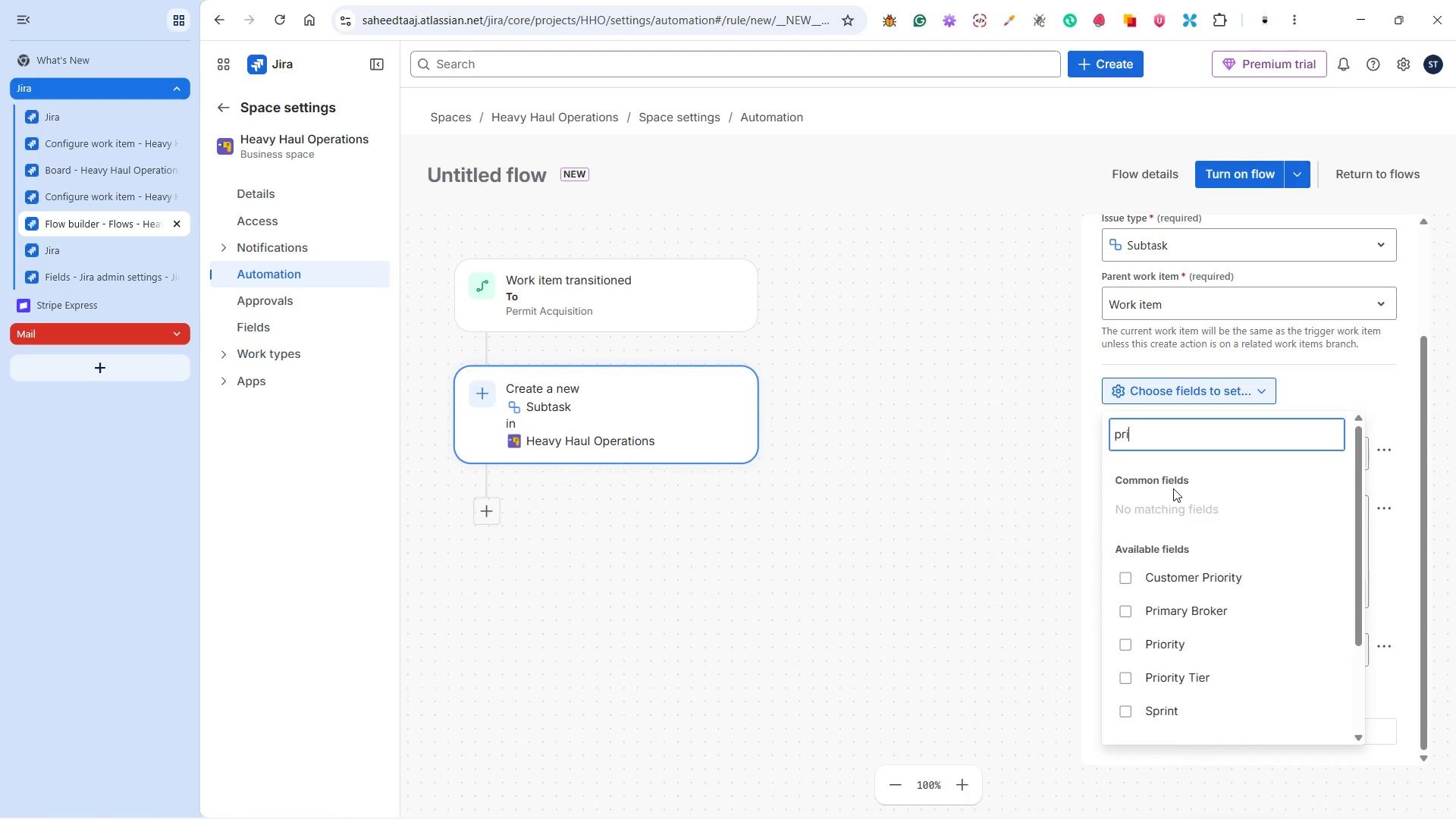 
key(O)
 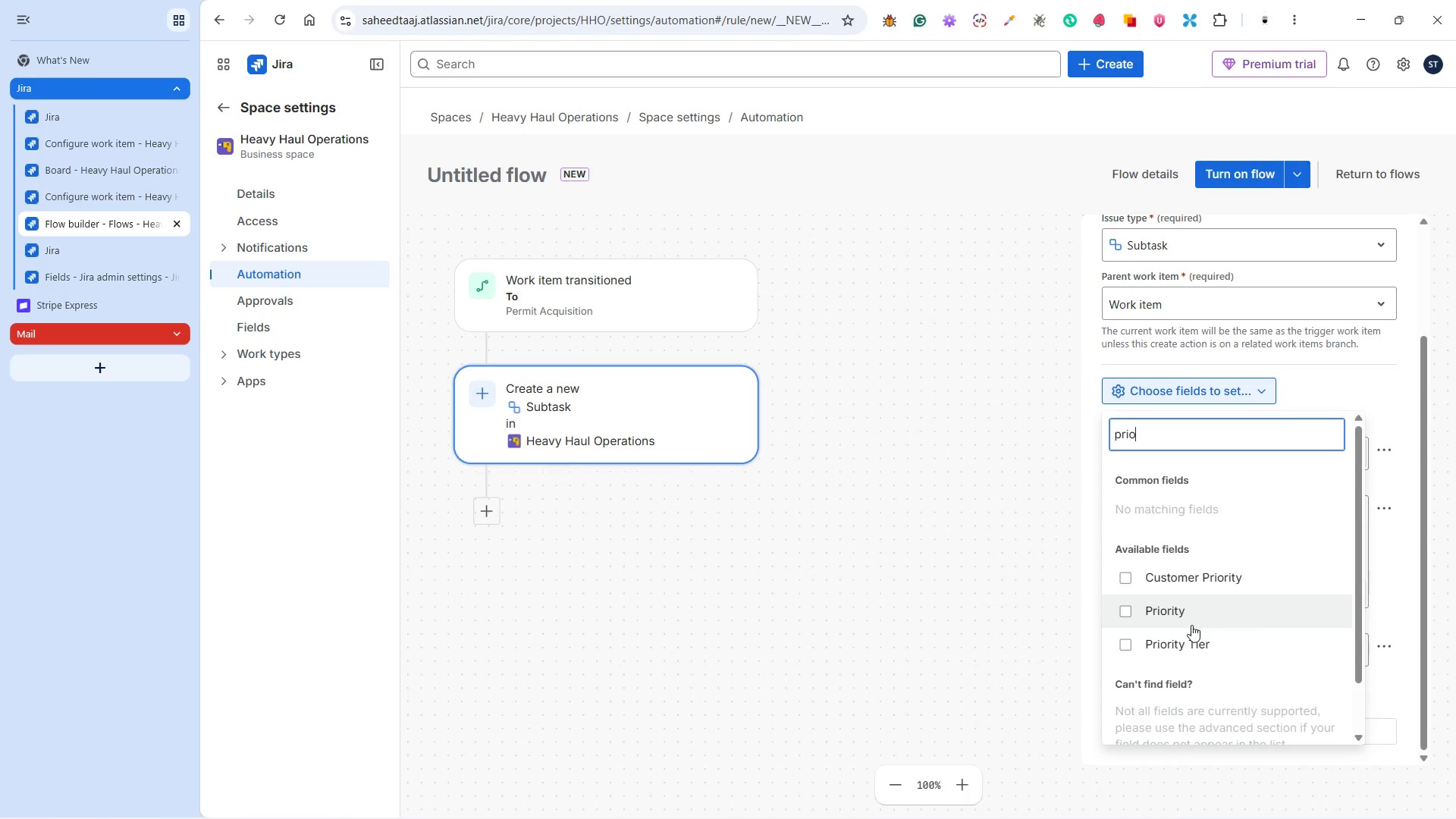 
left_click([1181, 616])
 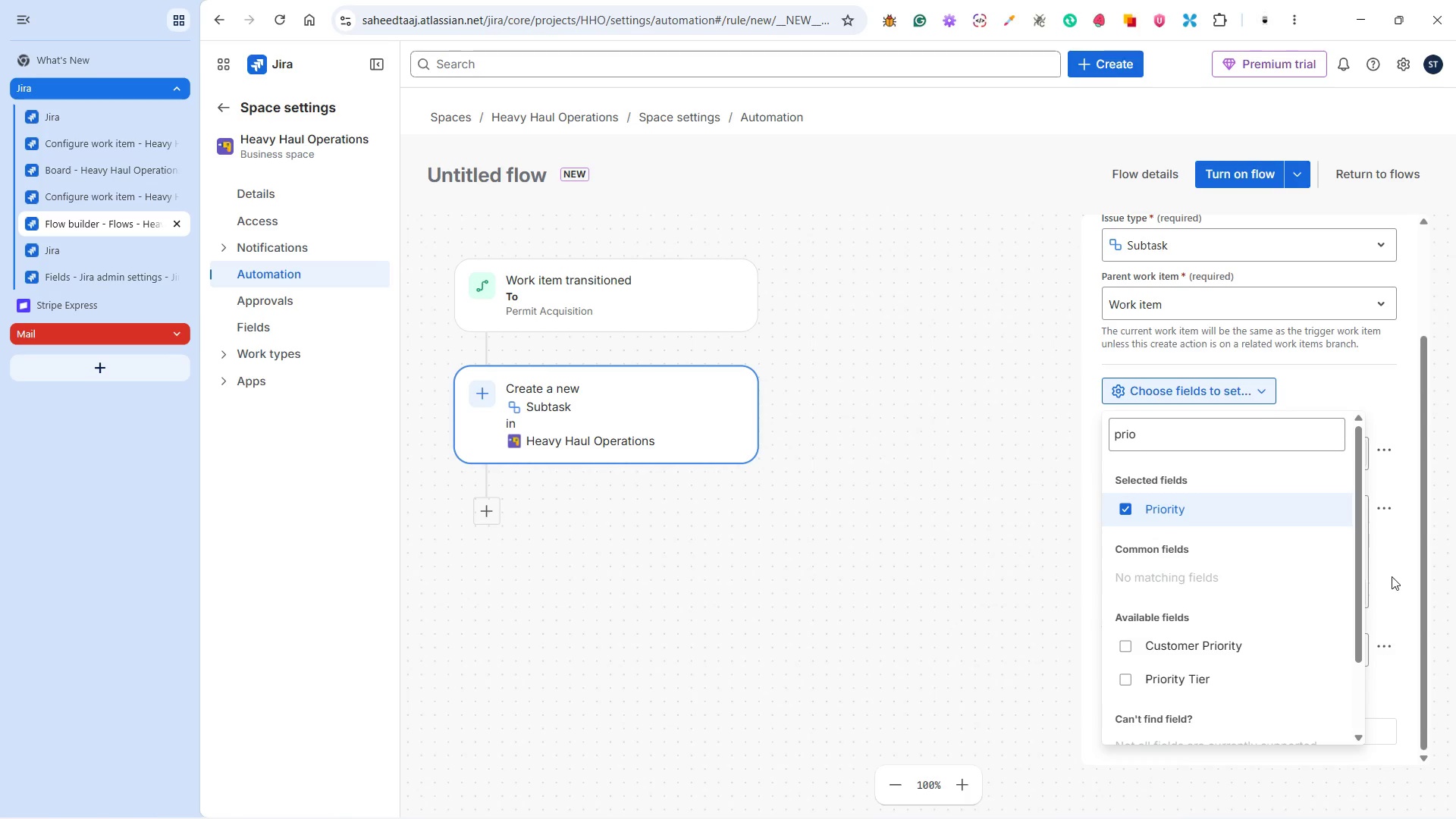 
left_click([1404, 573])
 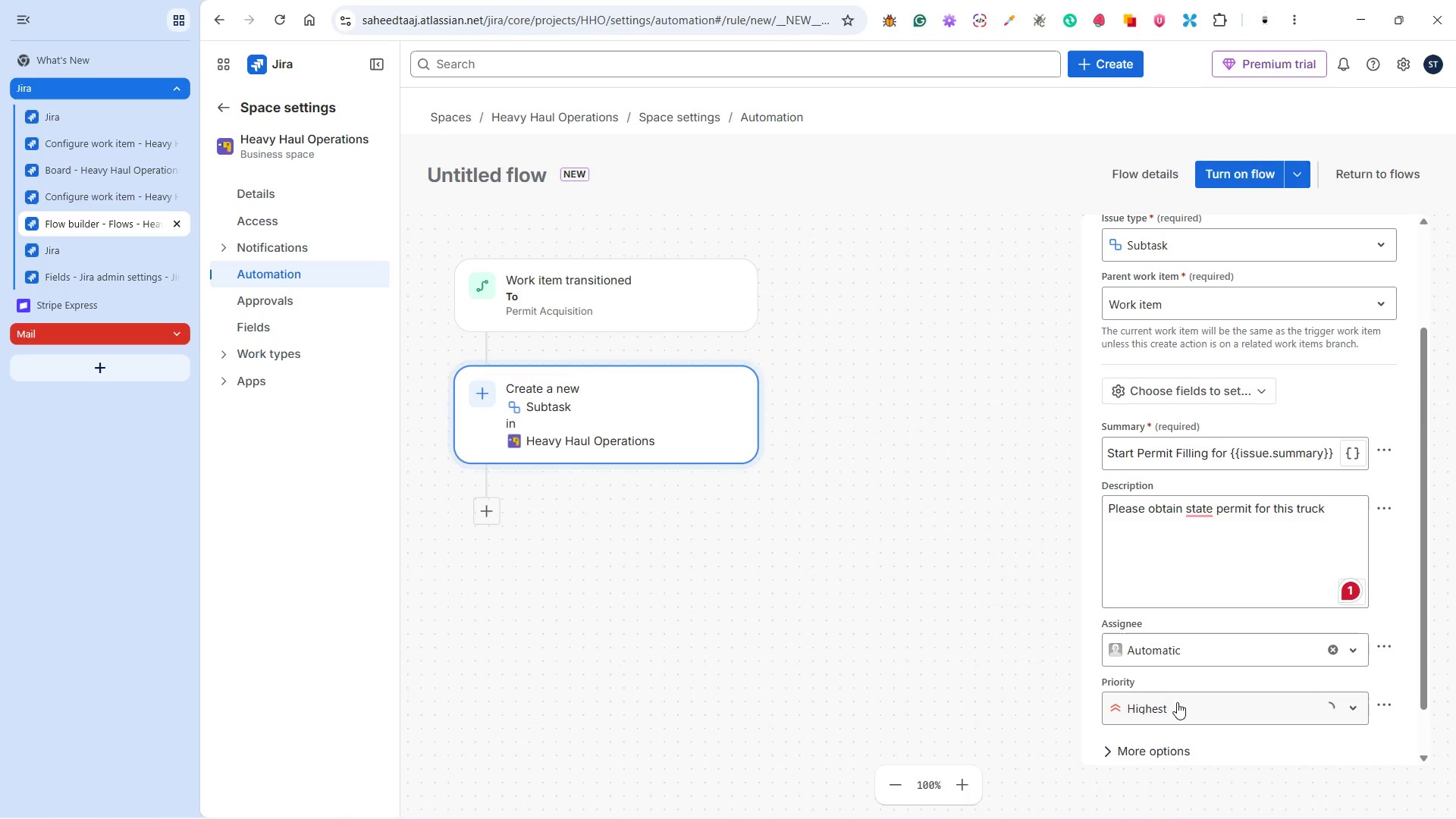 
left_click([1177, 702])
 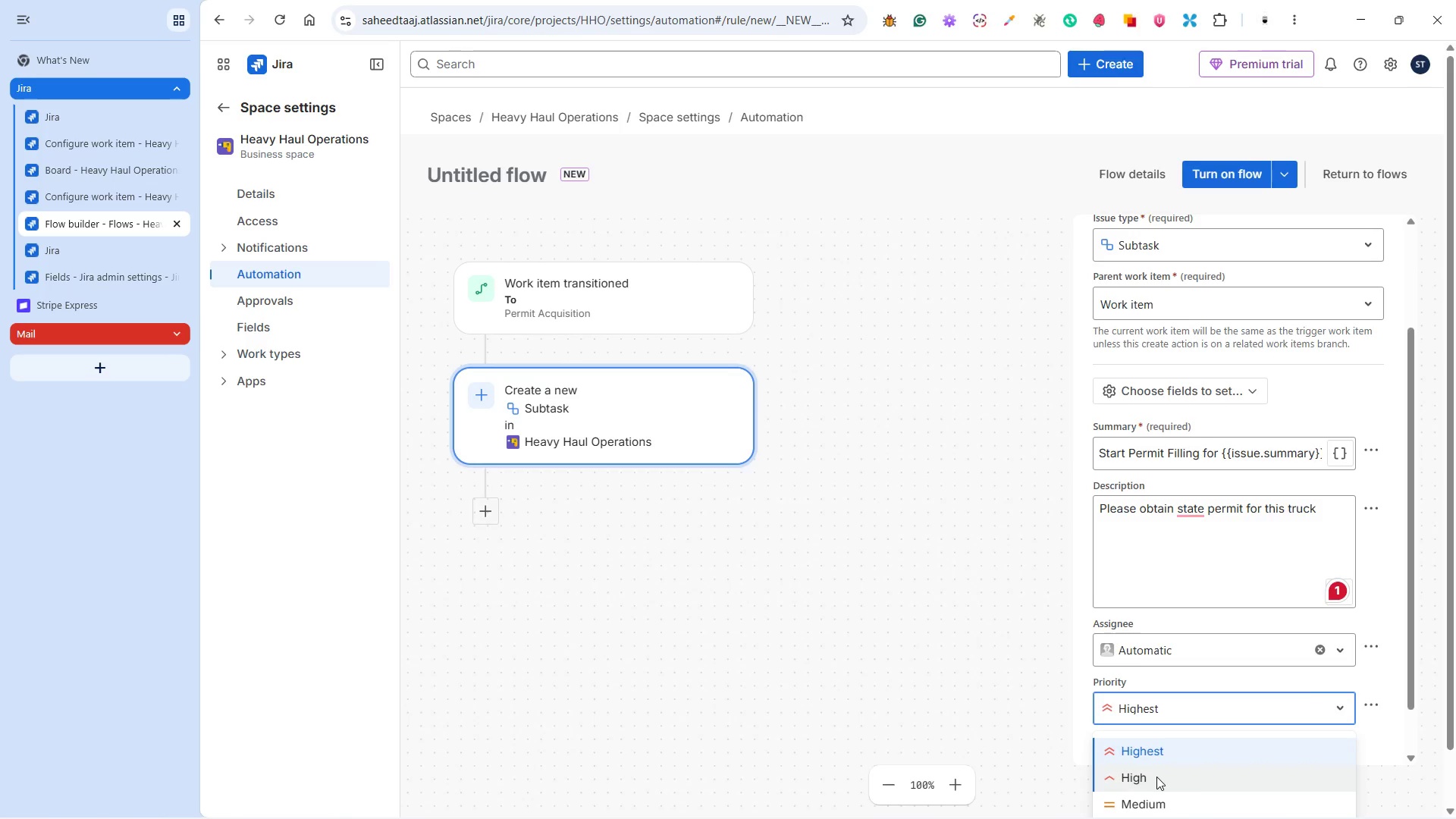 
left_click([1163, 746])
 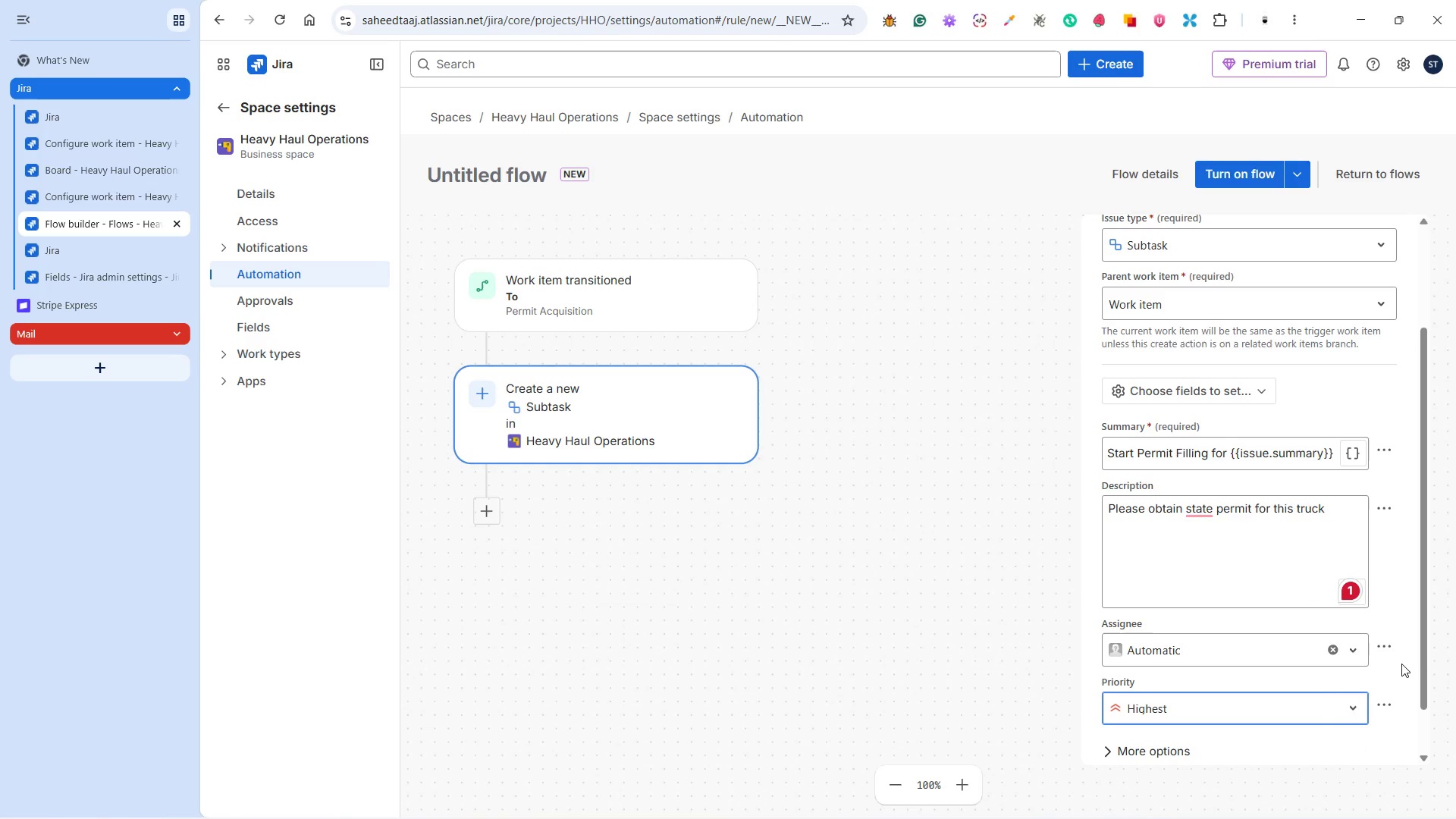 
left_click([1401, 664])
 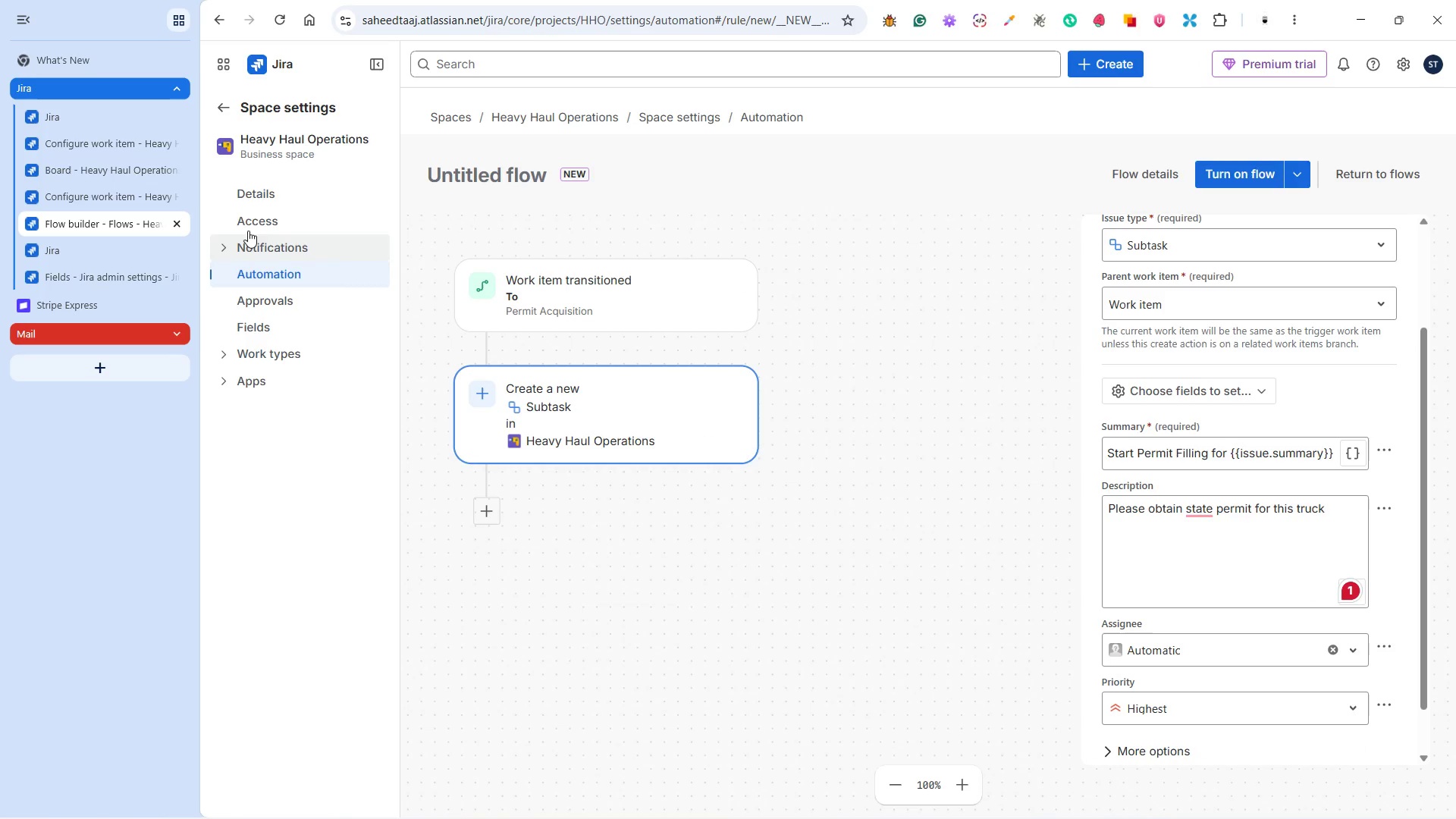 
left_click([91, 275])
 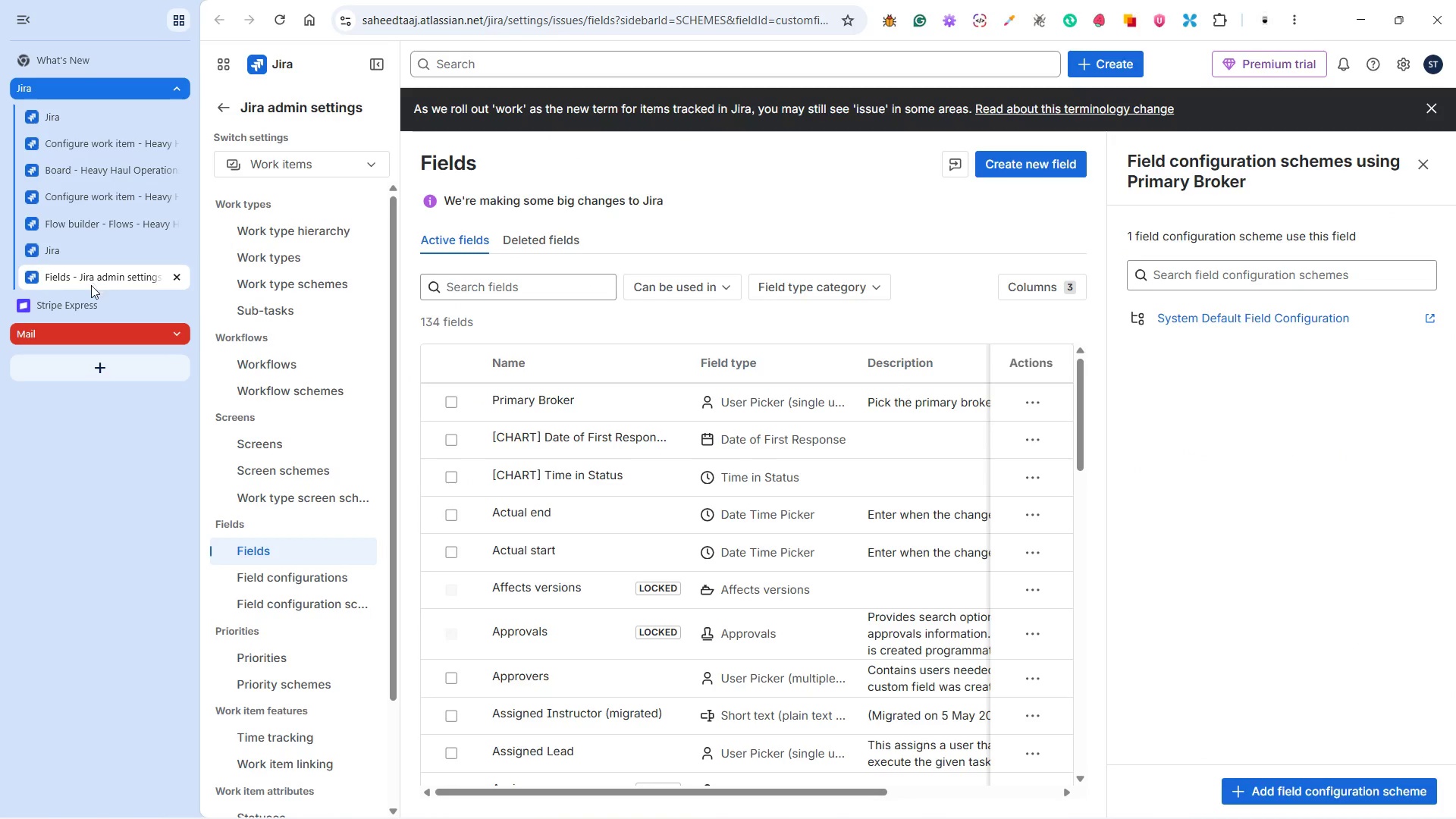 
left_click([79, 257])
 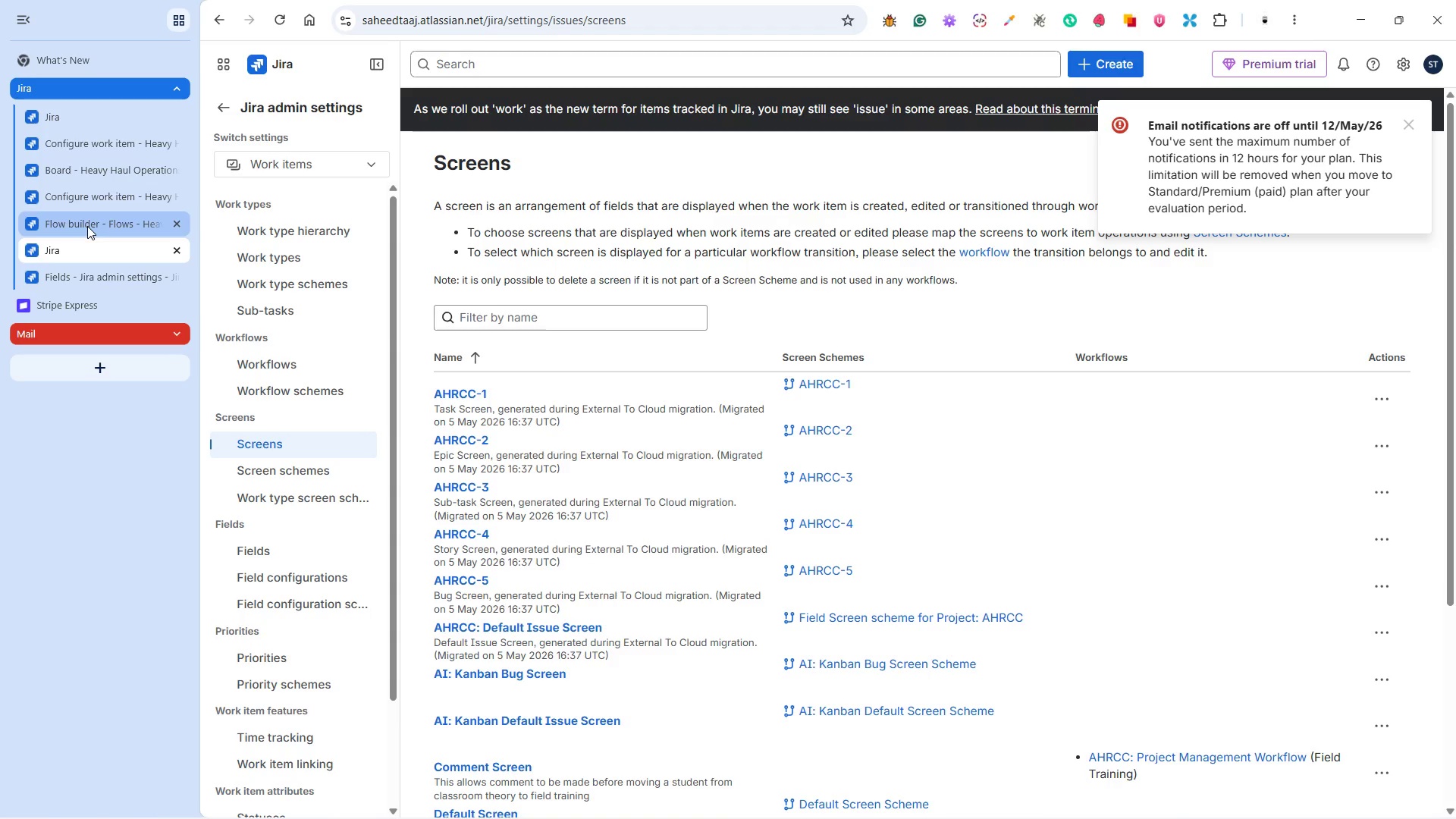 
left_click([92, 201])
 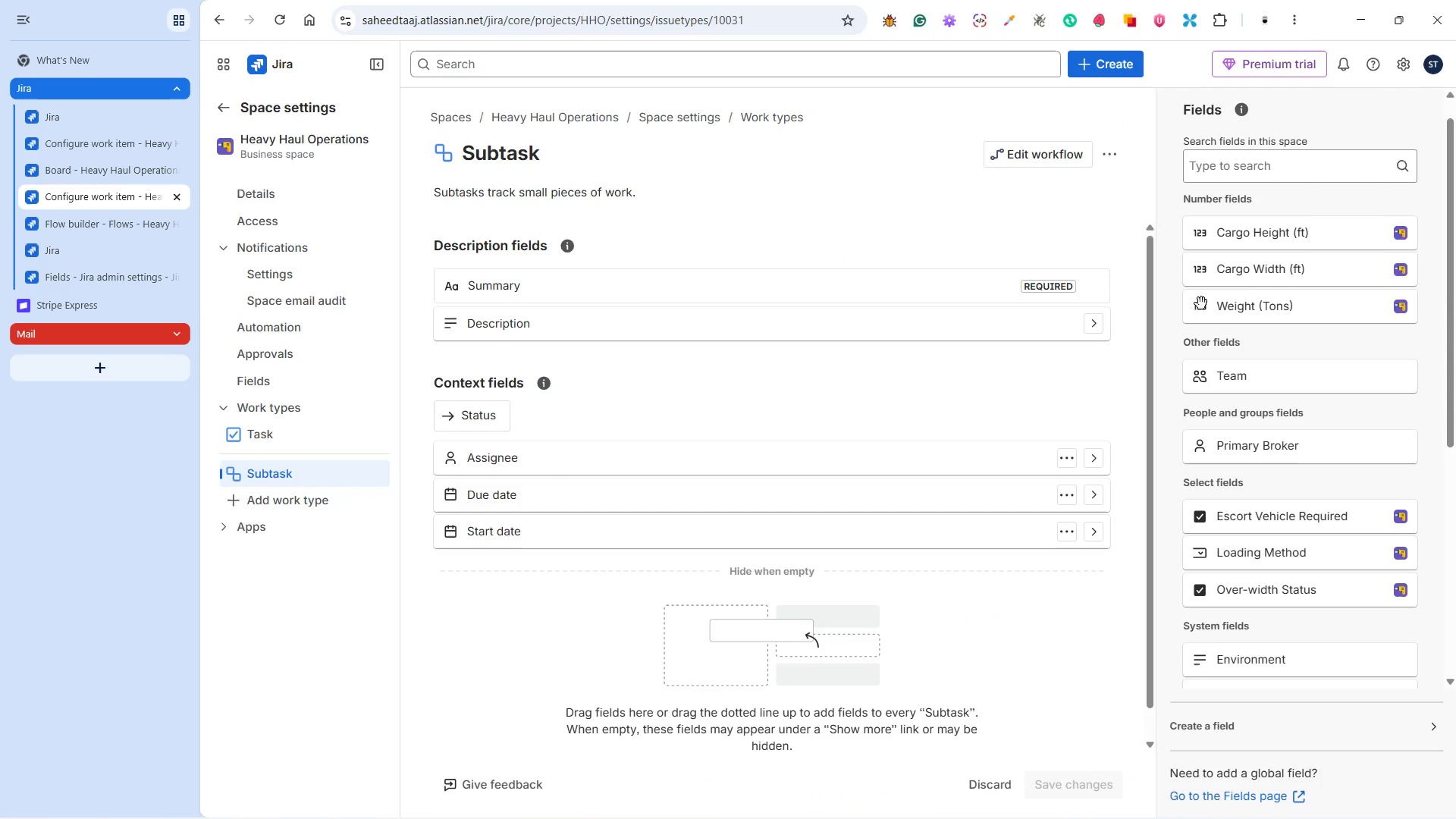 
wait(12.62)
 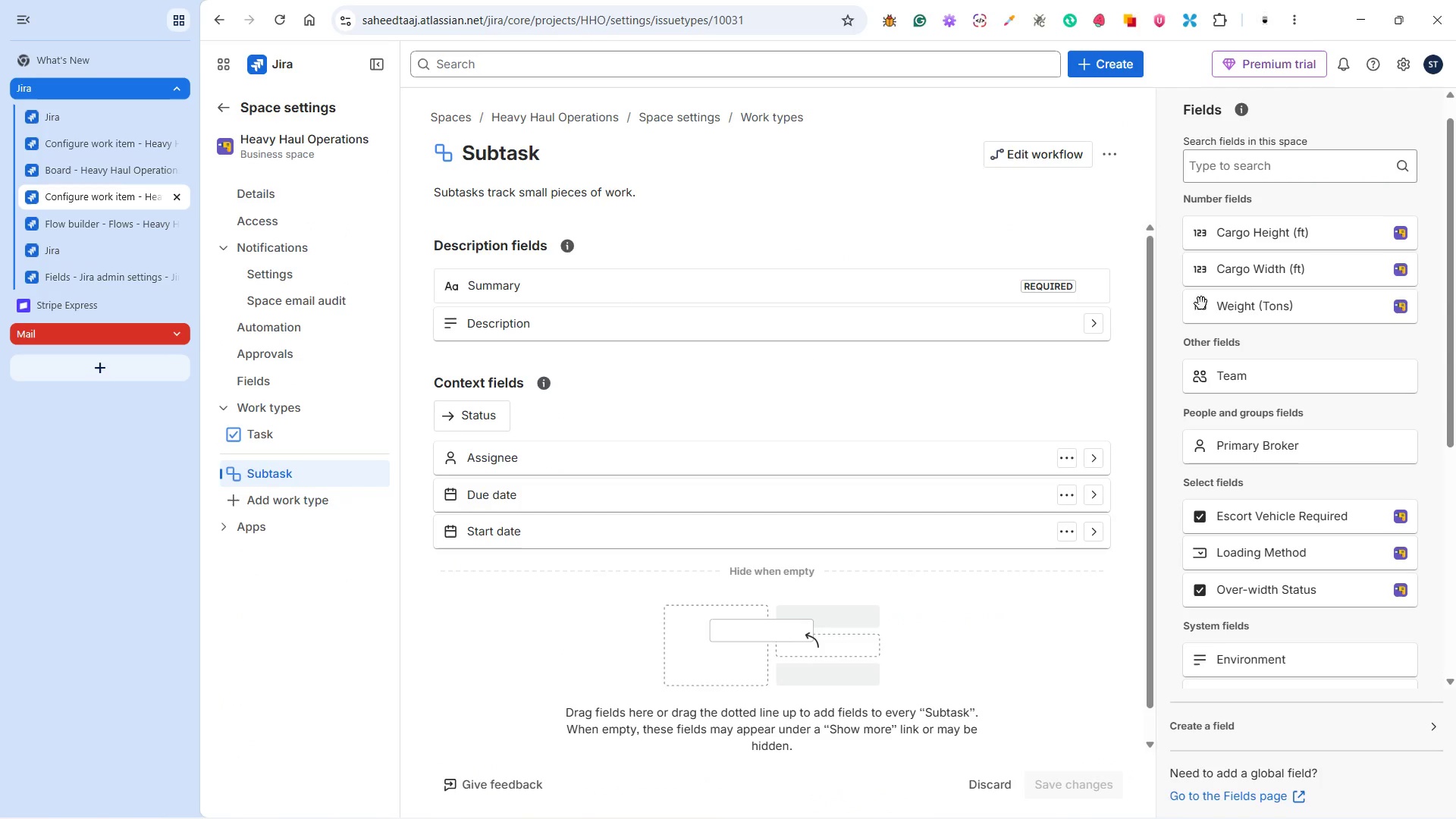 
left_click([77, 226])
 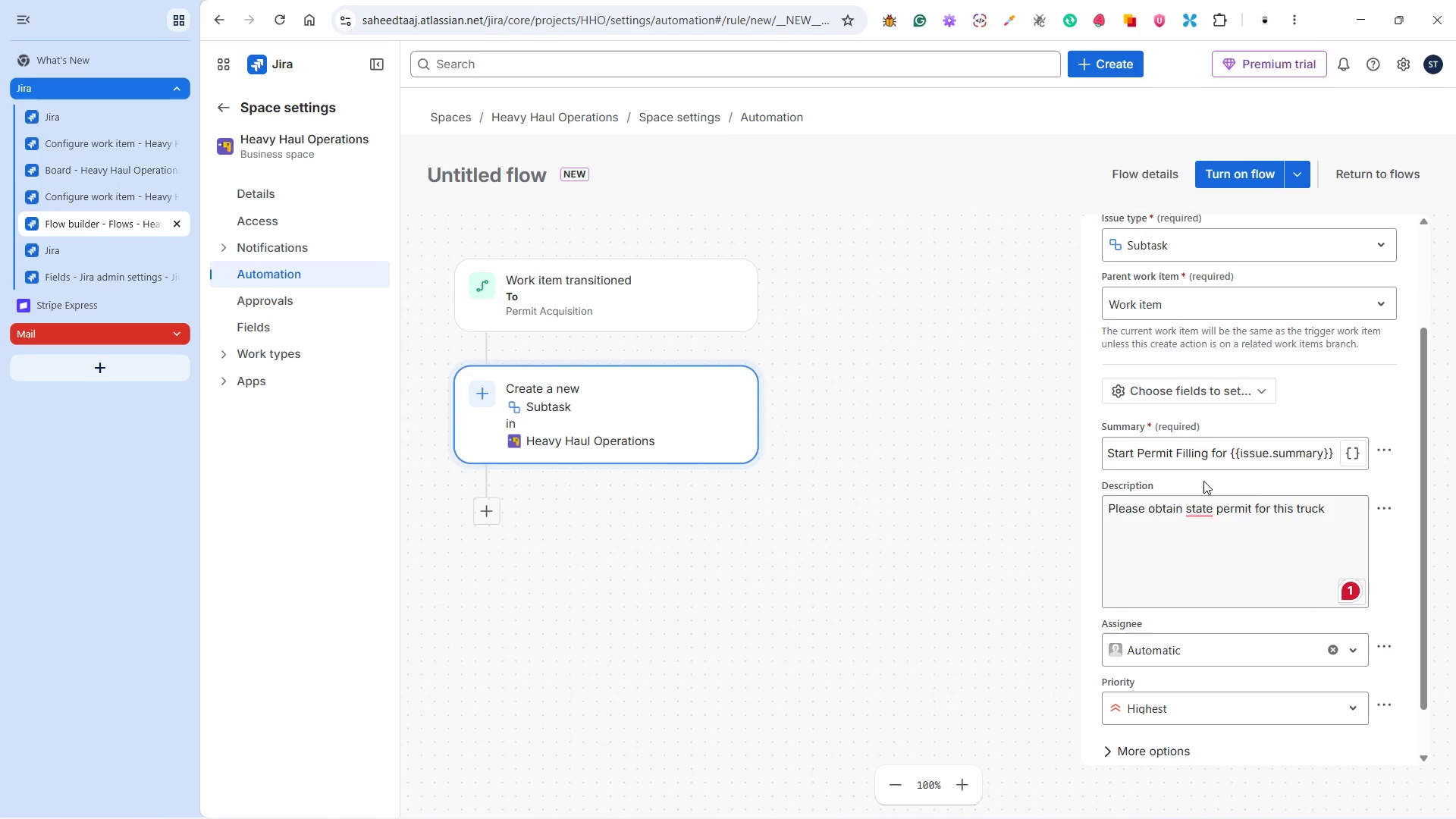 
left_click([1195, 388])
 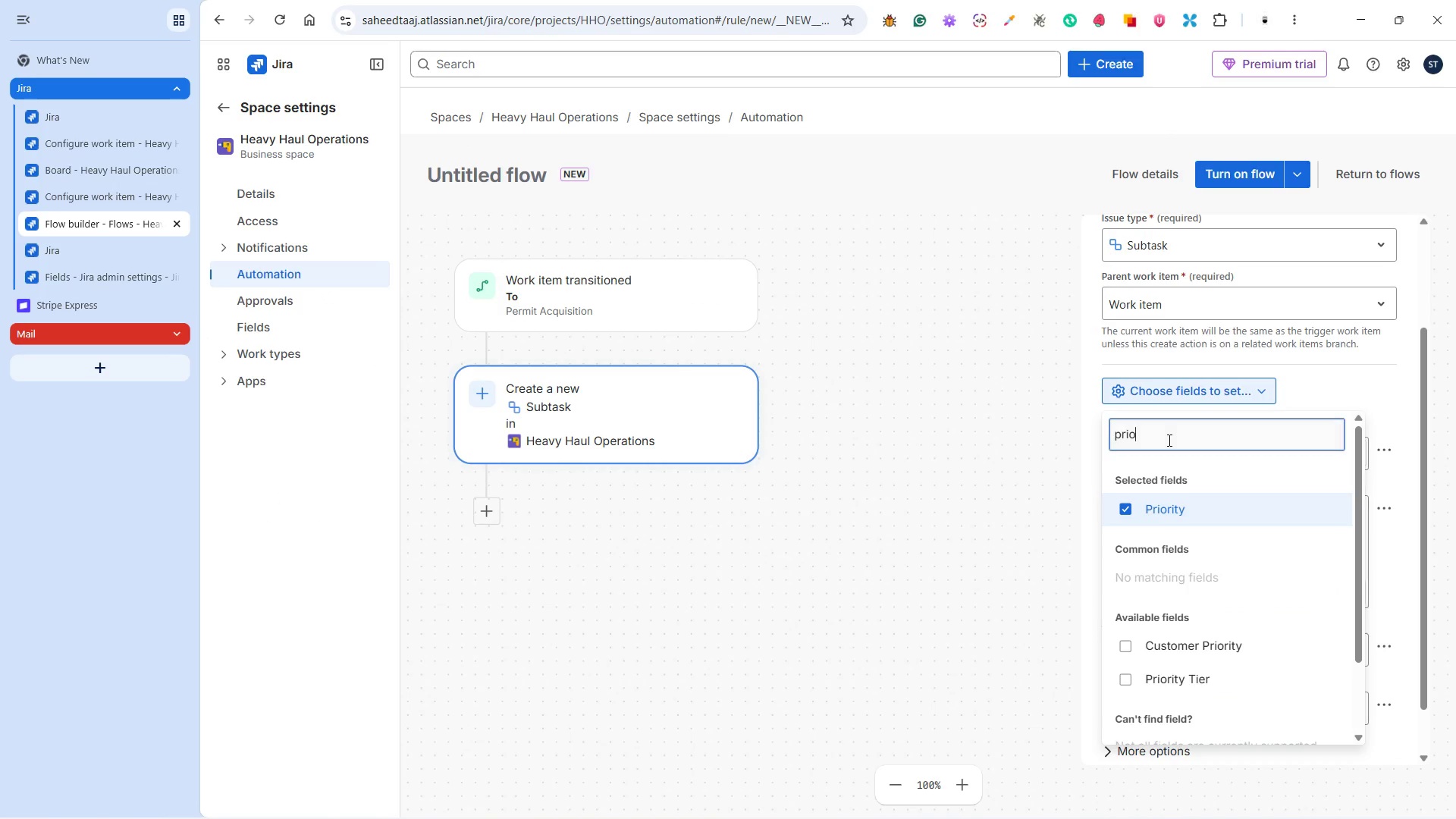 
left_click_drag(start_coordinate=[1167, 435], to_coordinate=[1097, 434])
 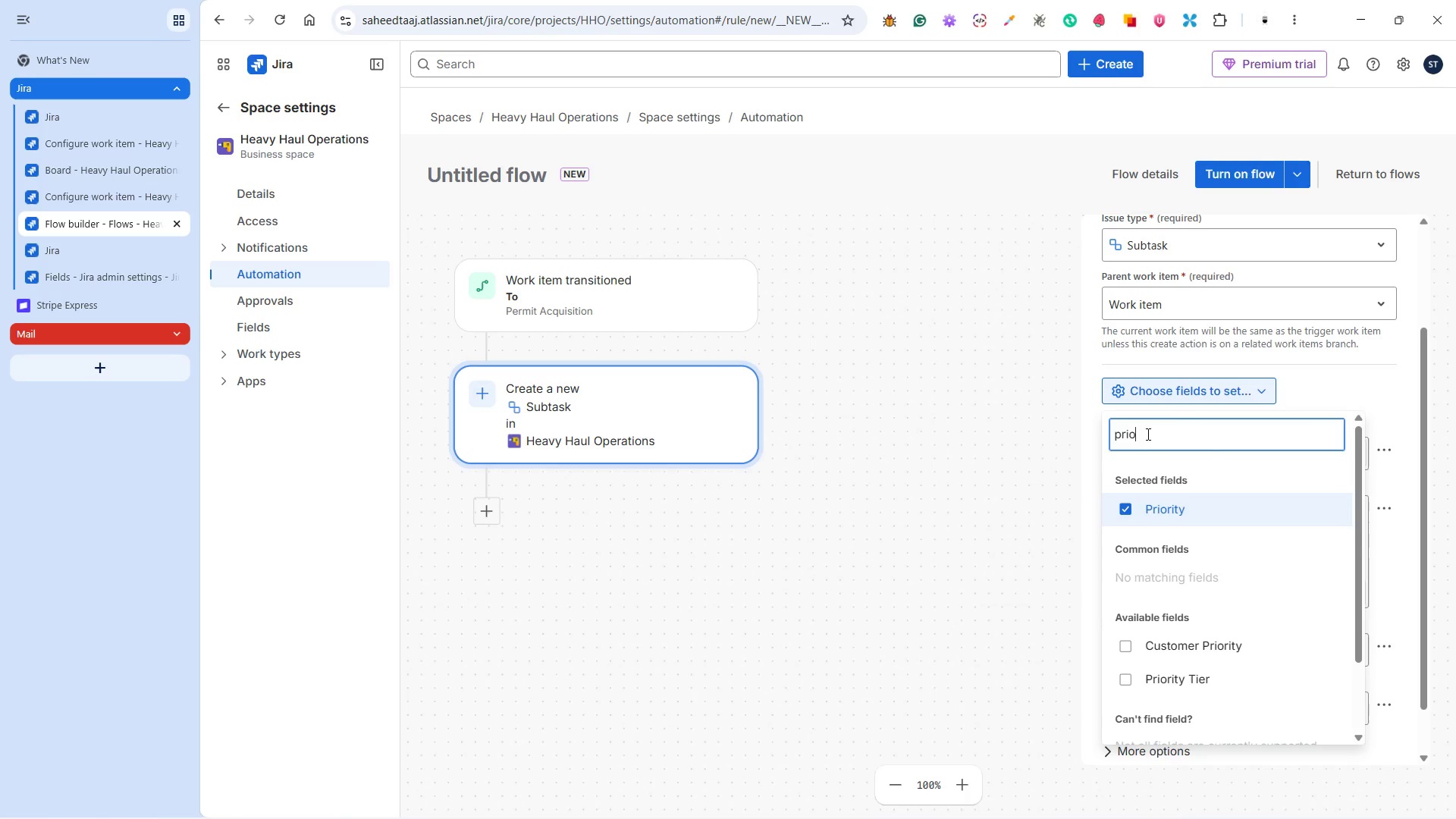 
left_click_drag(start_coordinate=[1148, 434], to_coordinate=[1109, 428])
 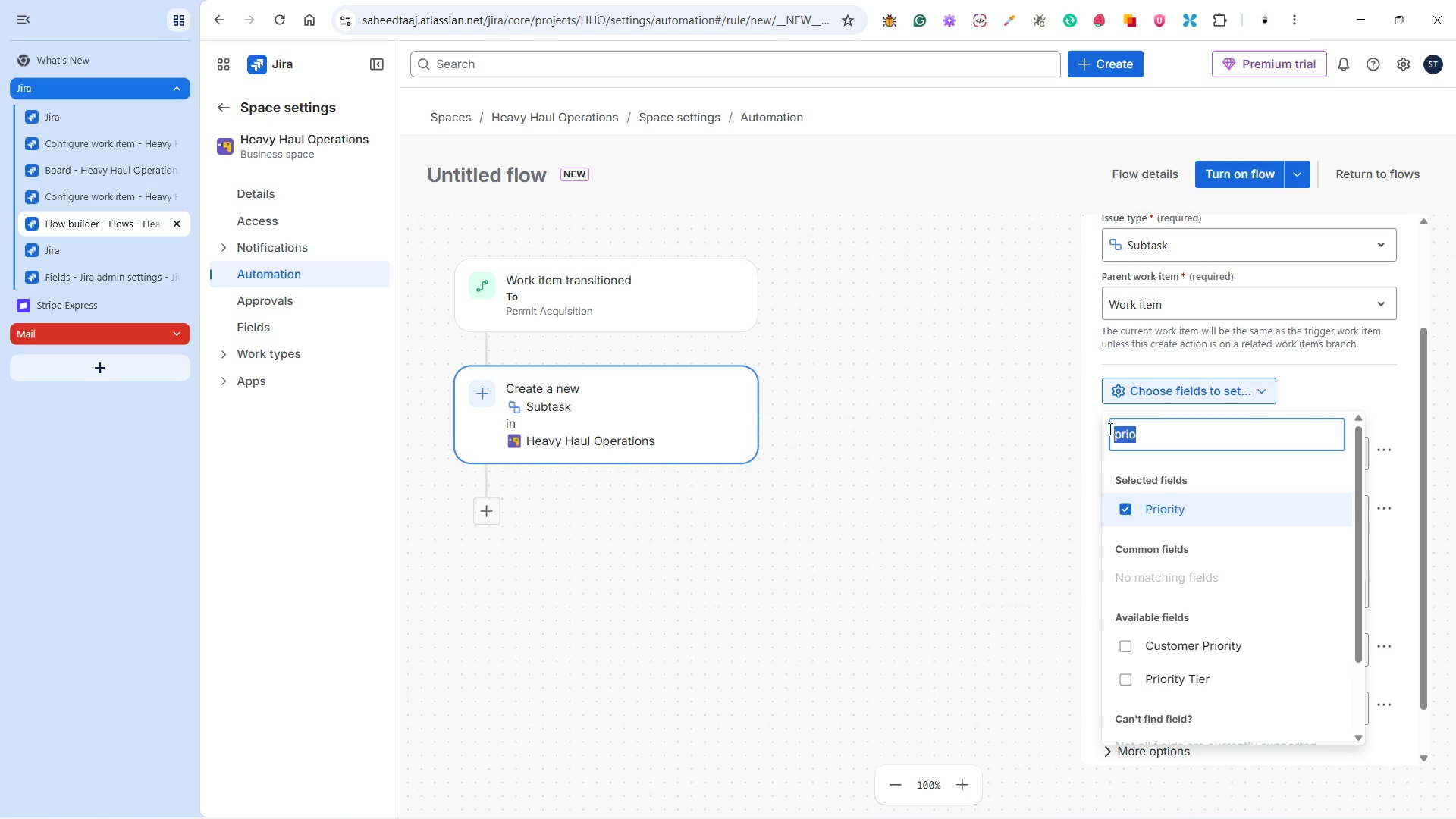 
type(st)
 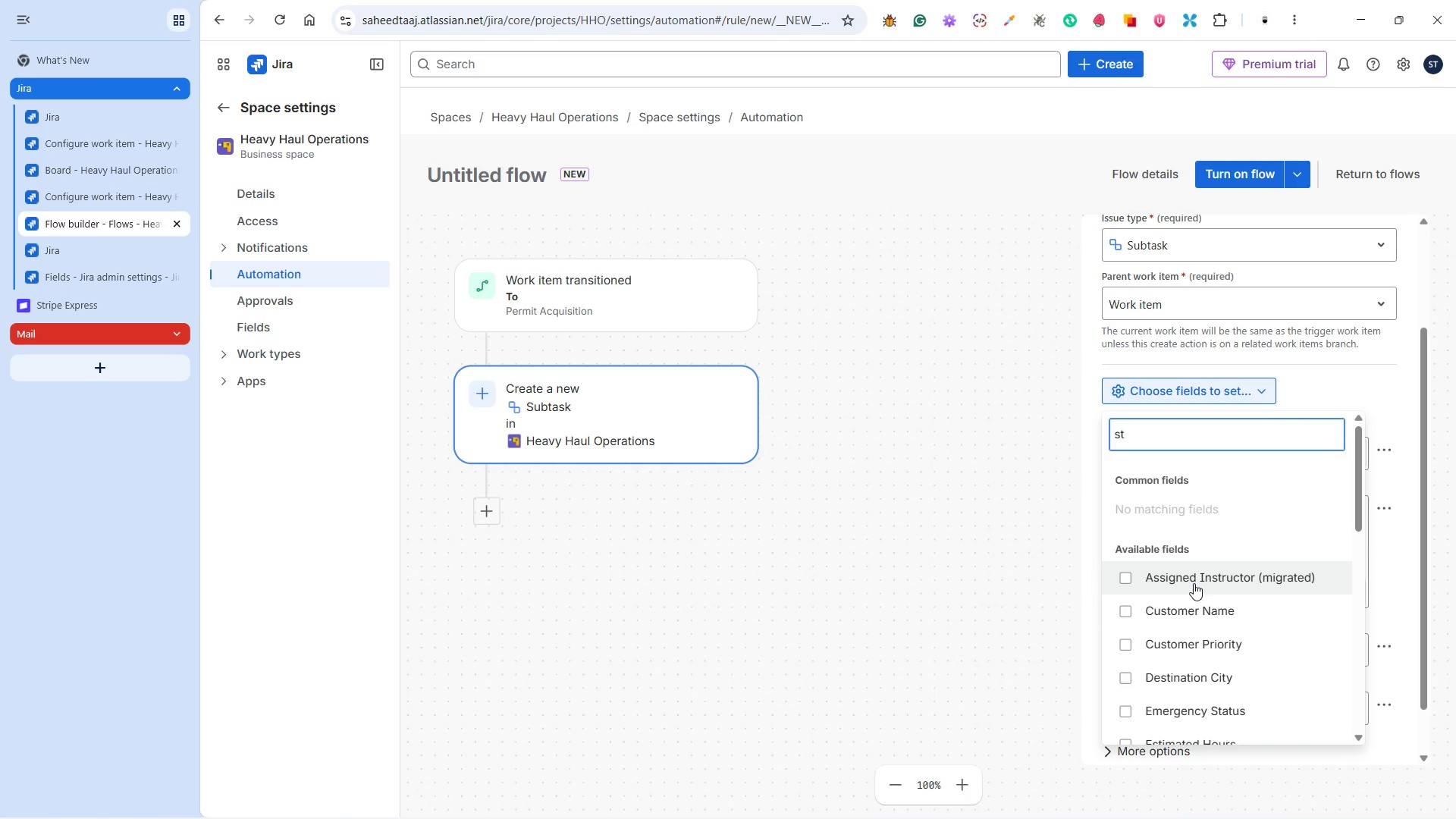 
type(ar)
 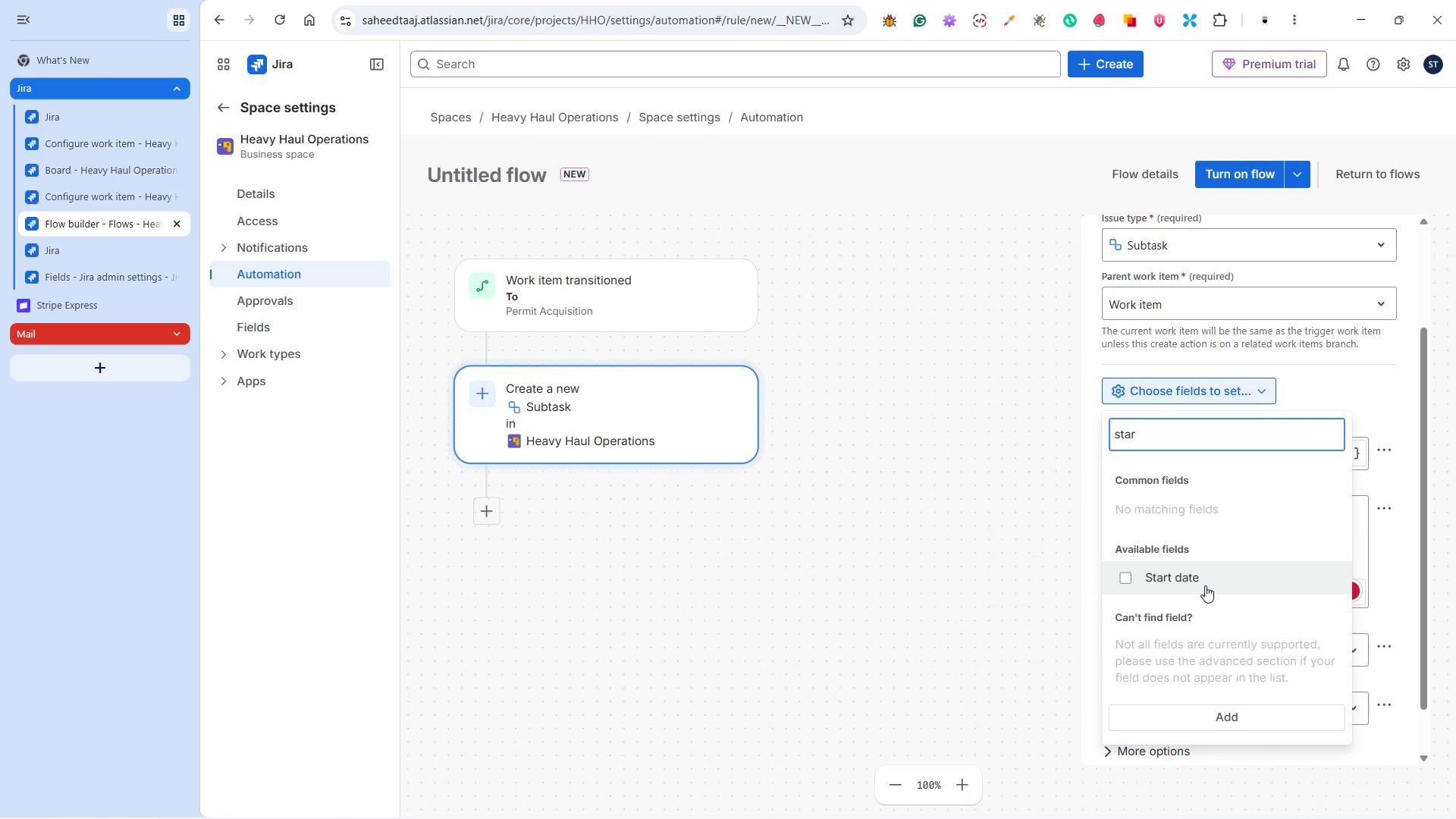 
left_click([1207, 576])
 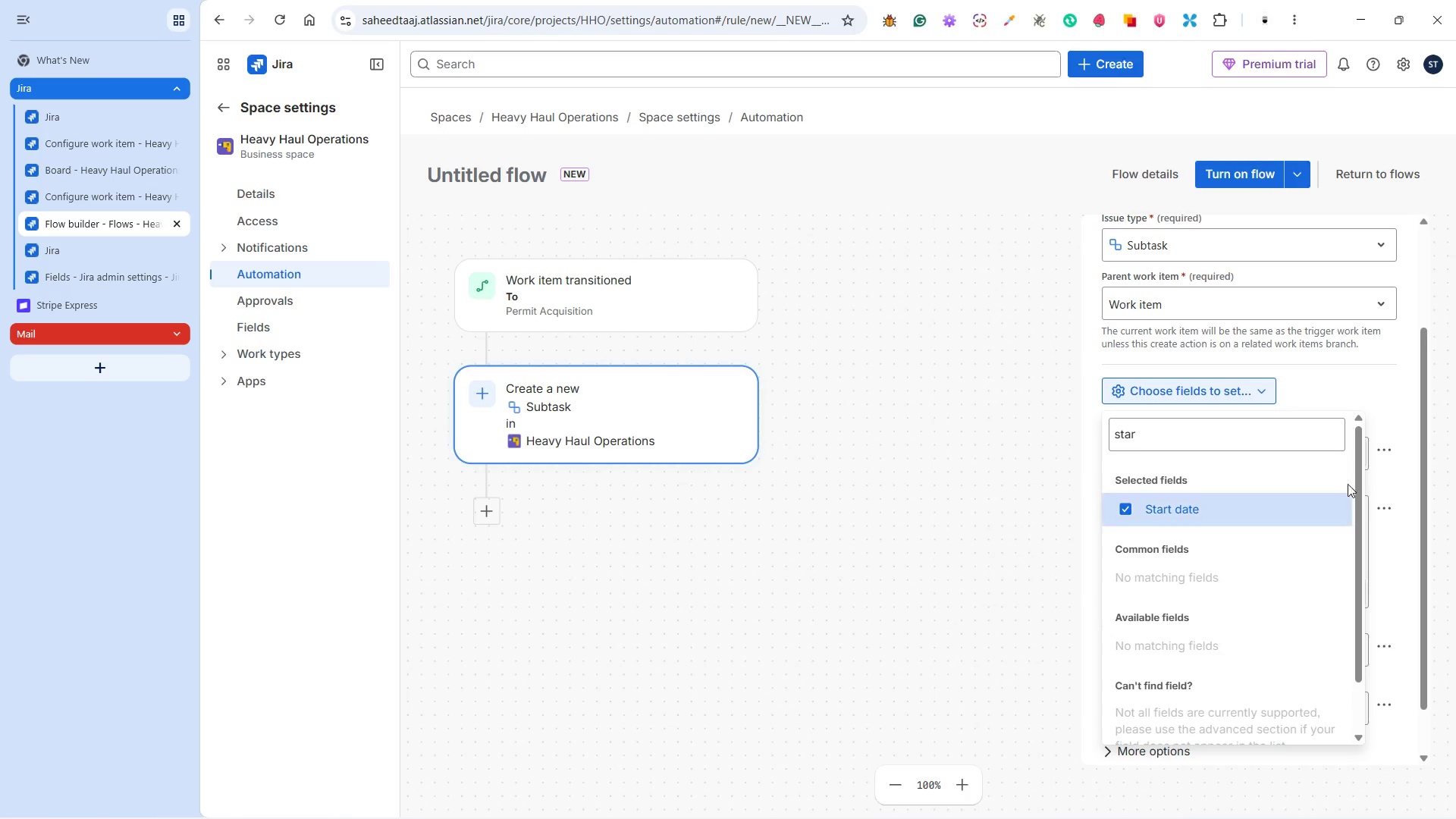 
left_click([1405, 416])
 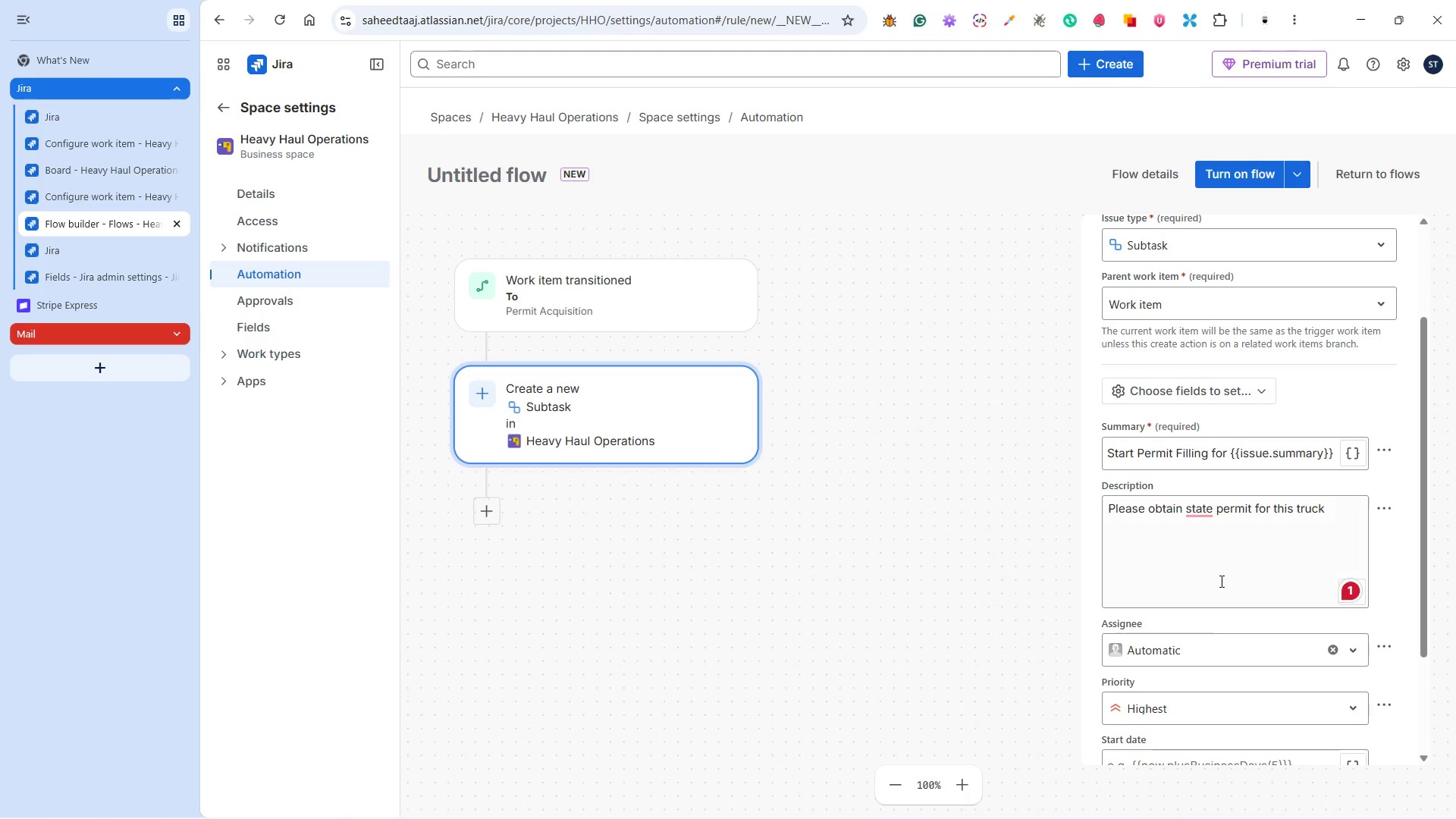 
left_click([1188, 617])
 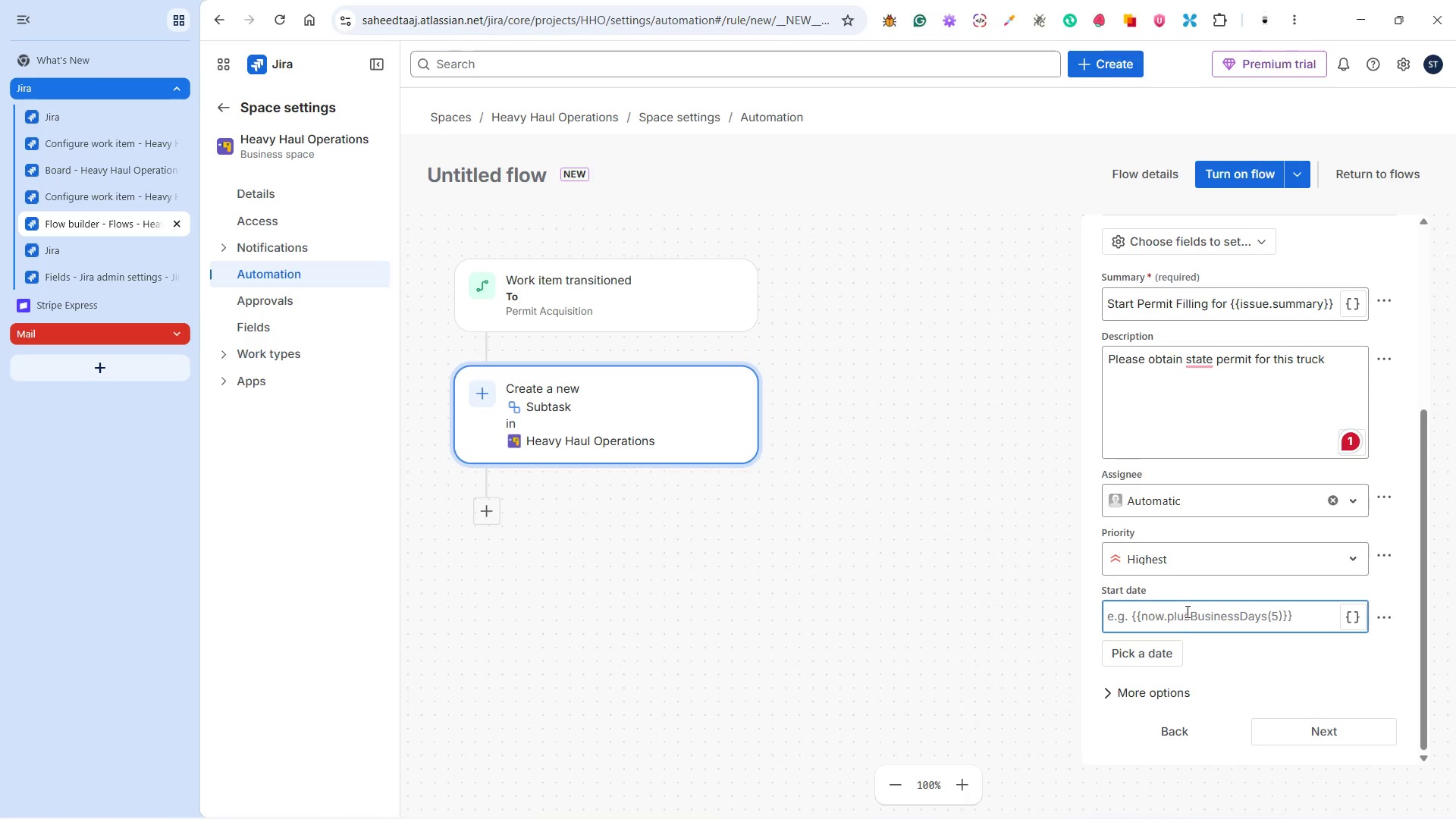 
scroll: coordinate [1206, 624], scroll_direction: down, amount: 2.0
 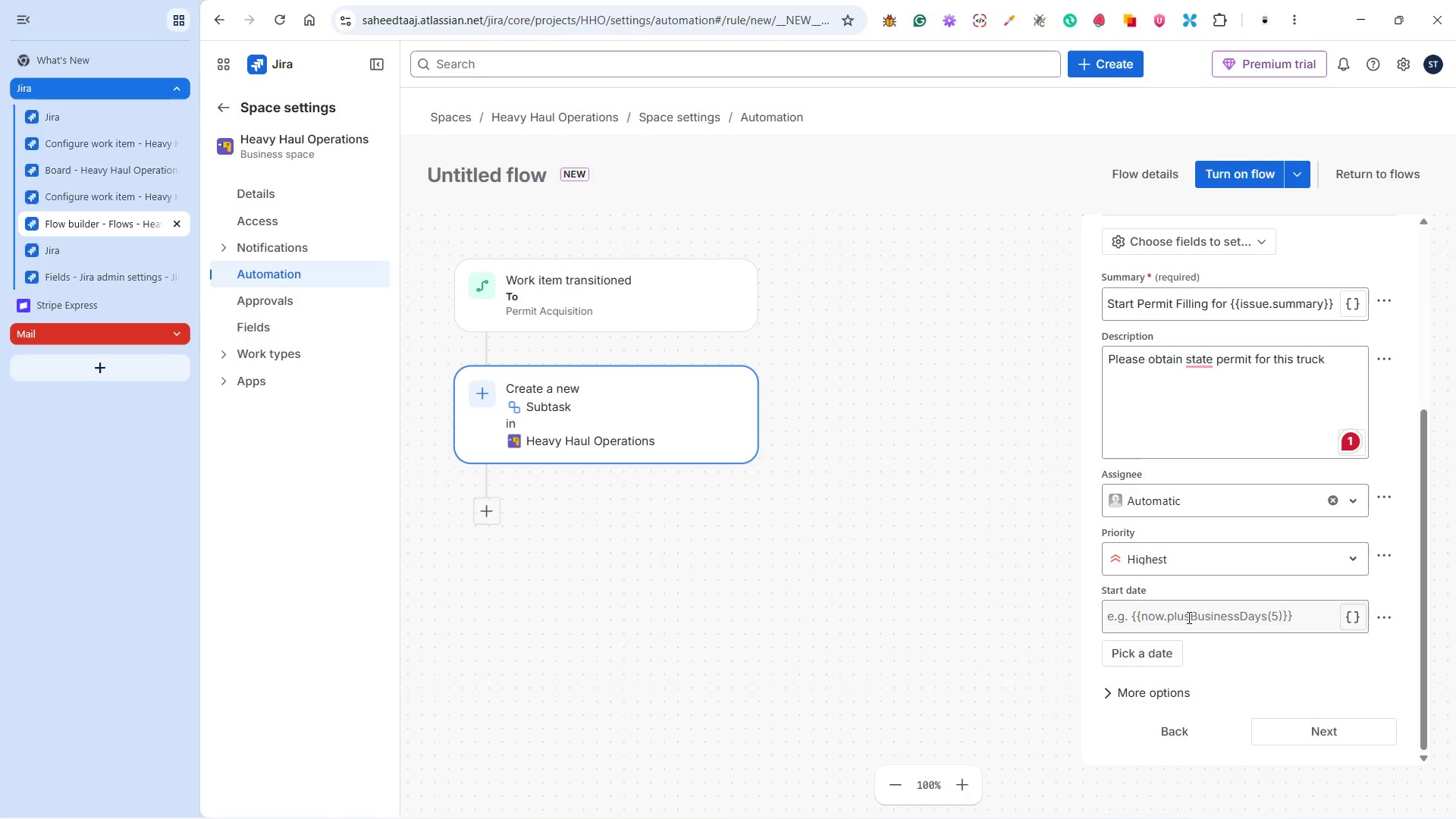 
type({{now}})
 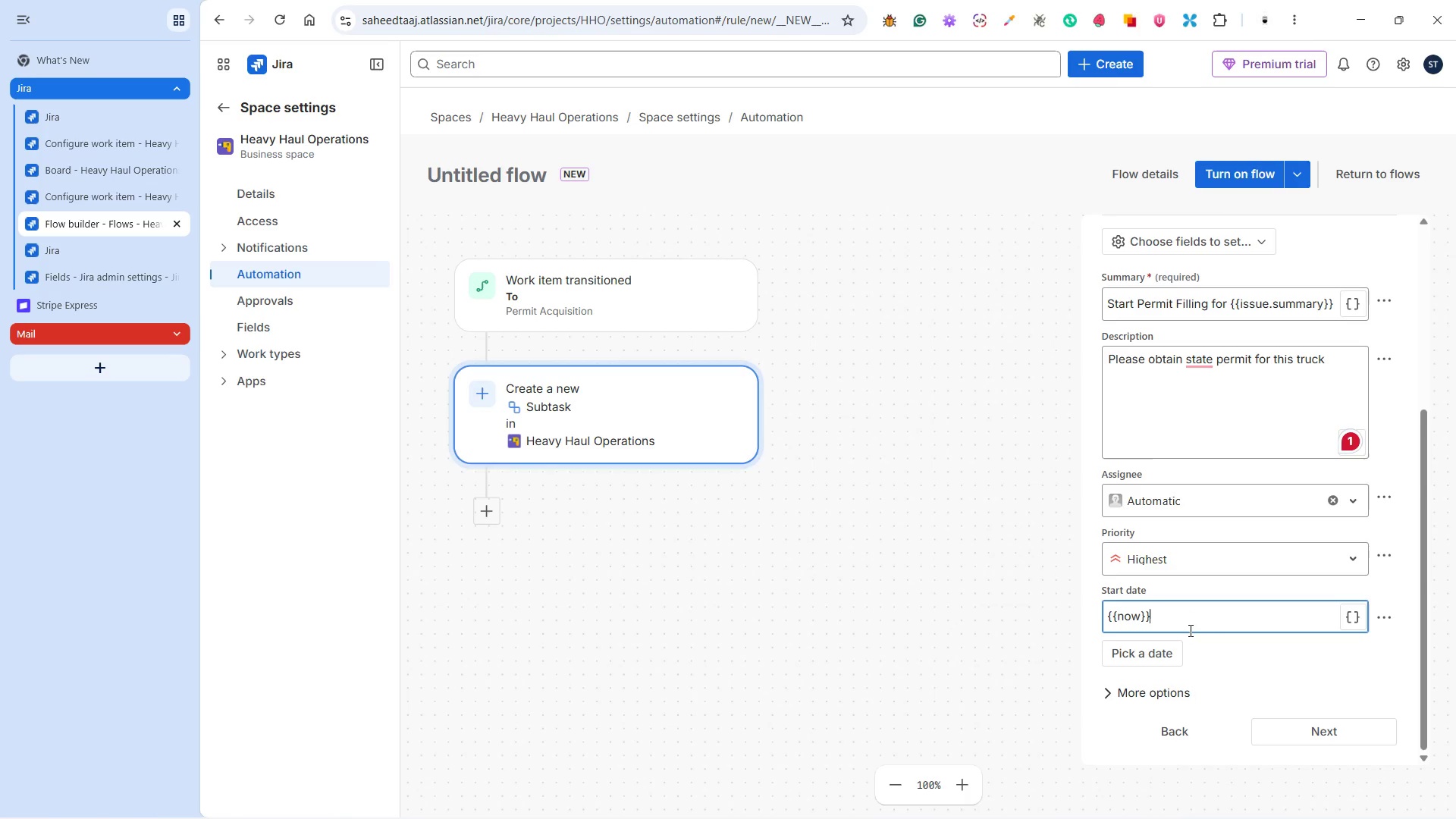 
left_click([1178, 233])
 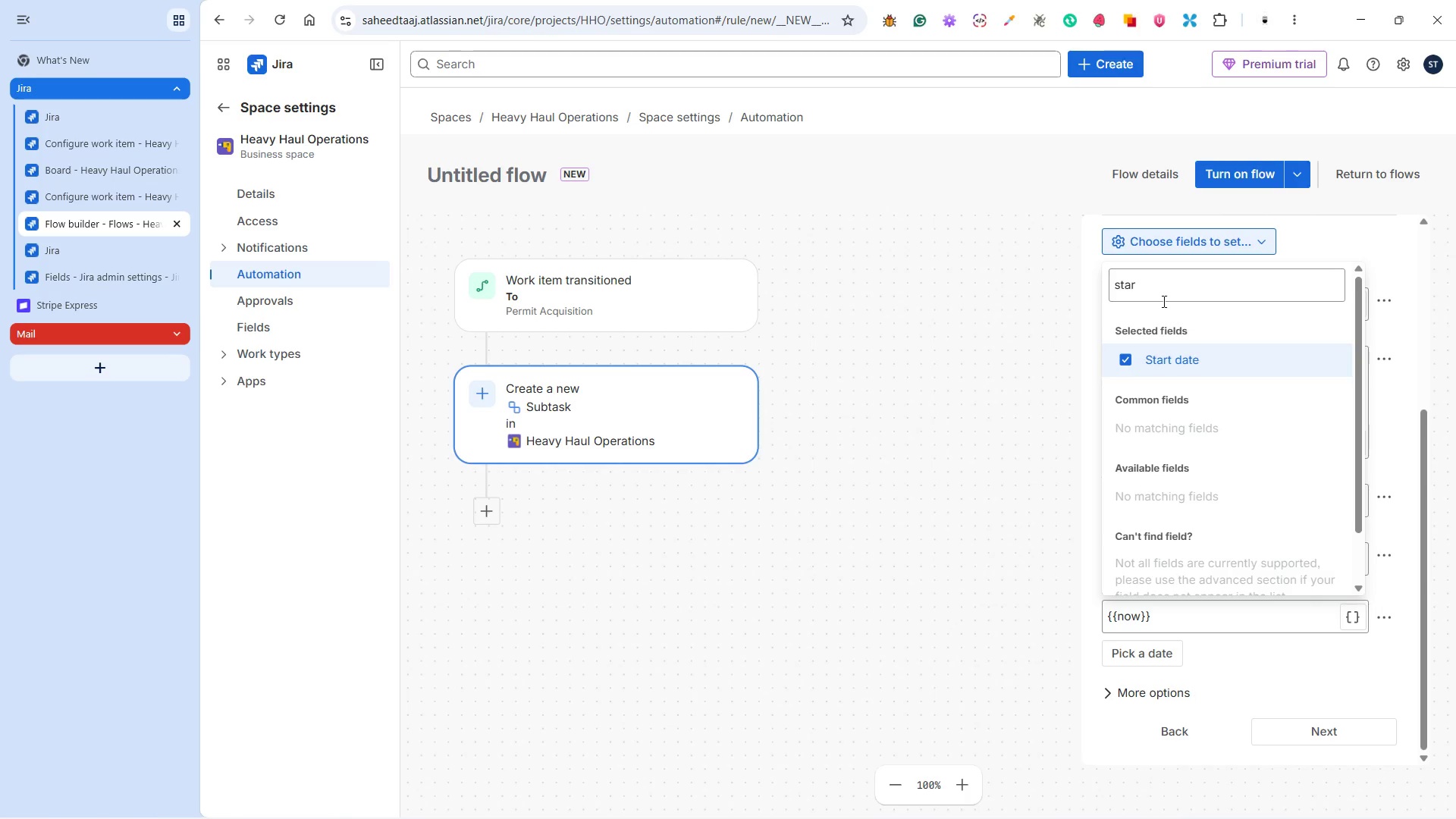 
left_click_drag(start_coordinate=[1153, 286], to_coordinate=[1106, 284])
 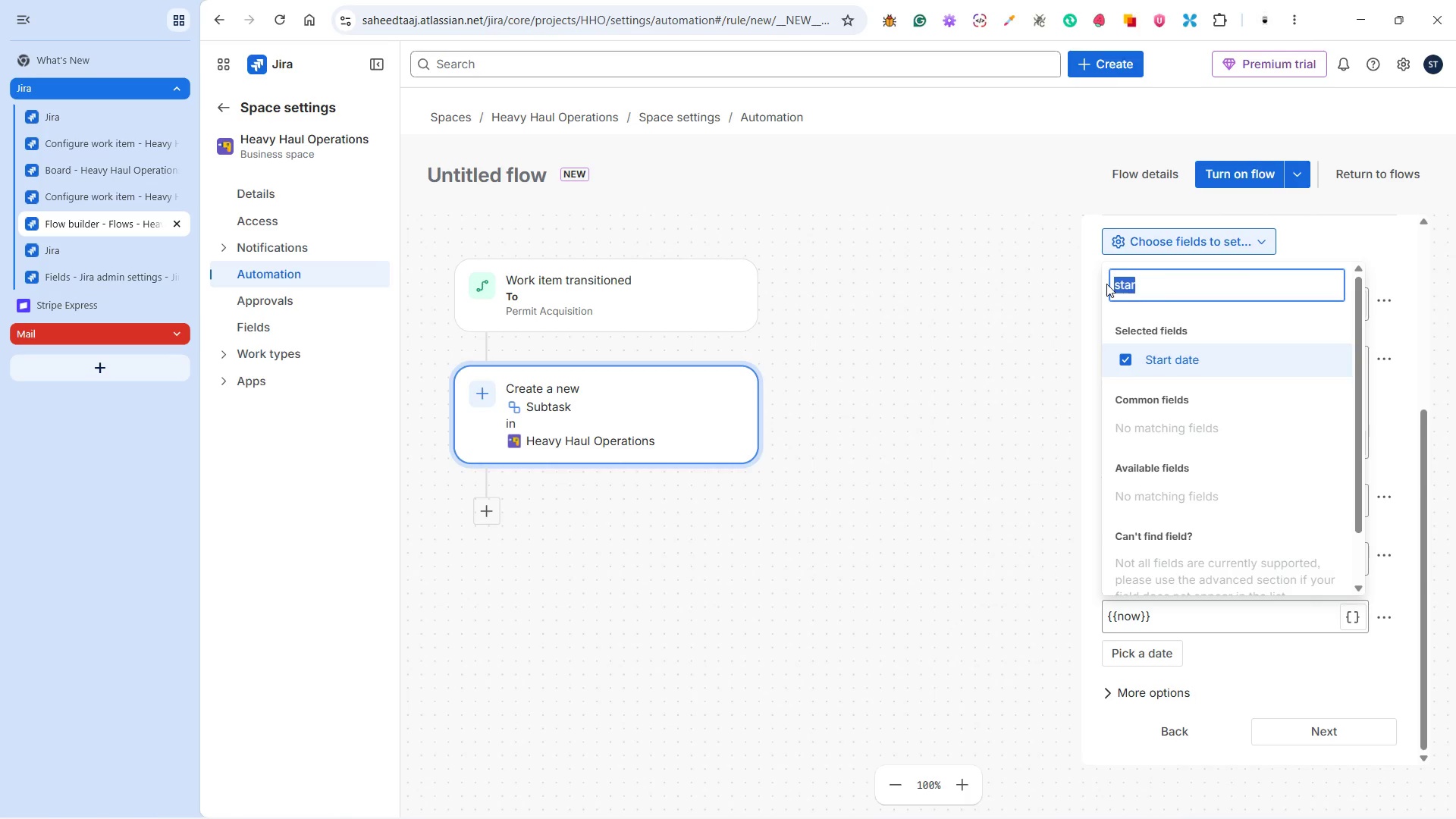 
type(due)
 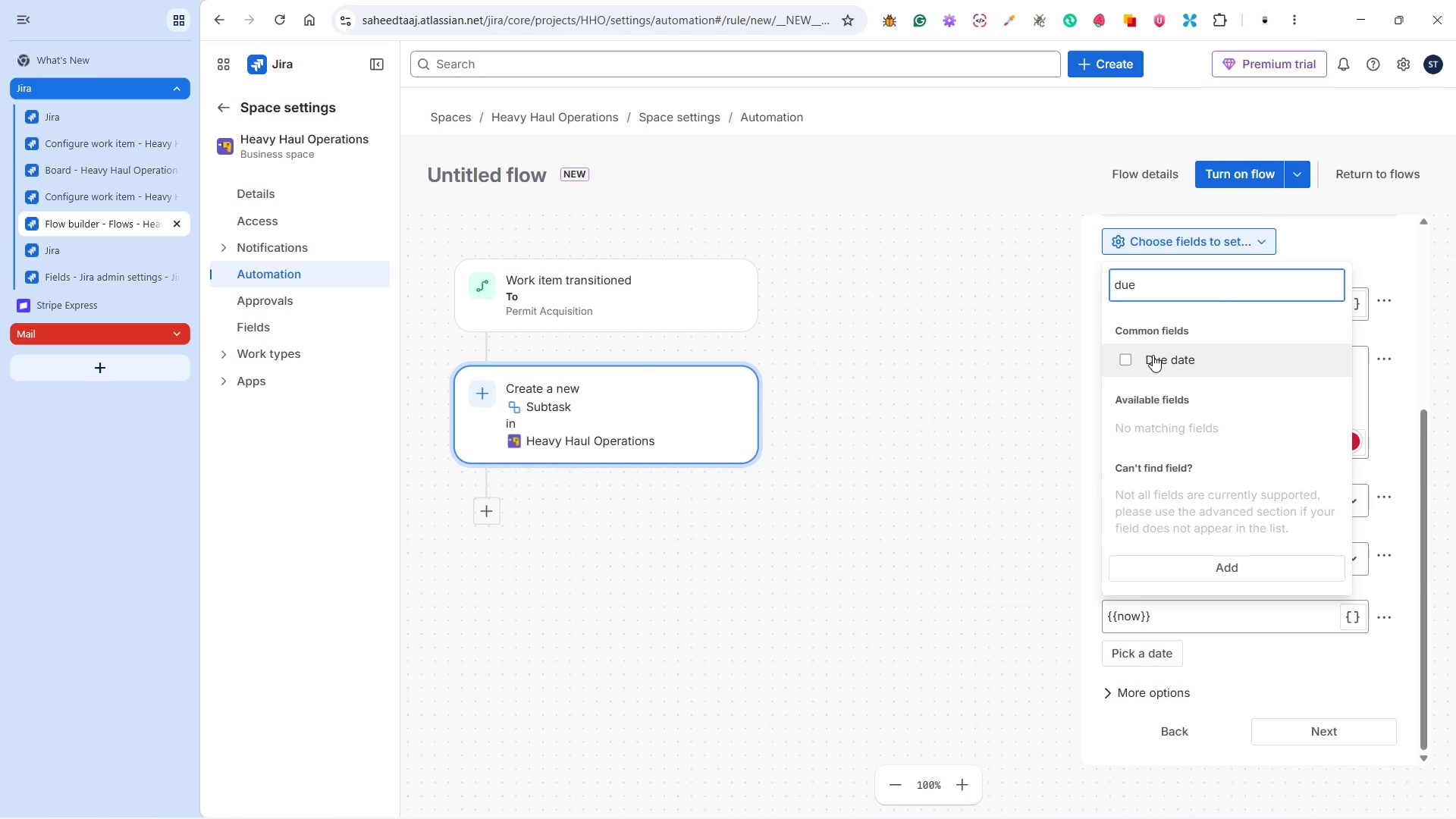 
left_click([1154, 355])
 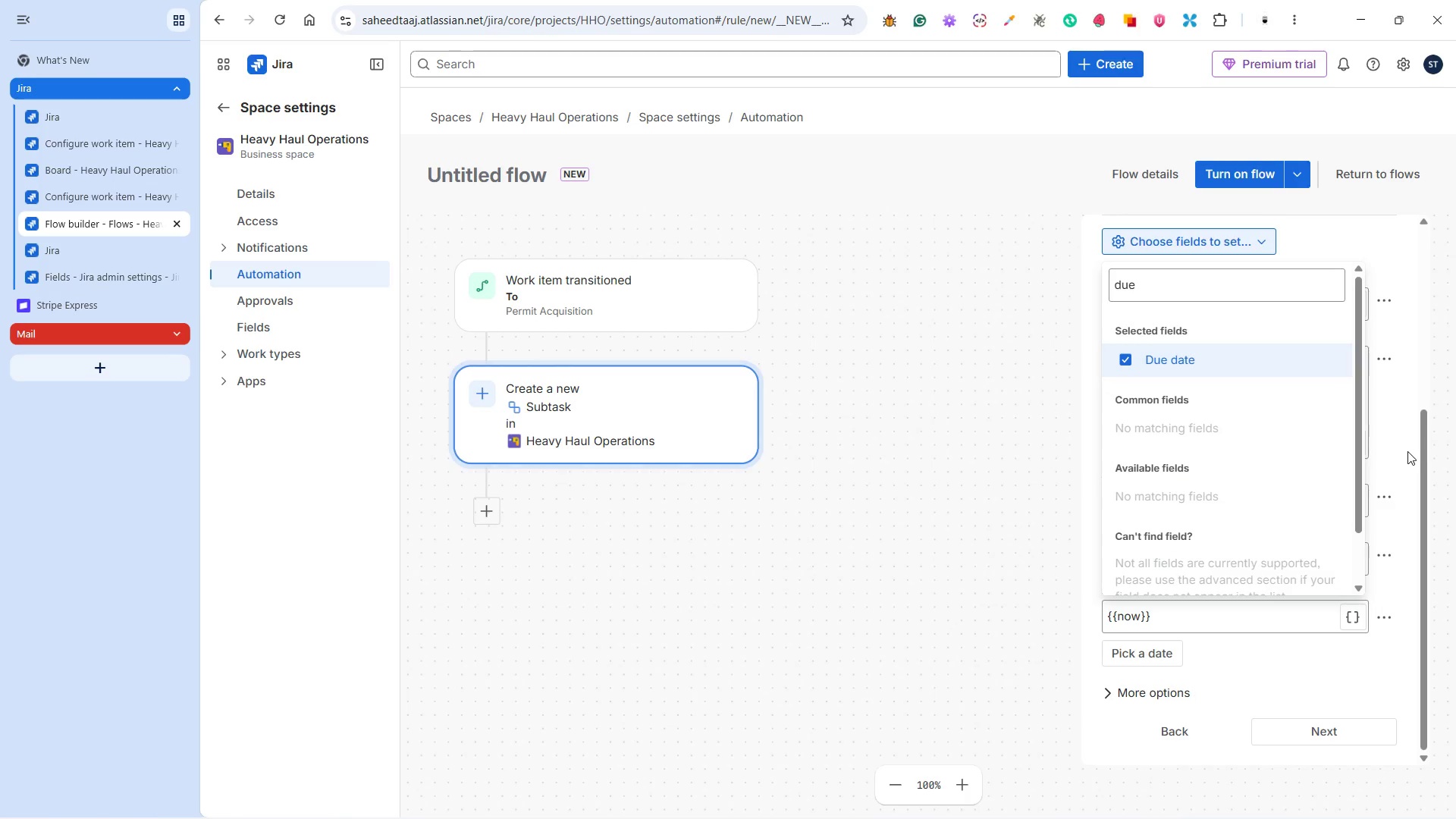 
left_click([1419, 444])
 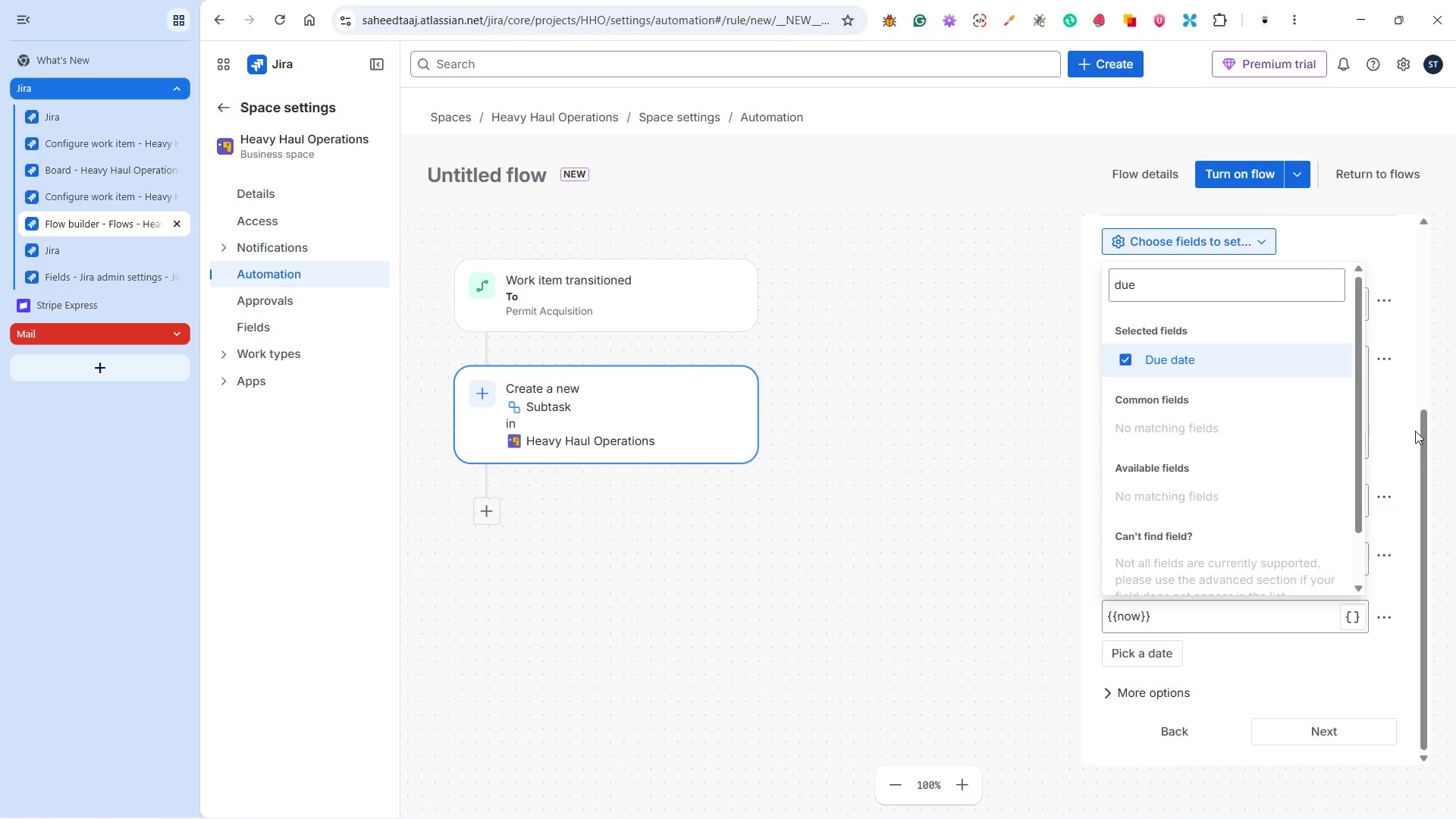 
left_click([1412, 387])
 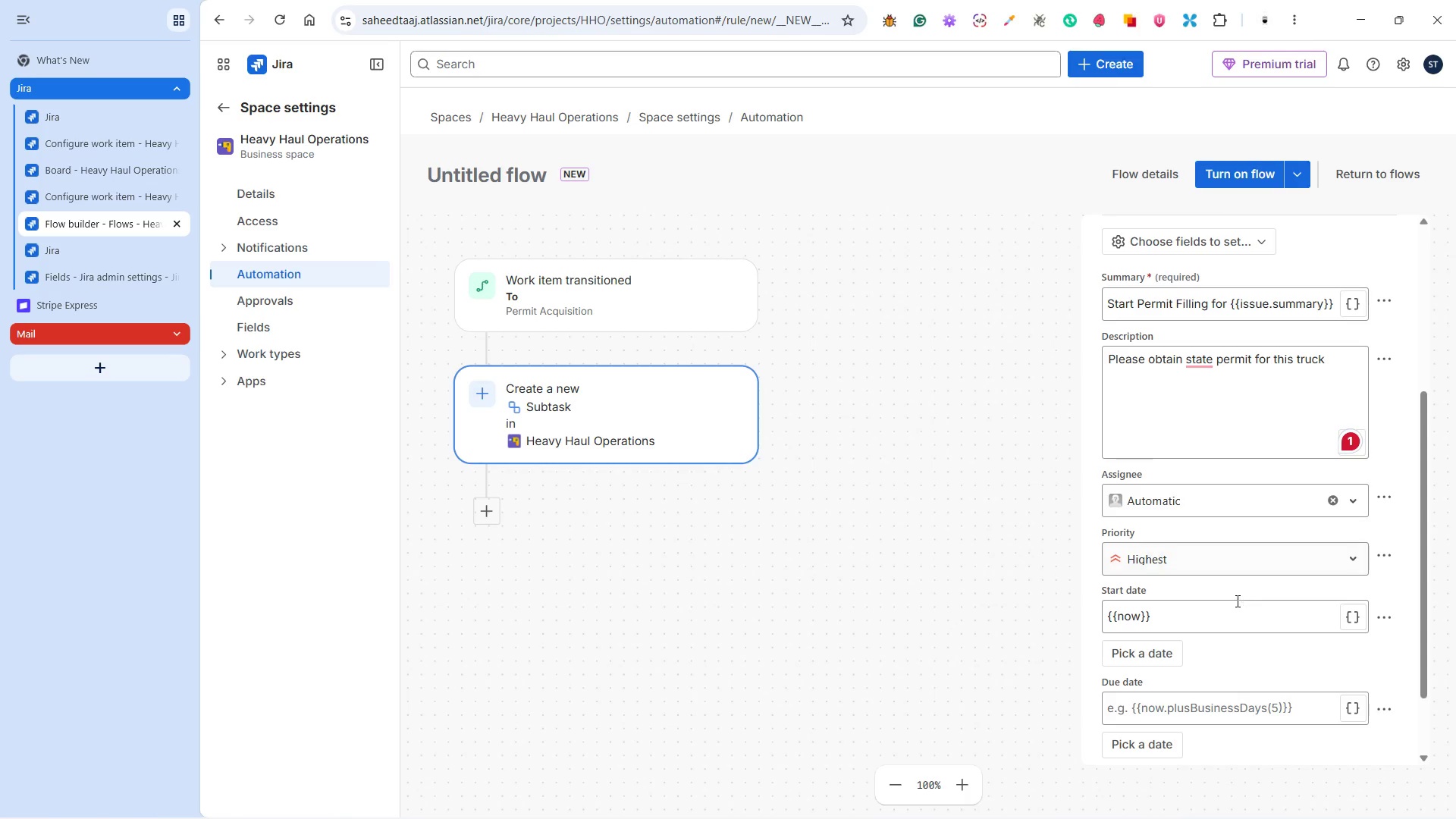 
scroll: coordinate [1230, 608], scroll_direction: down, amount: 3.0
 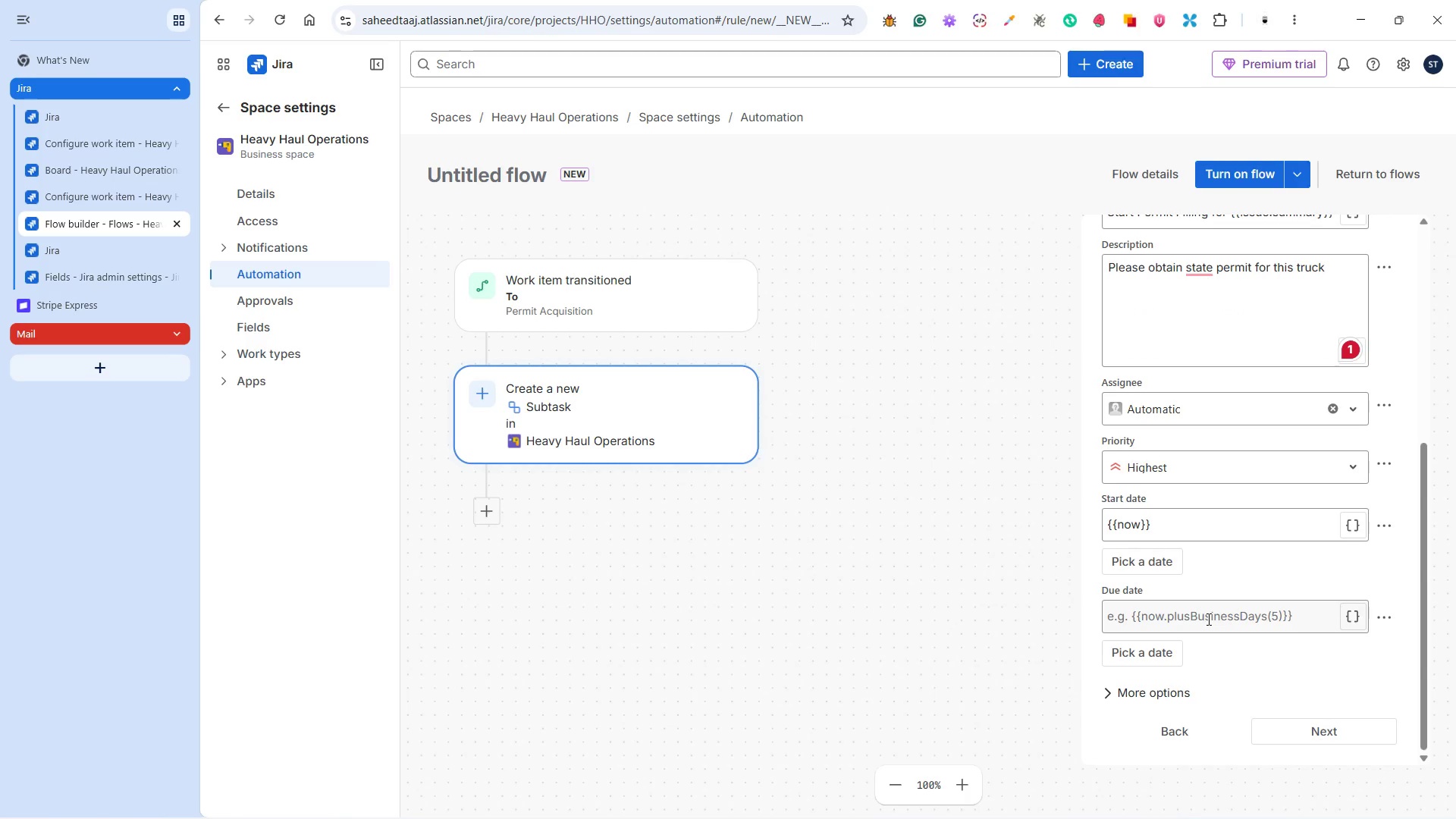 
left_click([1195, 614])
 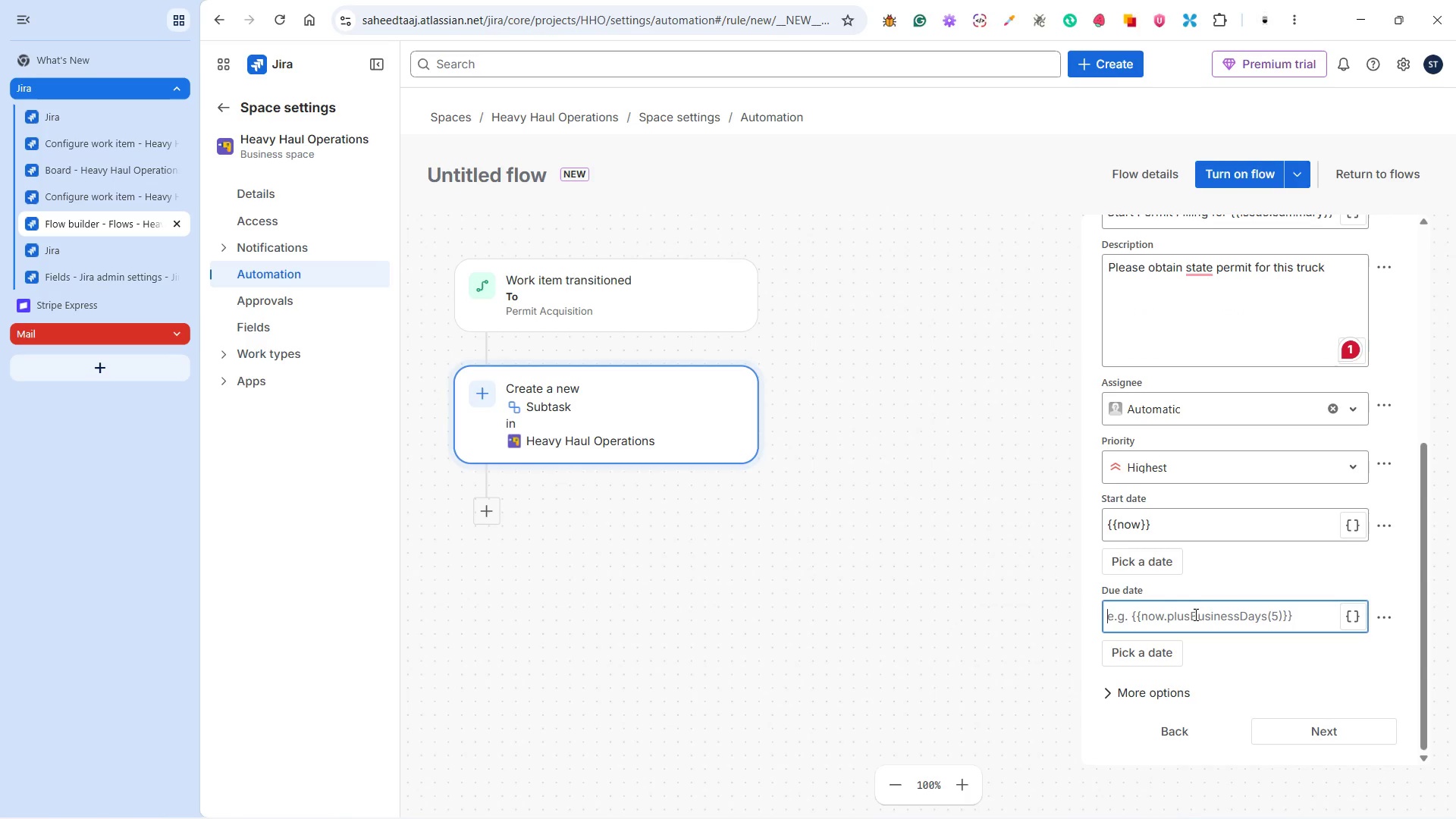 
hold_key(key=ShiftRight, duration=1.5)
 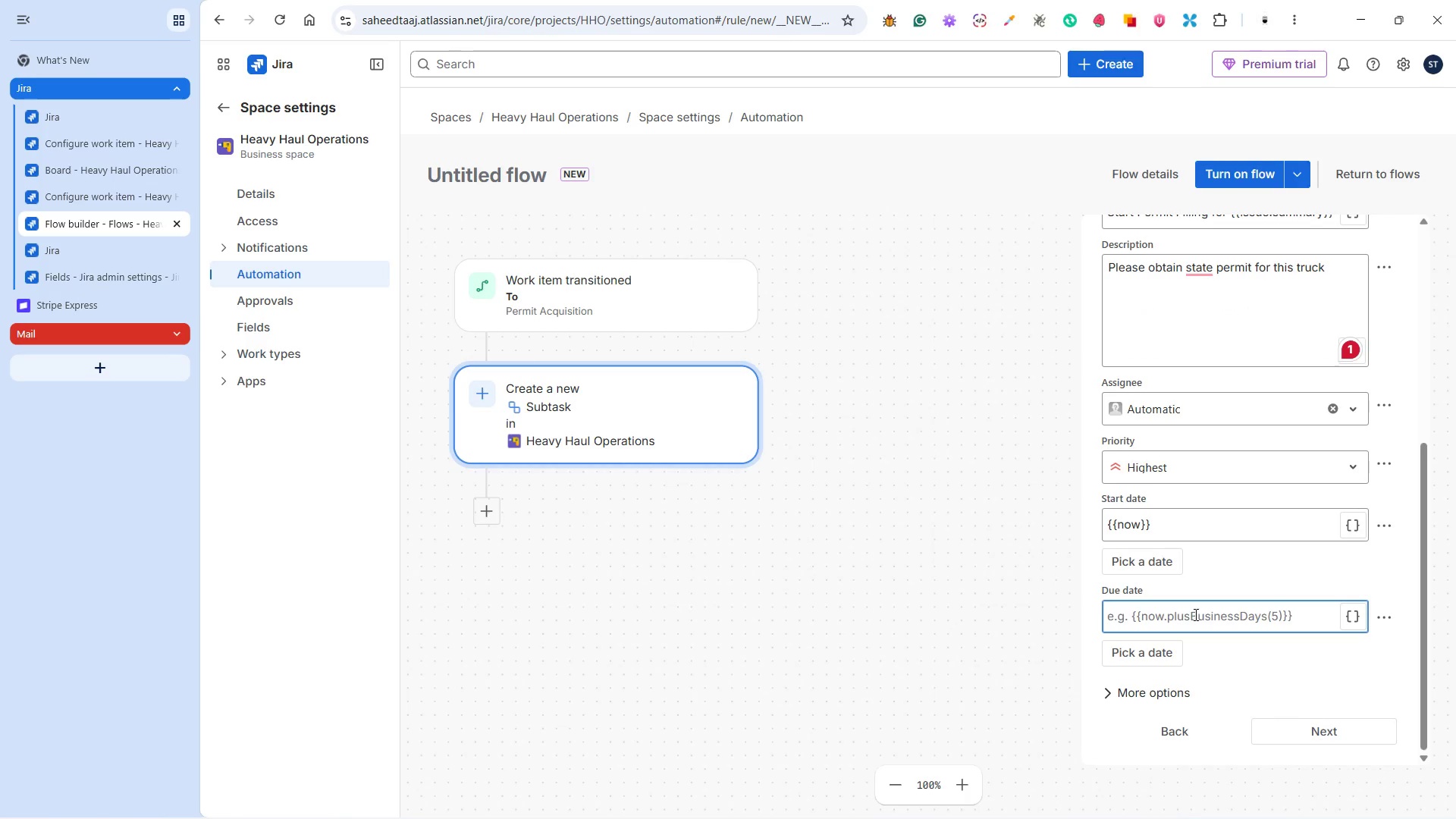 
type({{now.plusBusinessDays(10)}})
 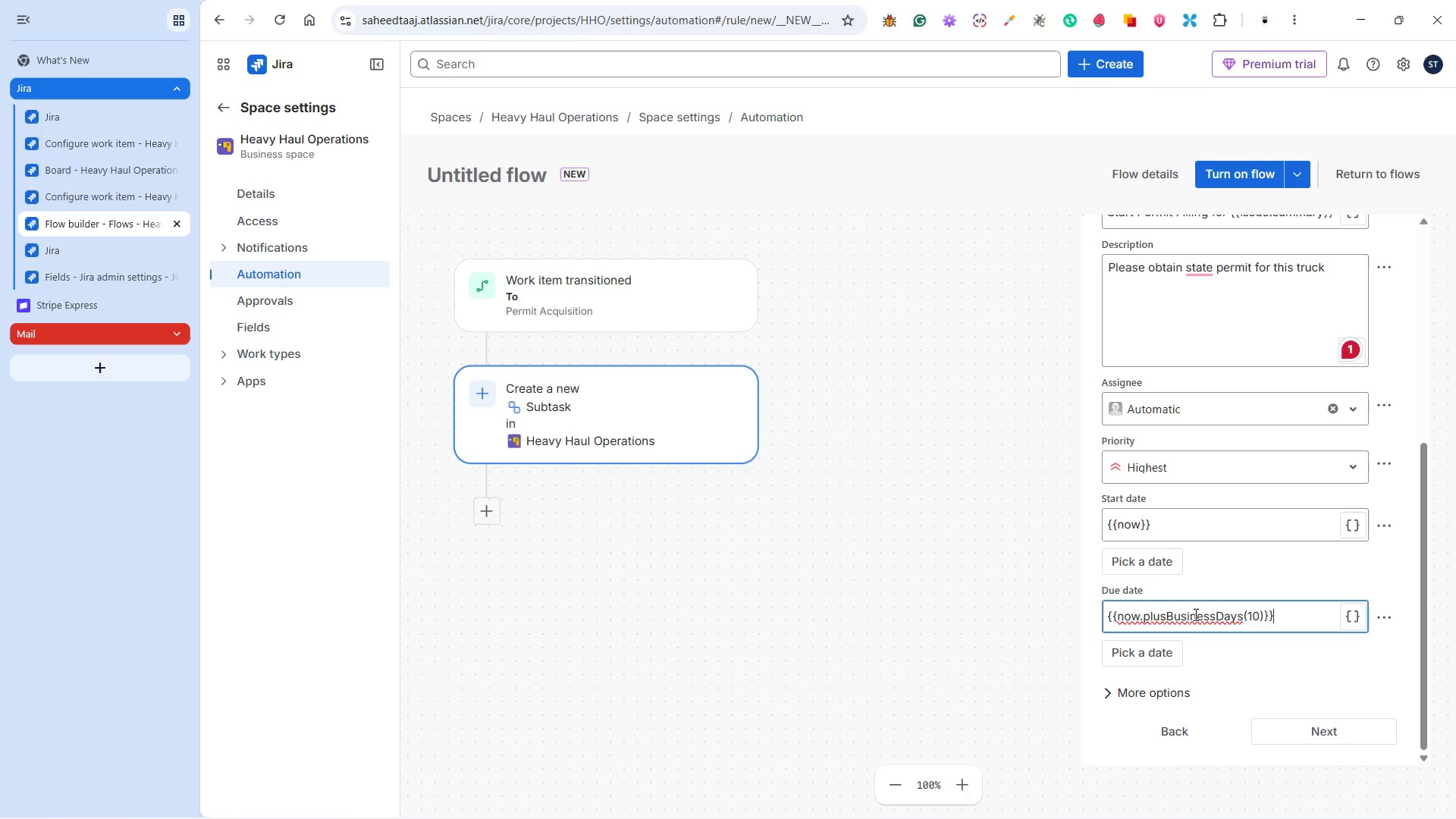 
key(Control+A)
 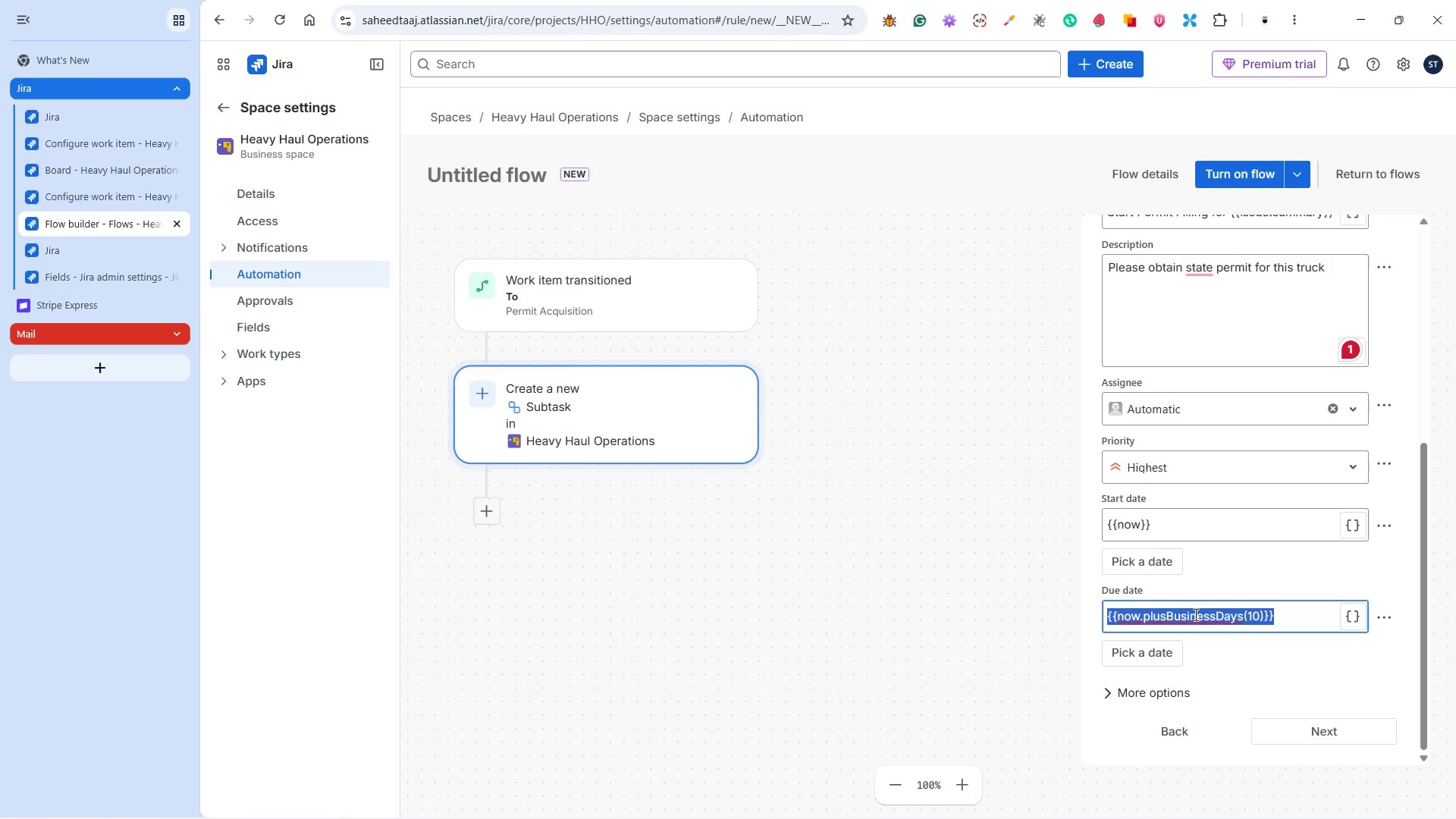 
key(Control+X)
 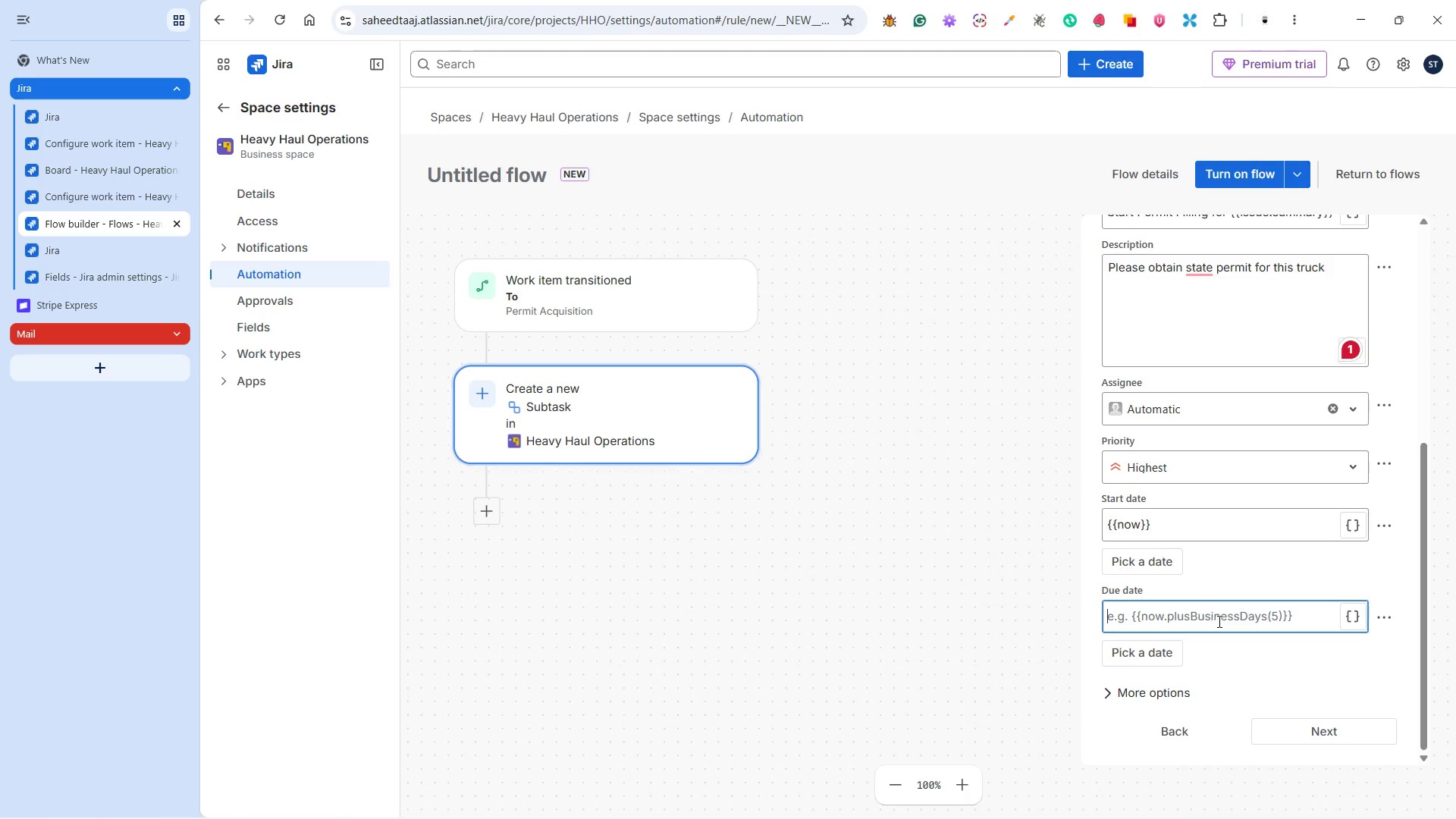 
wait(10.44)
 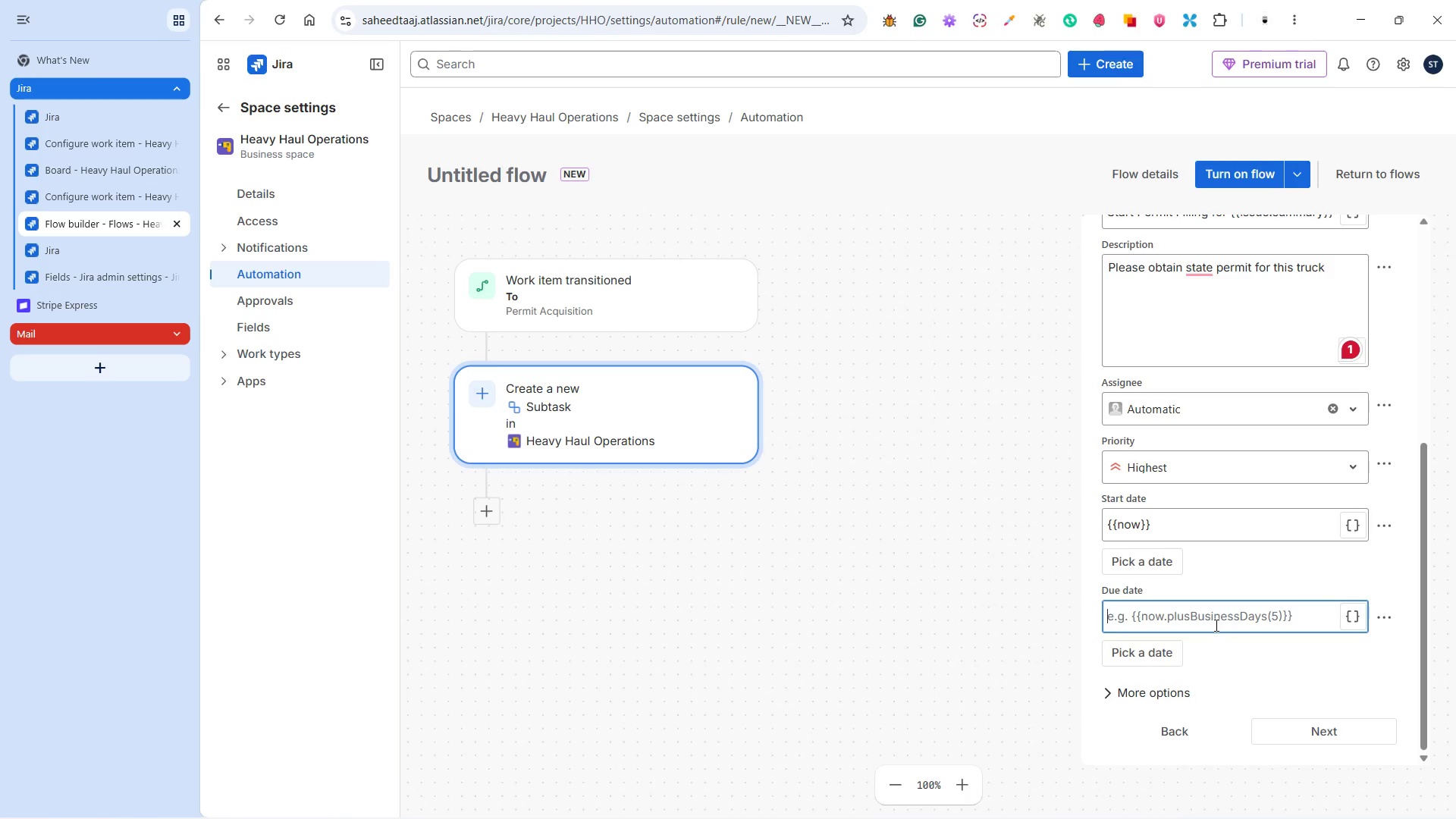 
key(Control+V)
 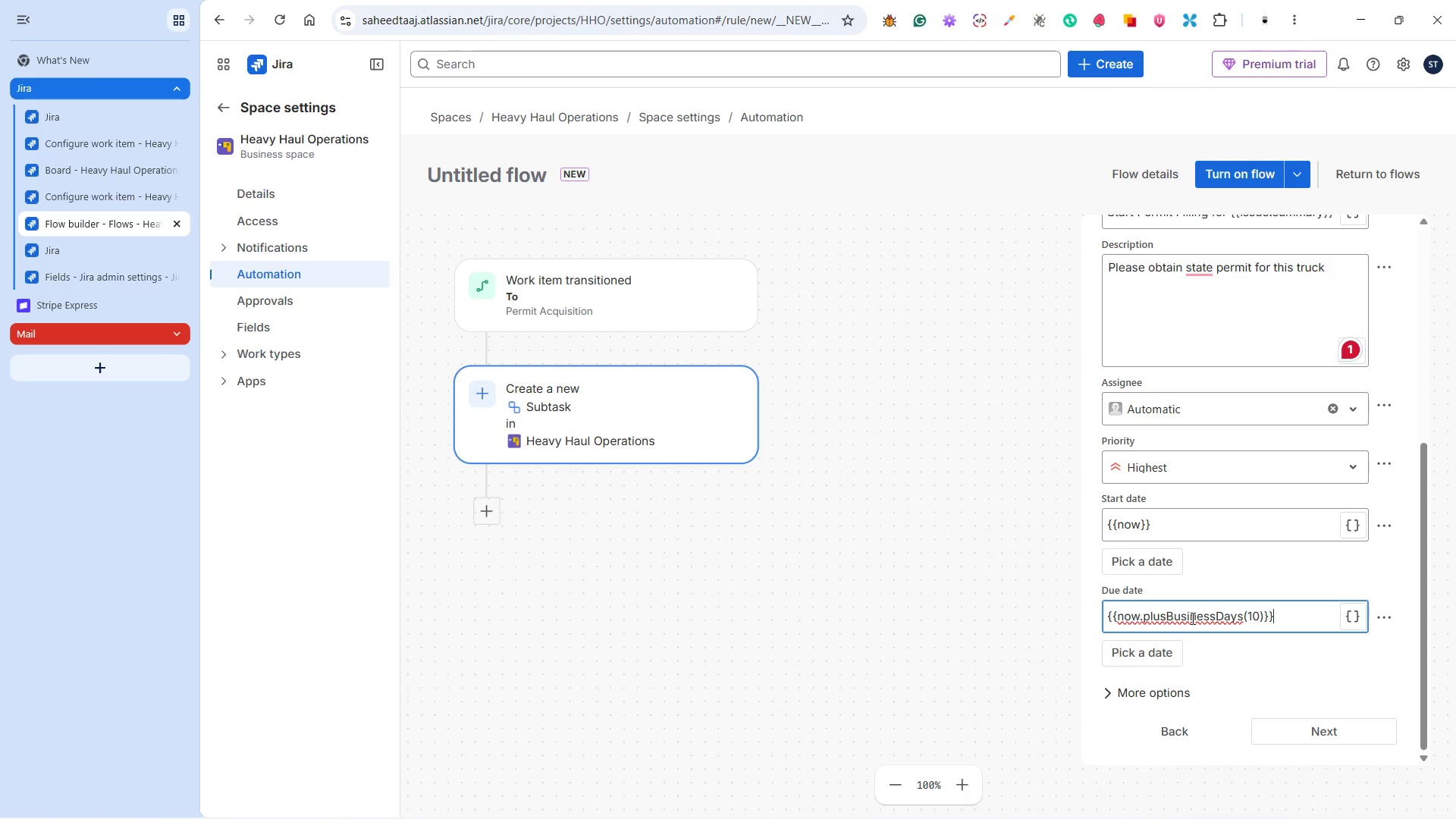 
wait(7.22)
 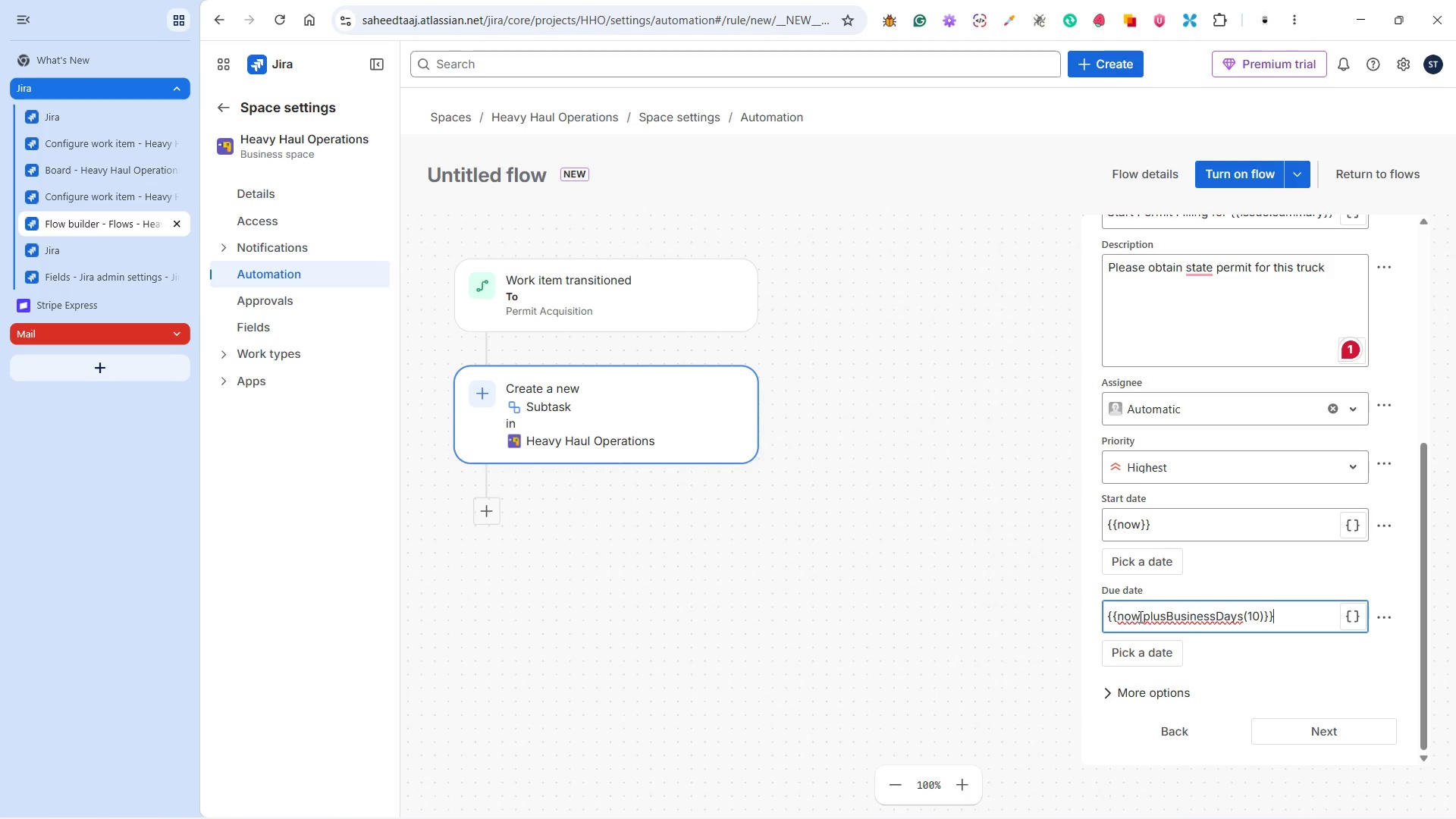 
left_click([1207, 616])
 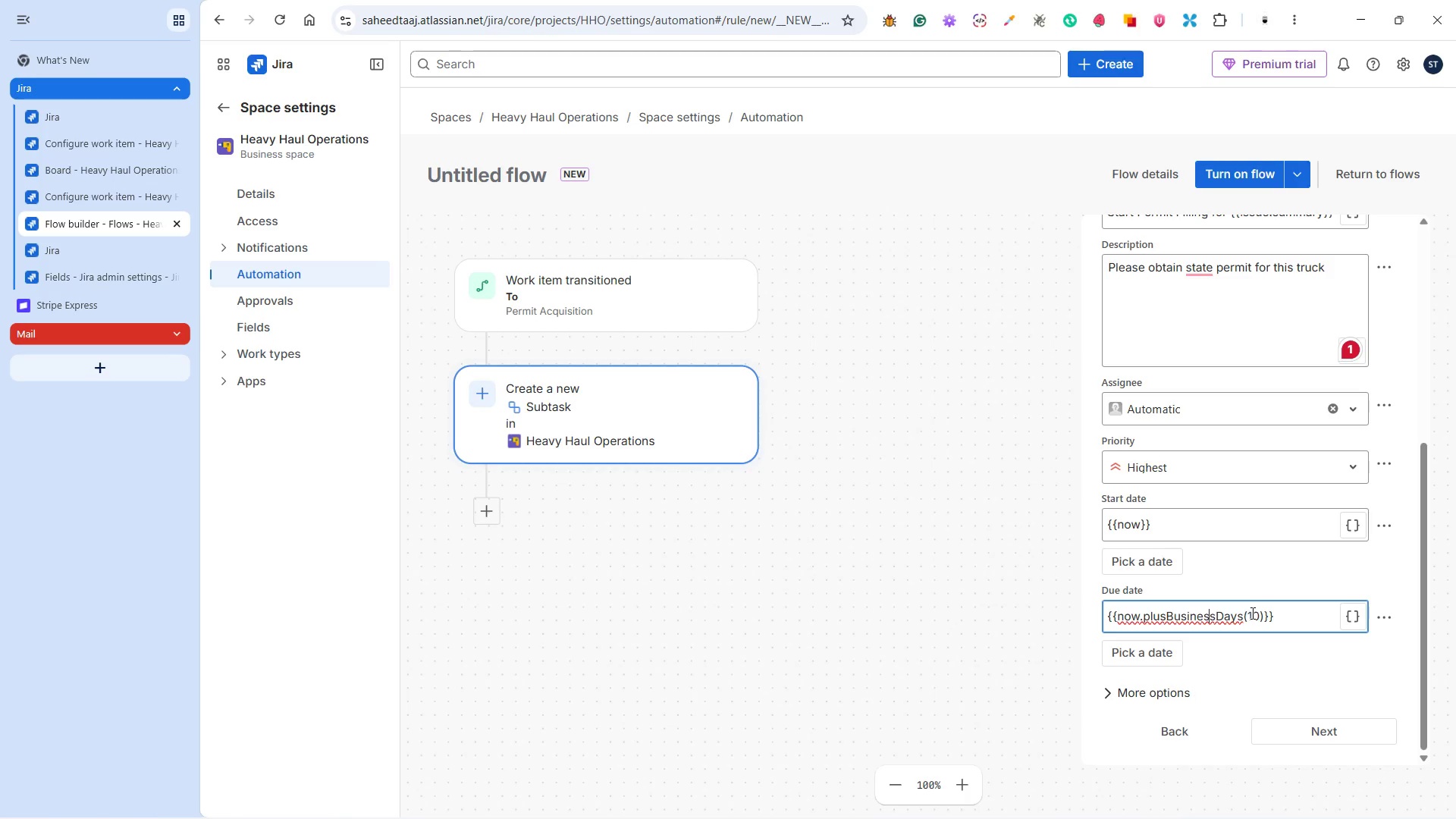 
left_click([1278, 612])
 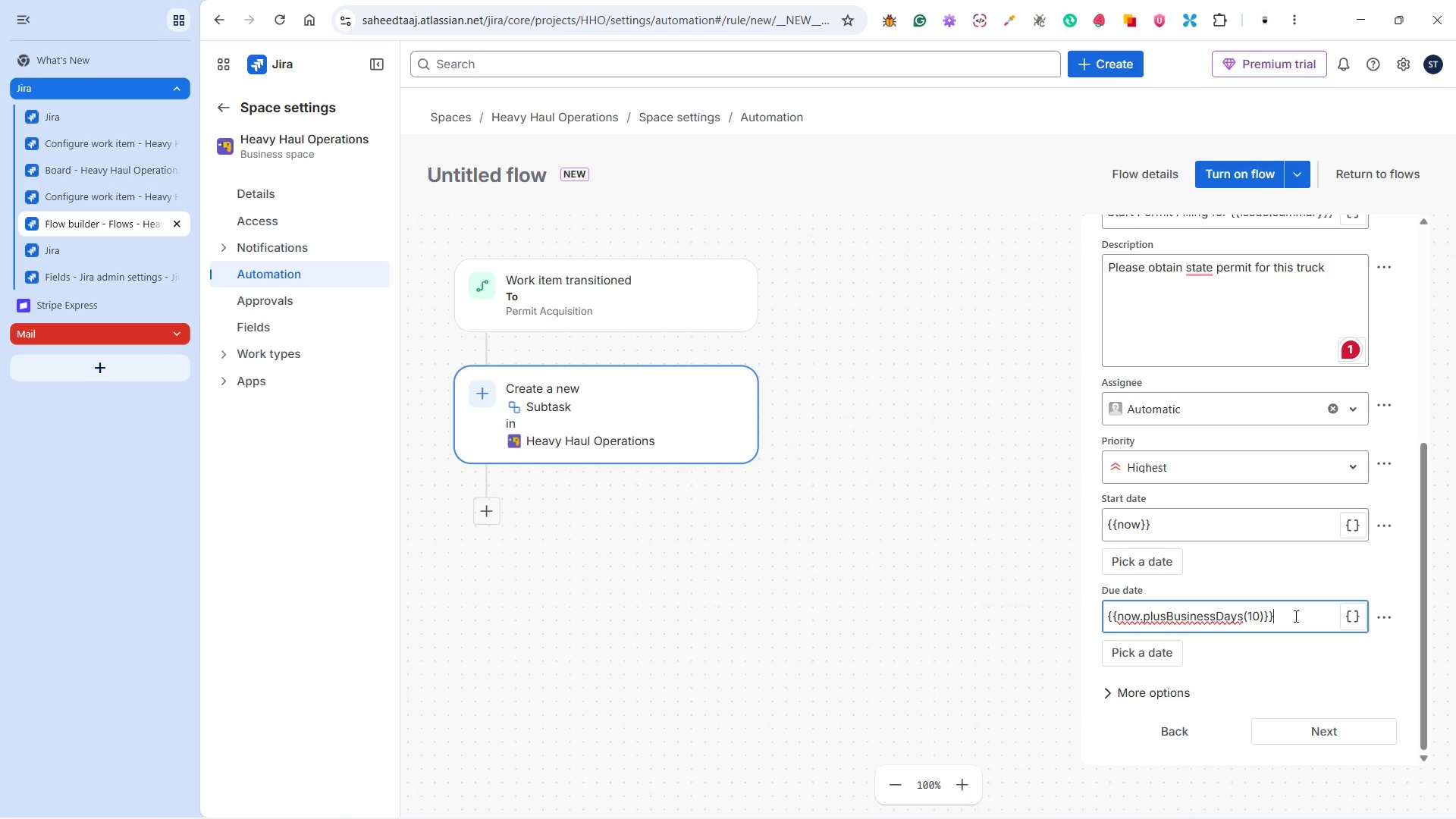 
wait(6.58)
 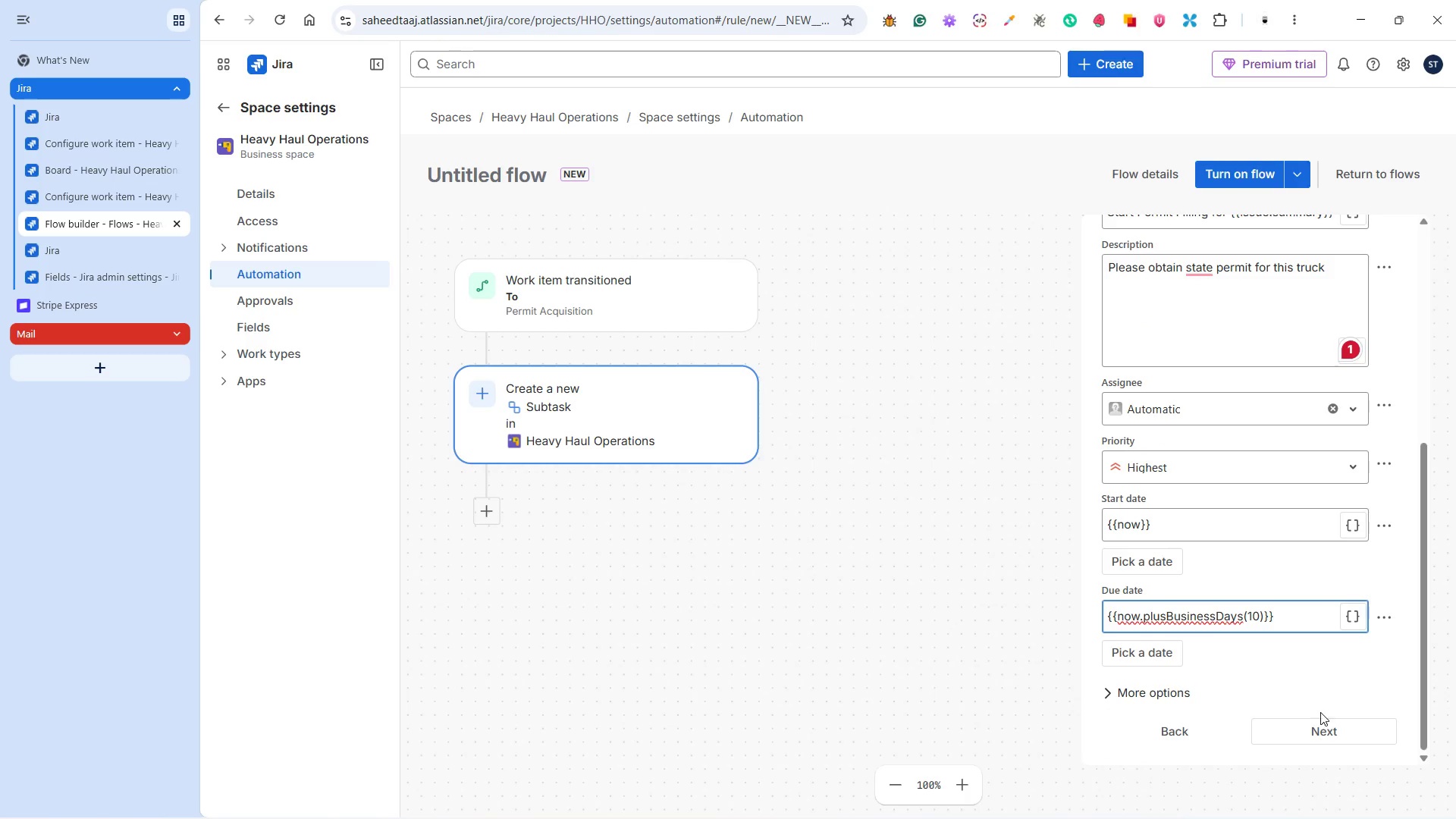 
left_click([1321, 724])
 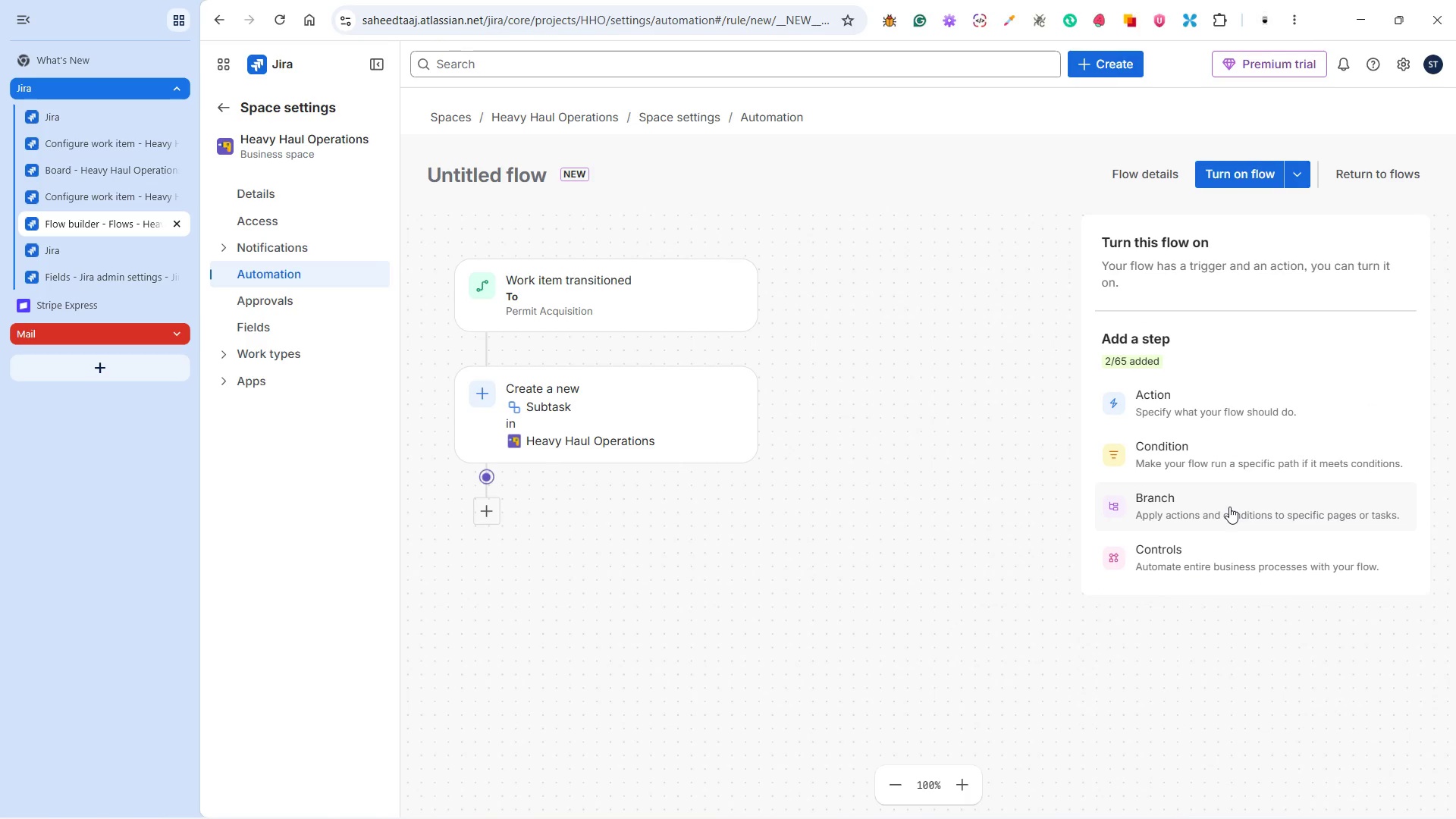 
scroll: coordinate [1279, 566], scroll_direction: up, amount: 12.0
 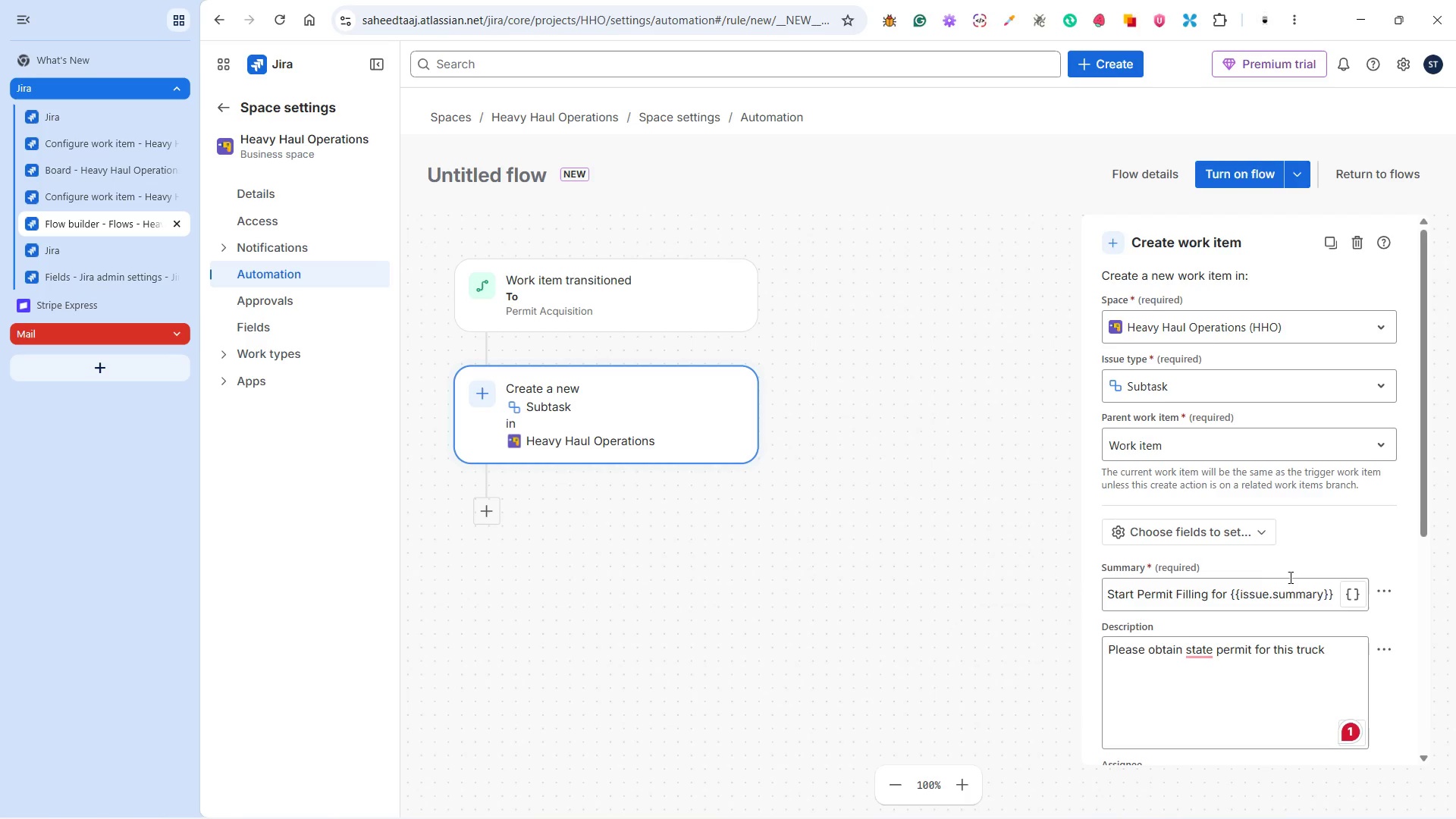 
scroll: coordinate [1317, 686], scroll_direction: down, amount: 9.0
 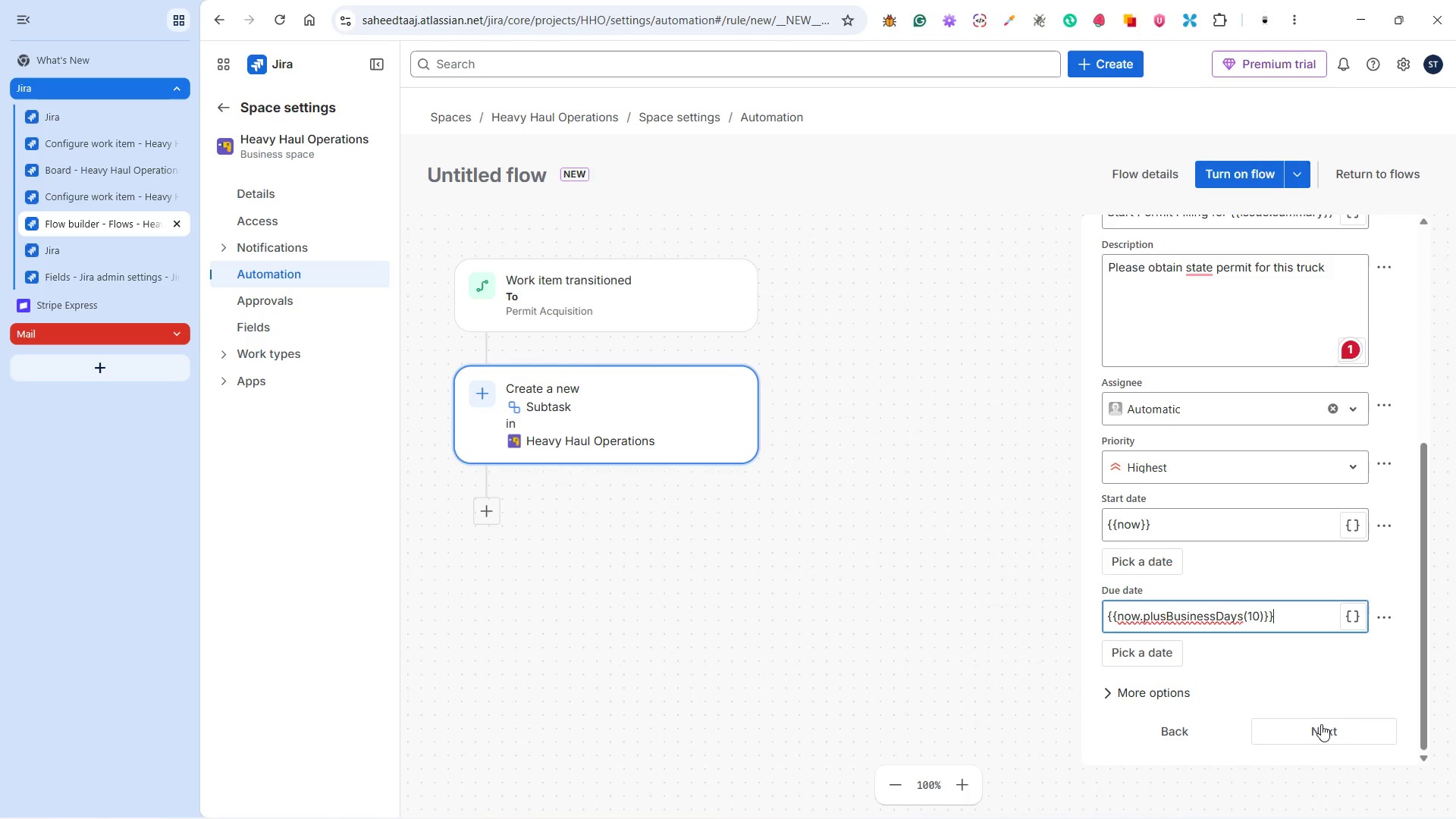 
wait(7.9)
 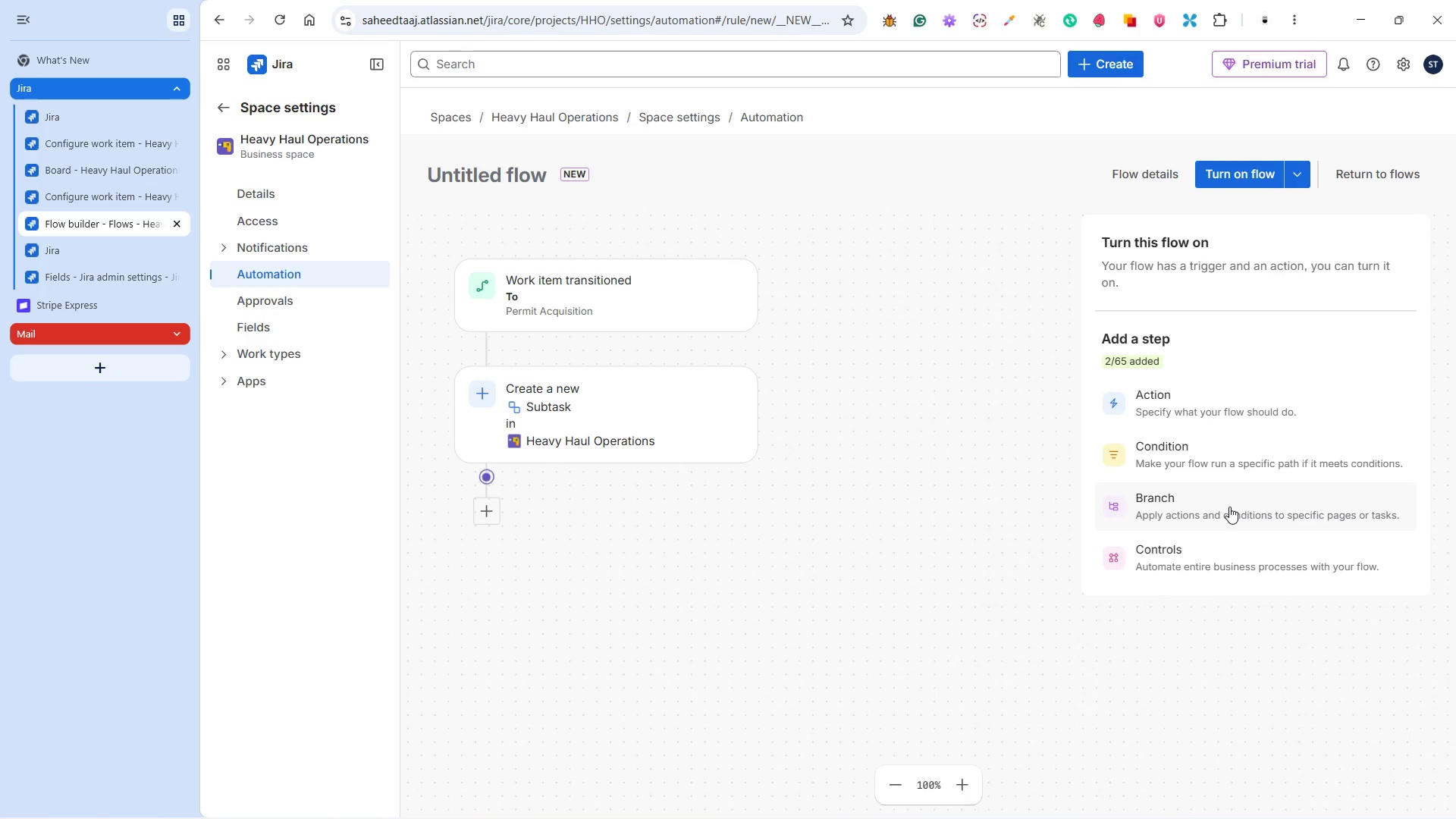 
left_click([1234, 174])
 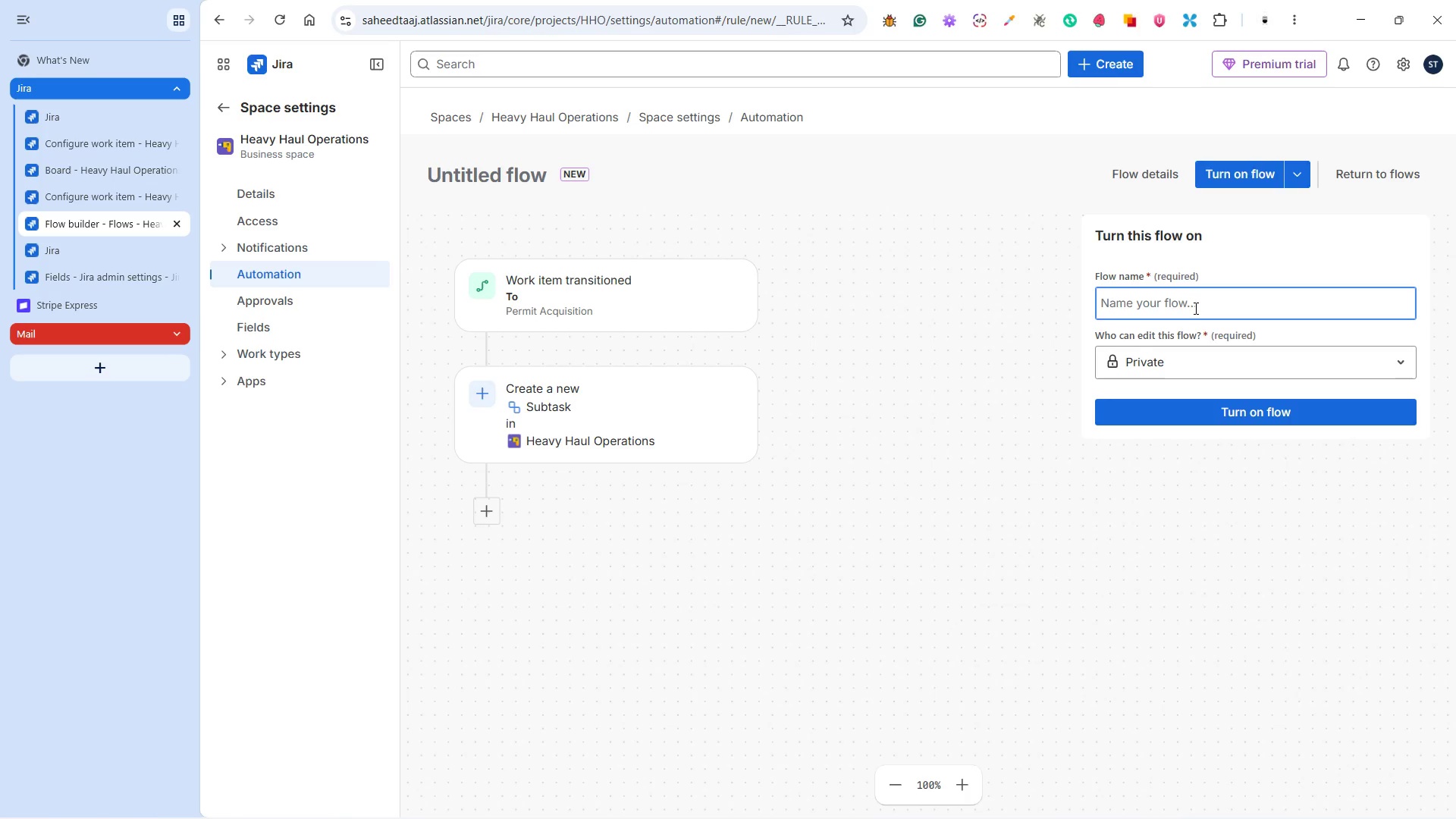 
left_click([1194, 309])
 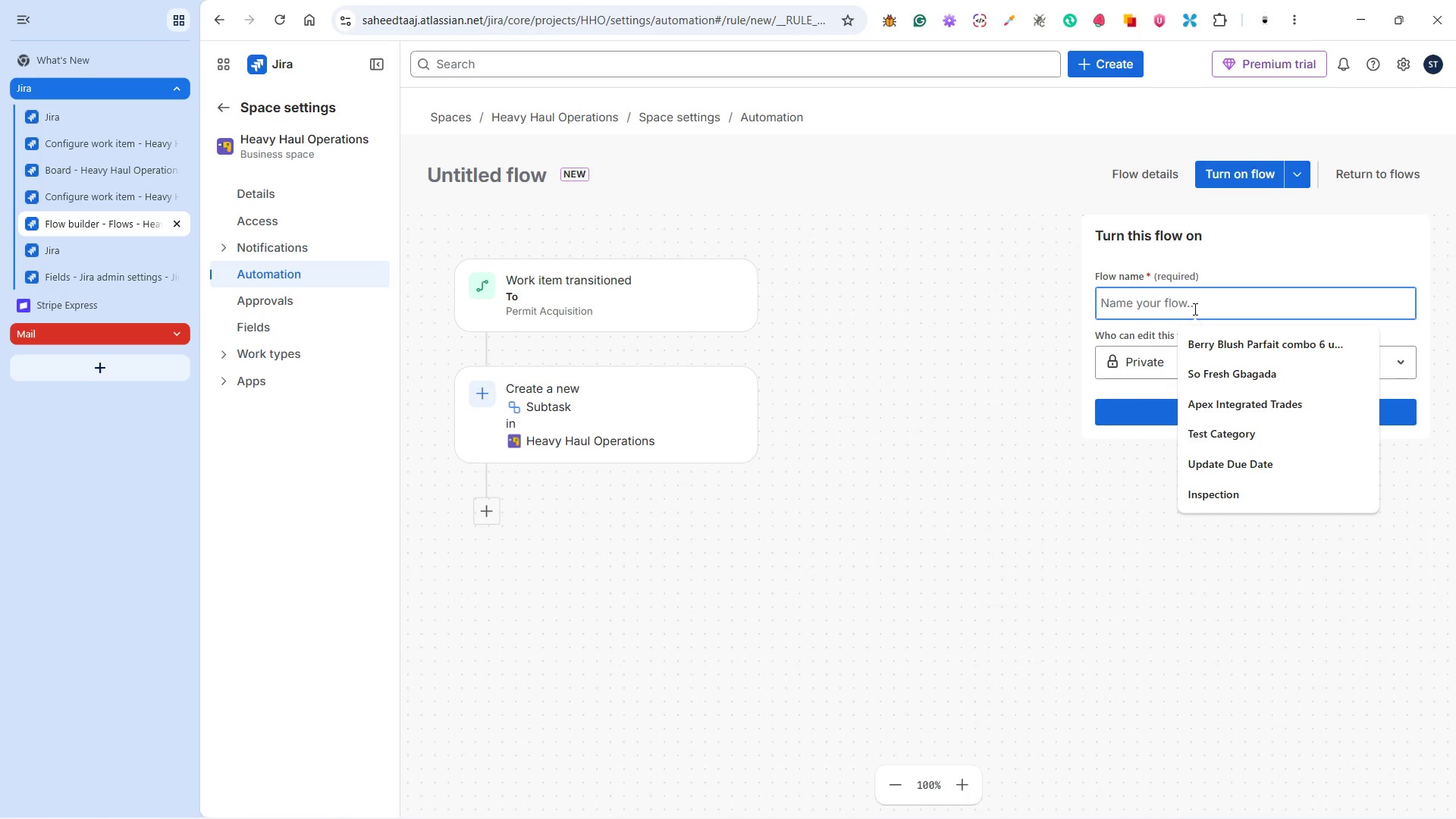 
type(Auto Create Permit Filing Task)
 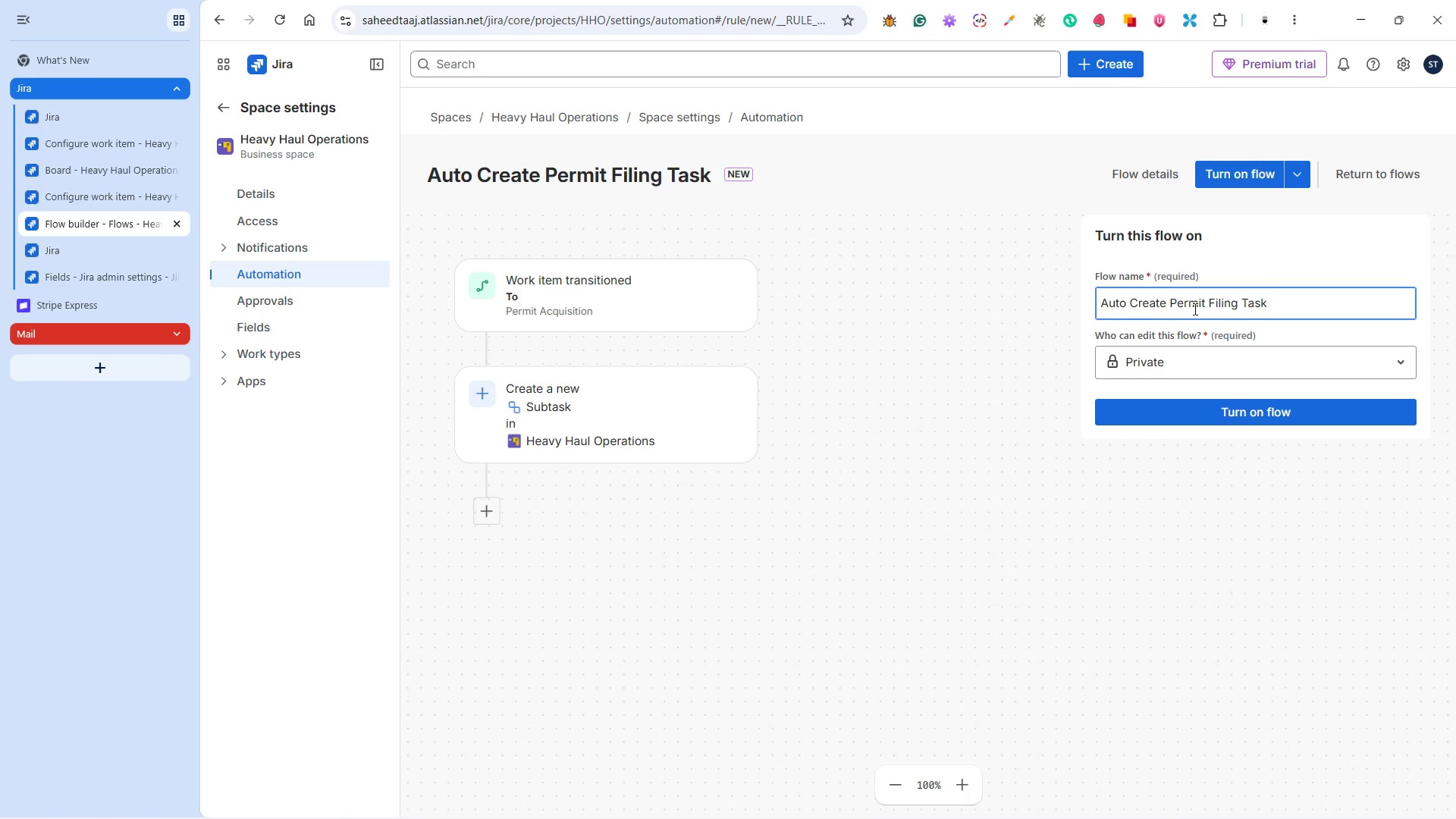 
wait(20.95)
 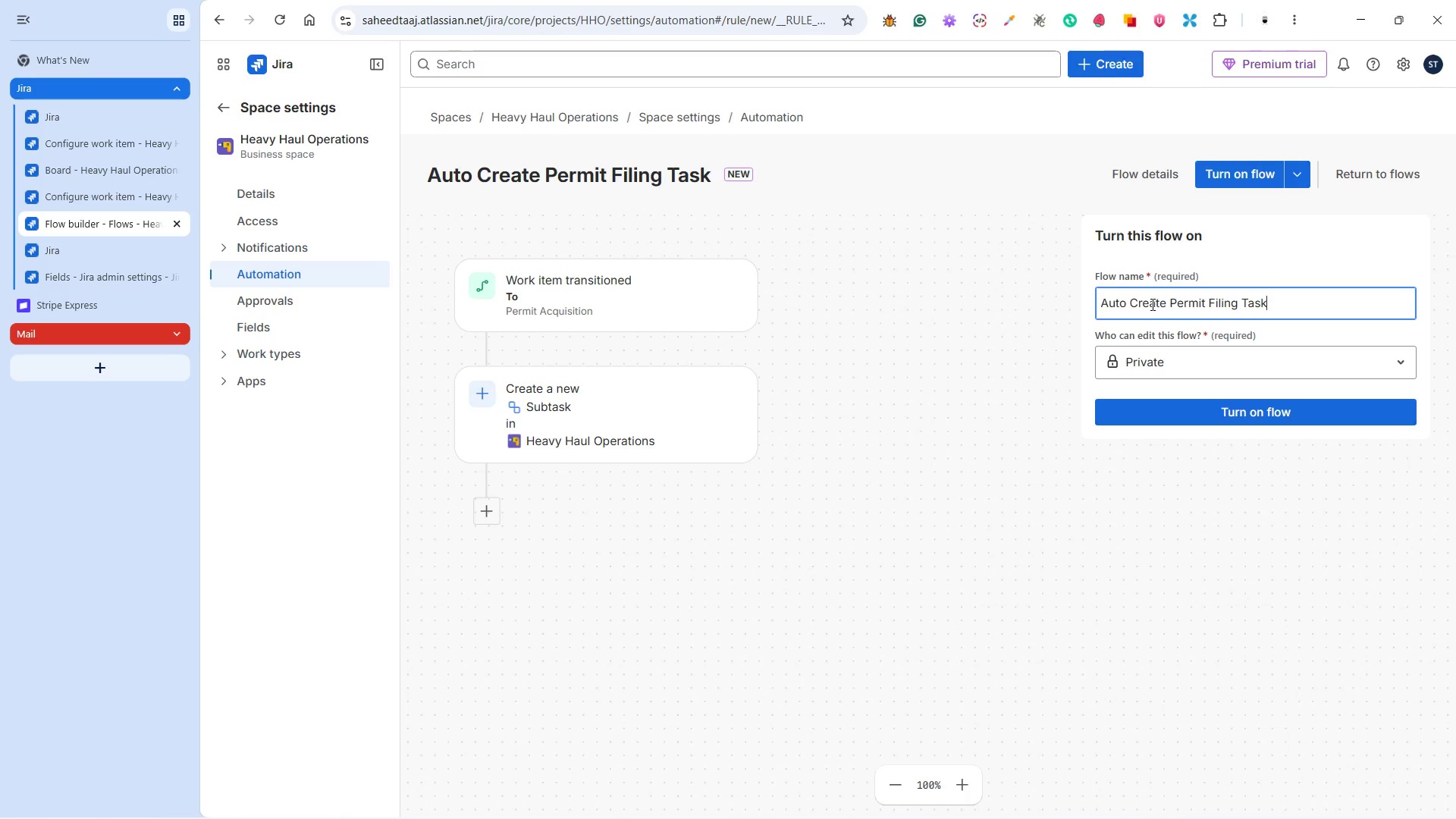 
left_click([1170, 359])
 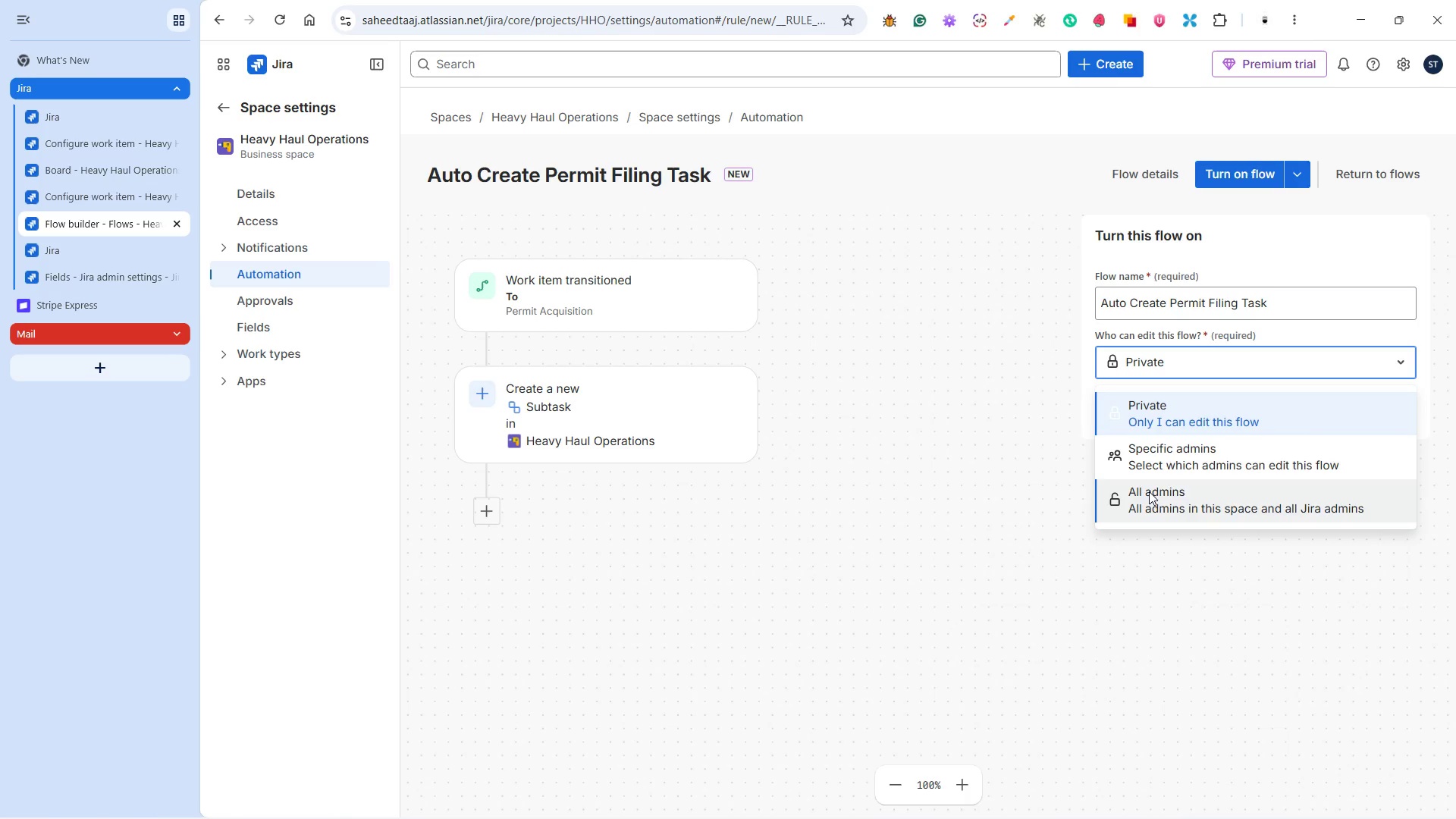 
left_click([1150, 504])
 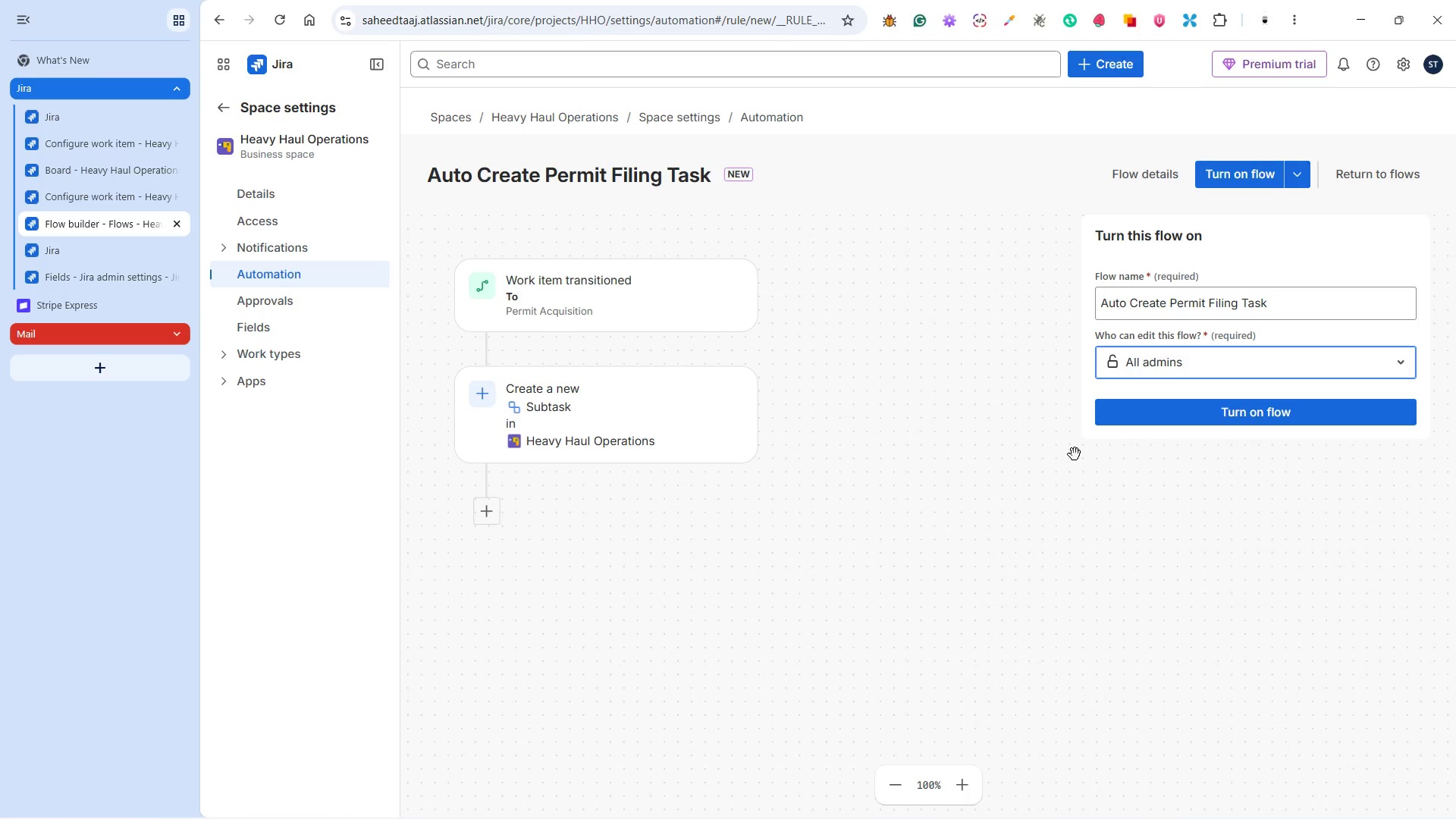 
left_click([1075, 454])
 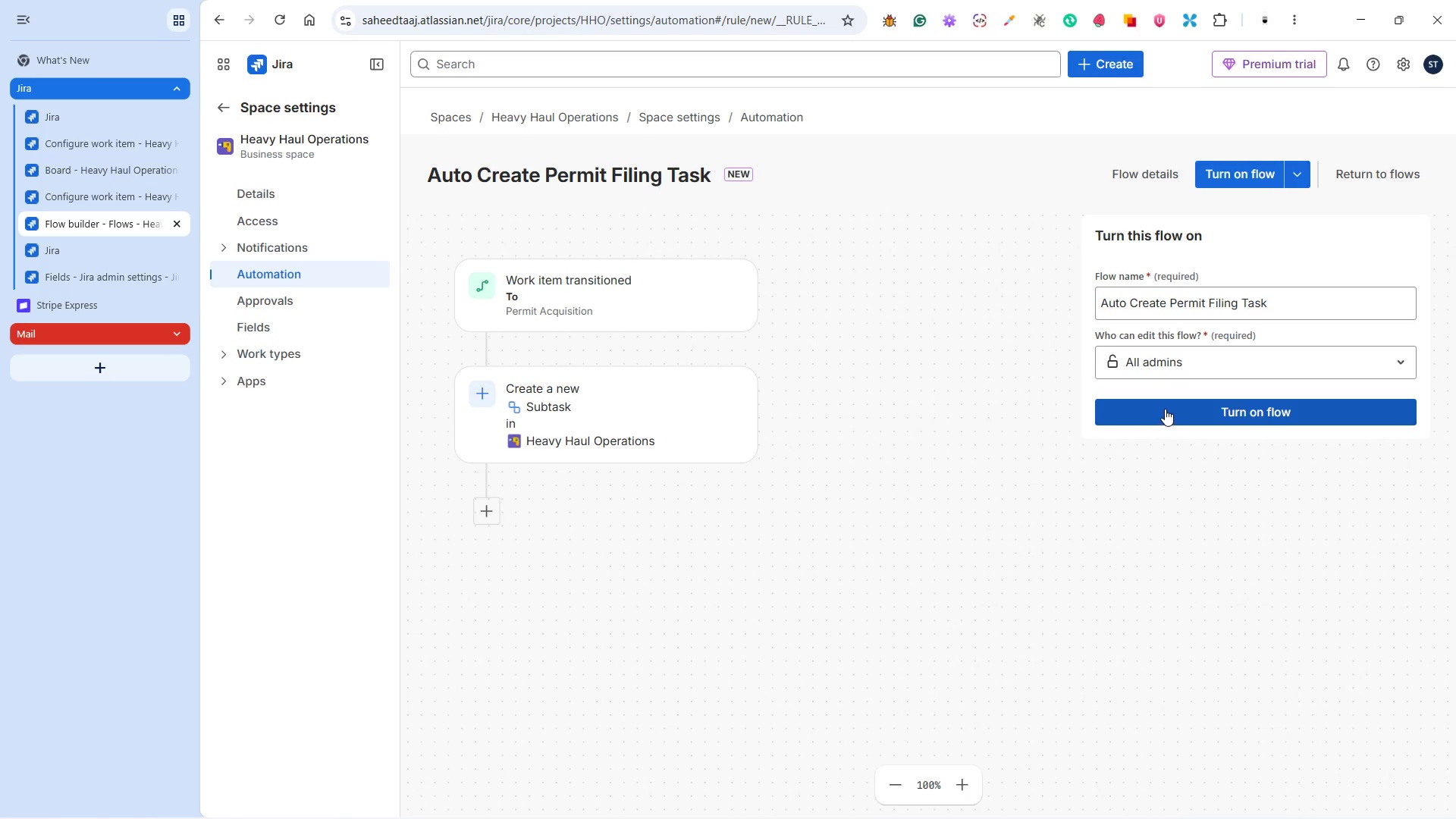 
left_click([1165, 409])
 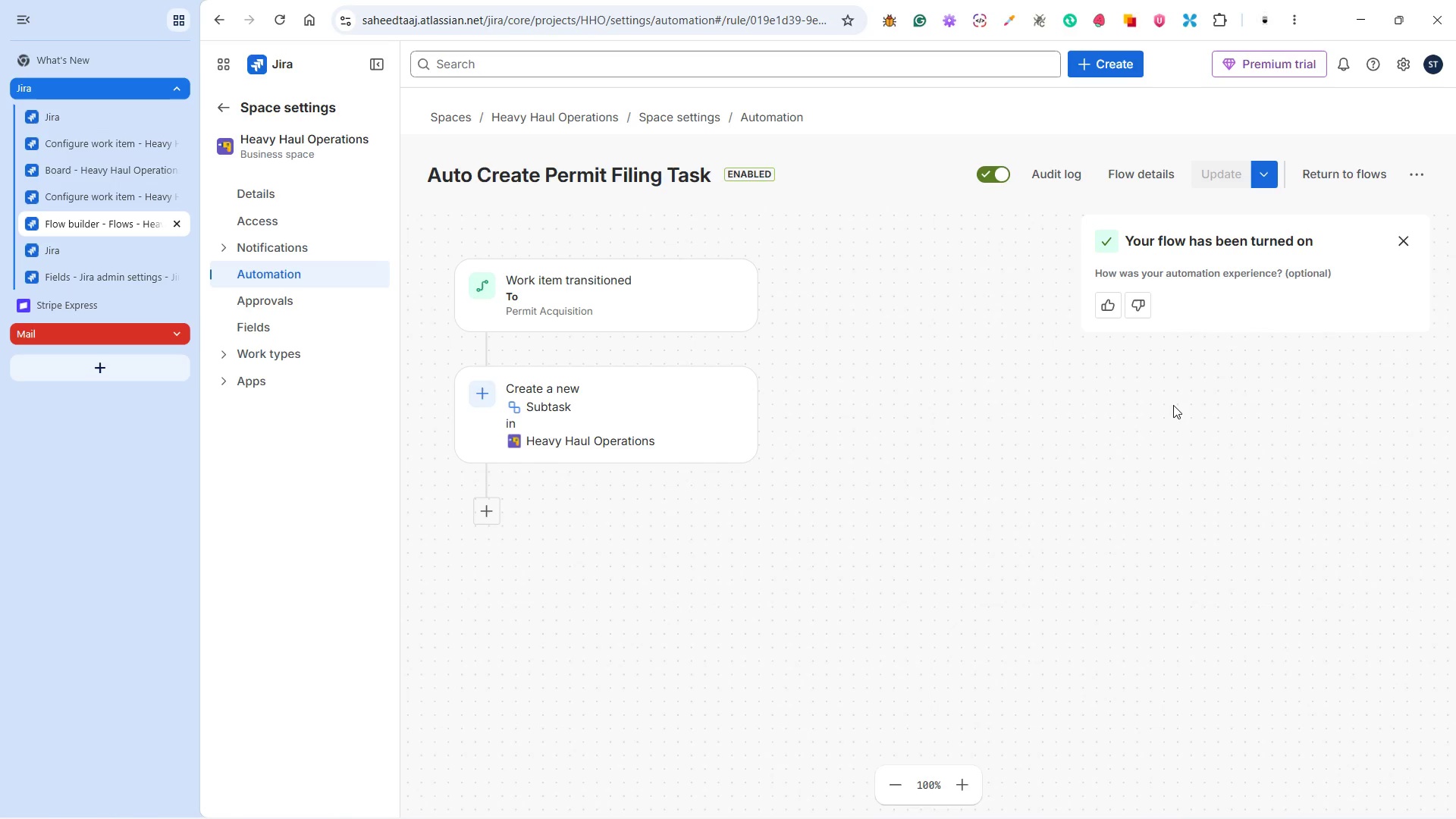 
wait(32.81)
 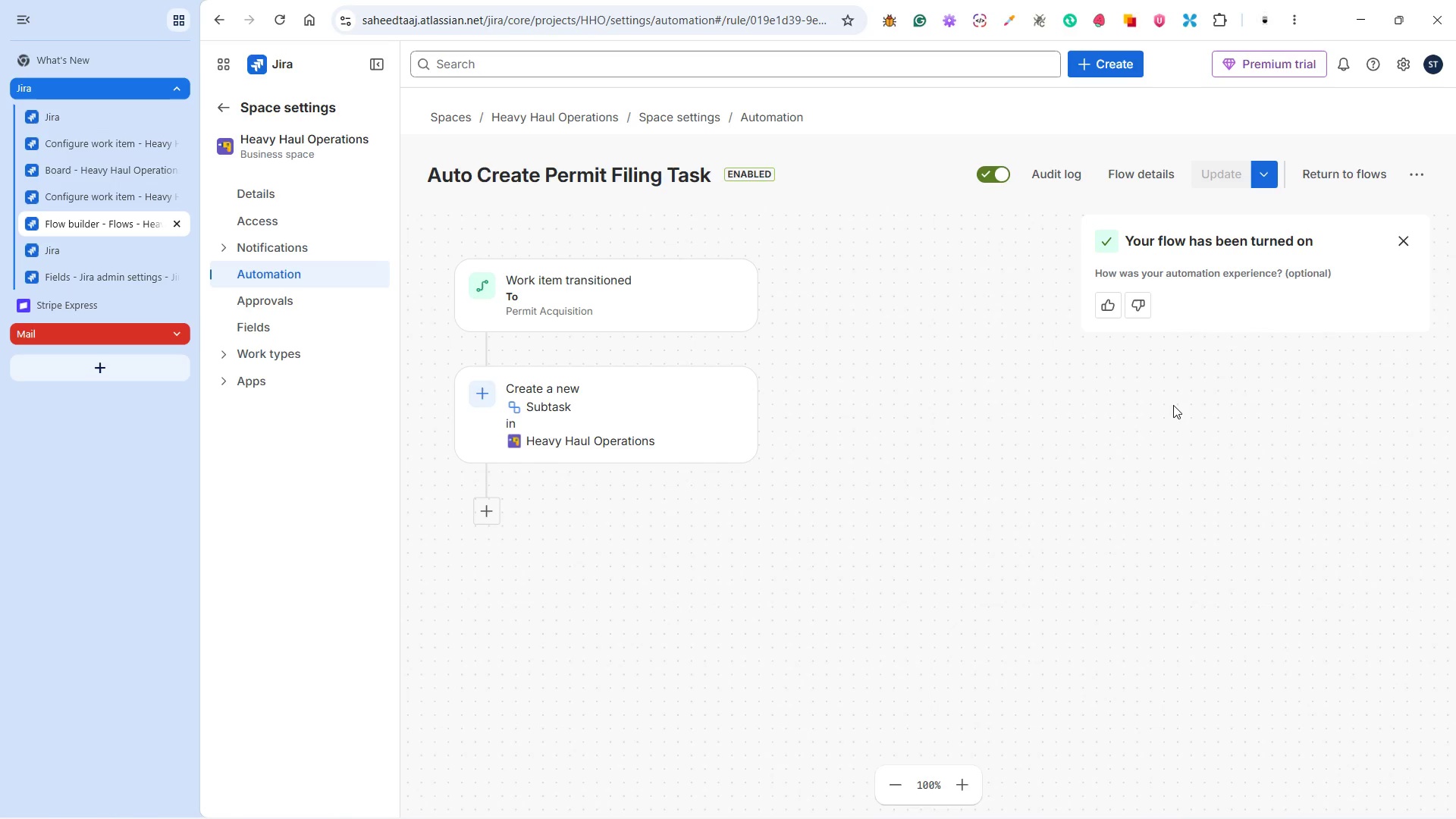 
left_click([1350, 171])
 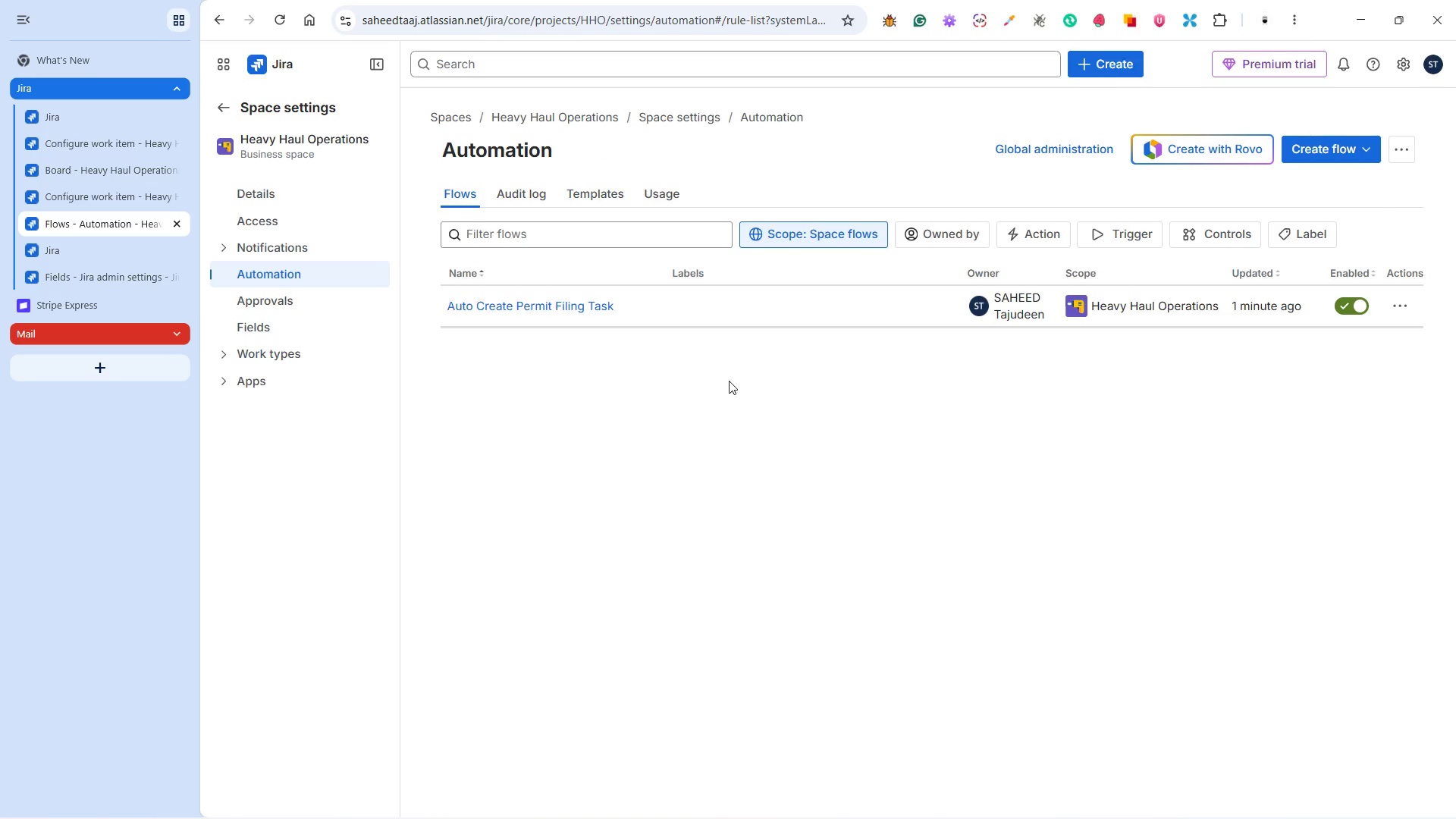 
wait(18.33)
 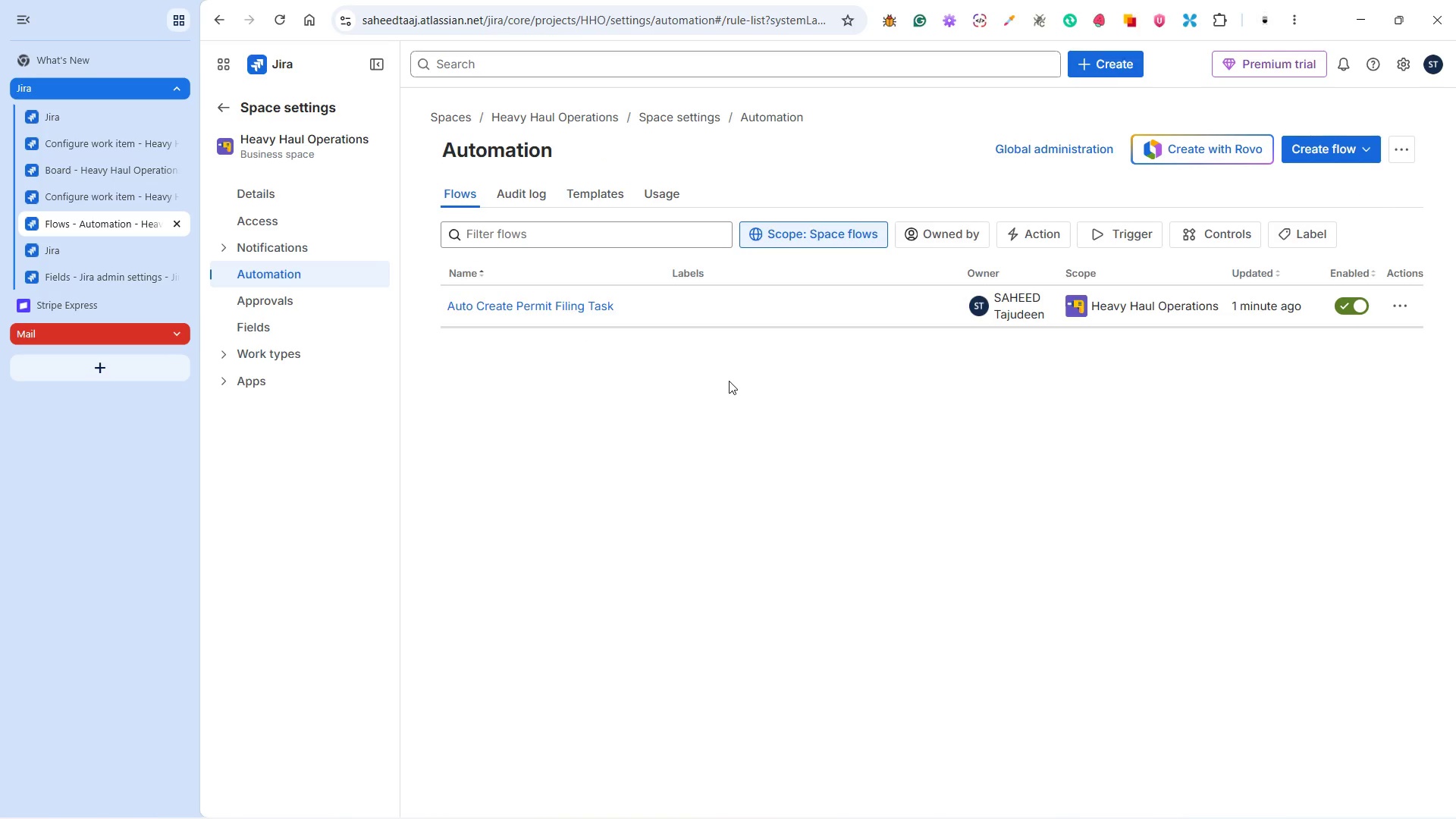 
left_click([1309, 146])
 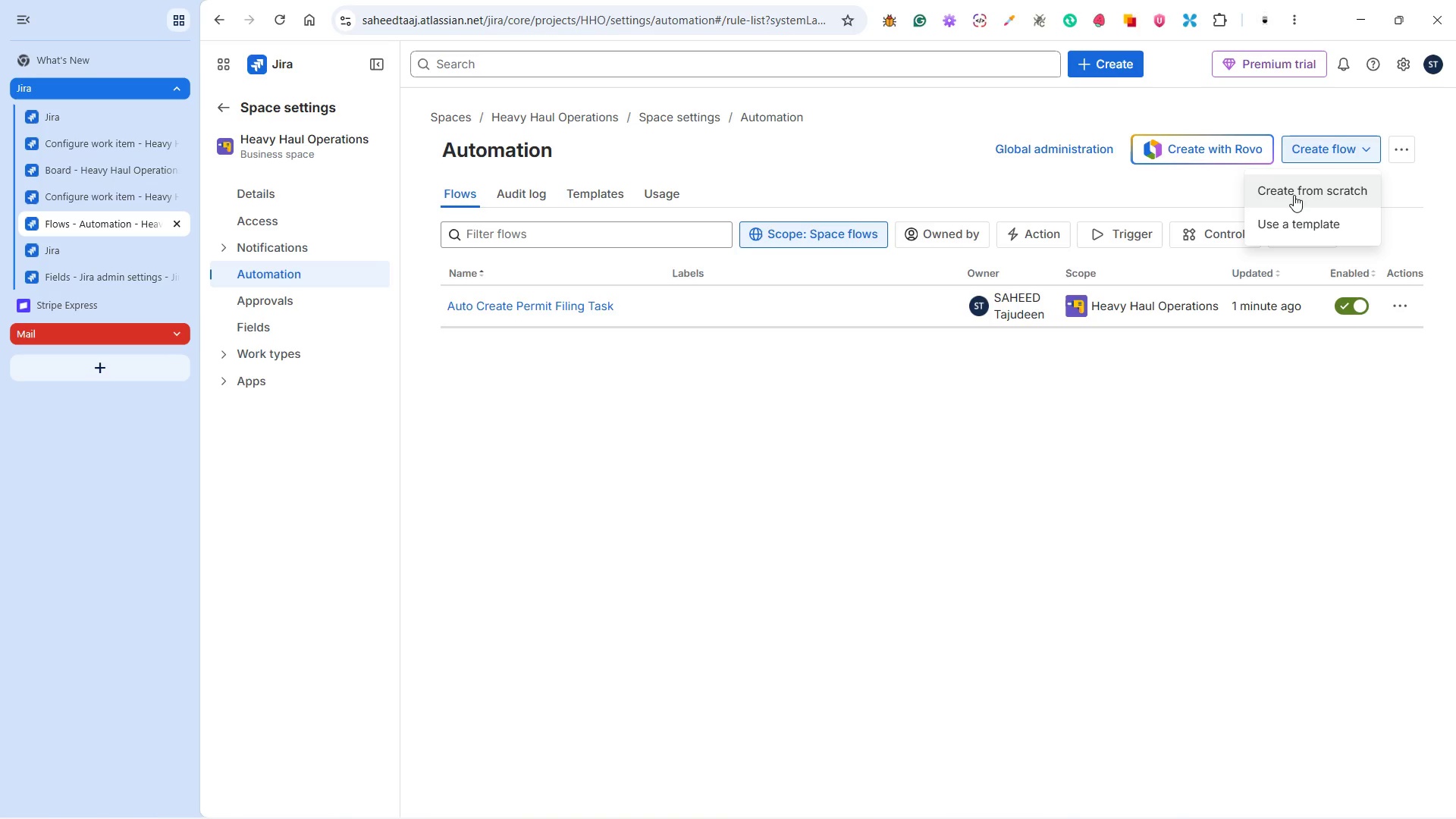 
left_click([1292, 191])
 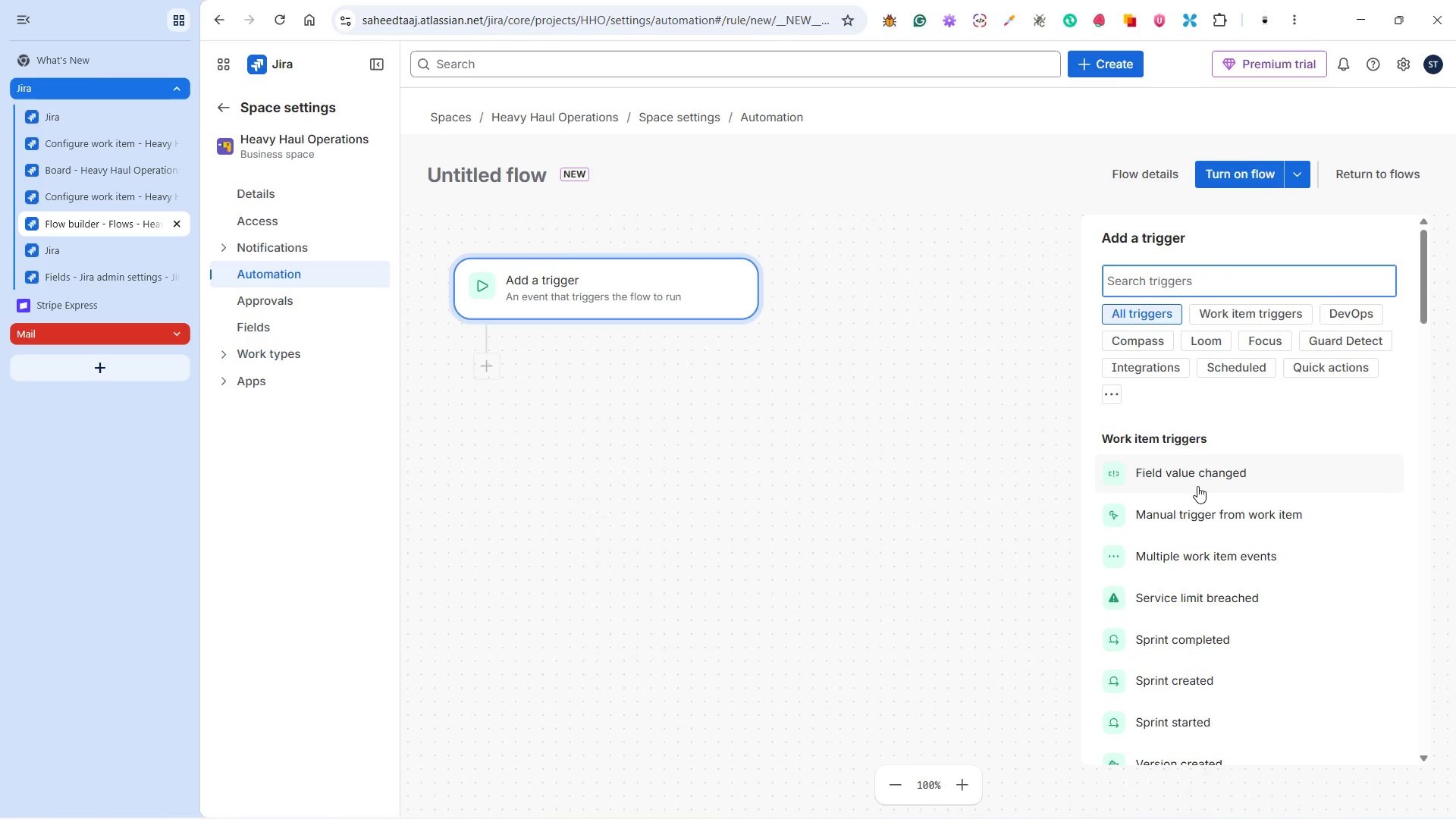 
left_click([1201, 472])
 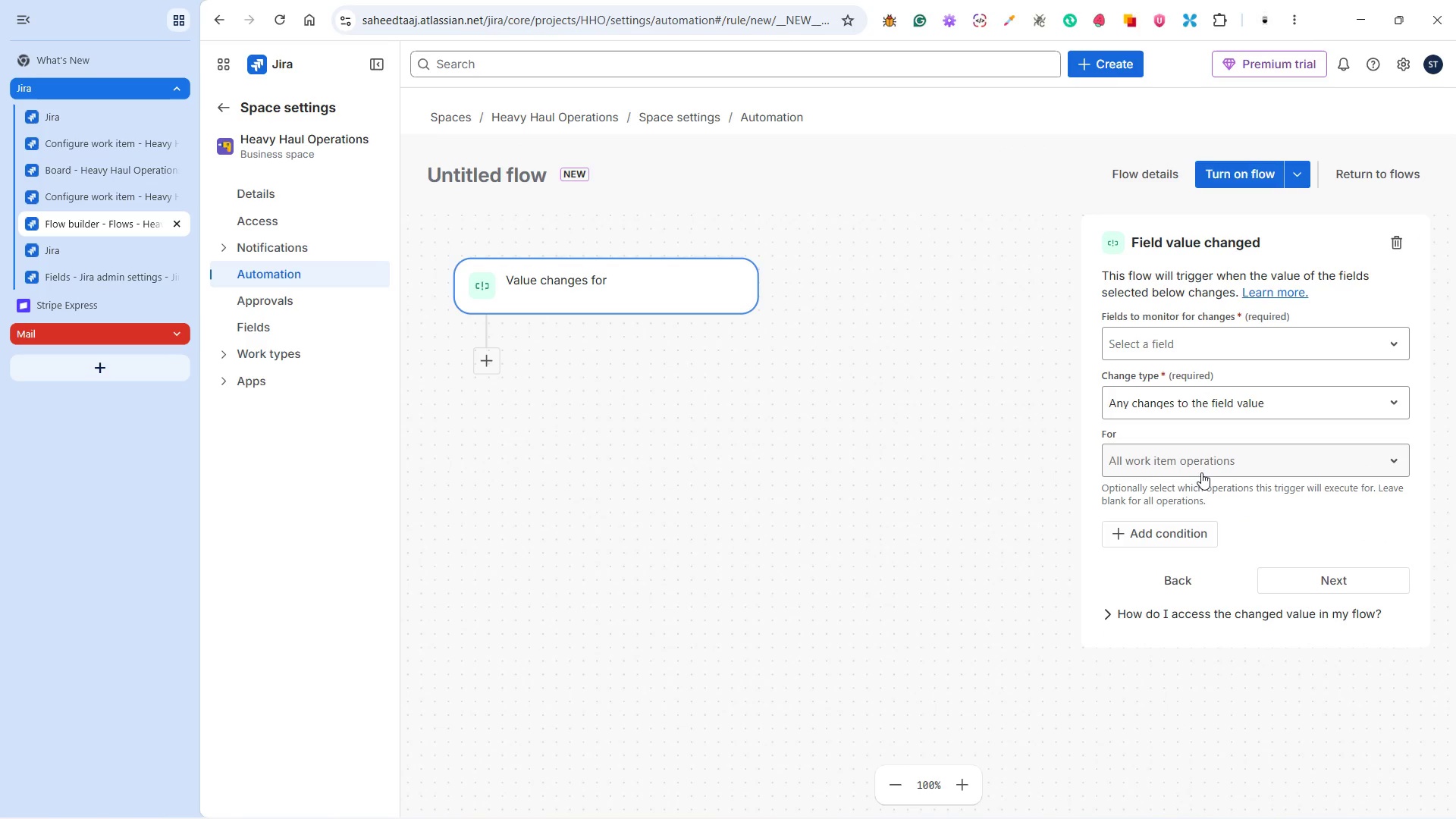 
mouse_move([1200, 462])
 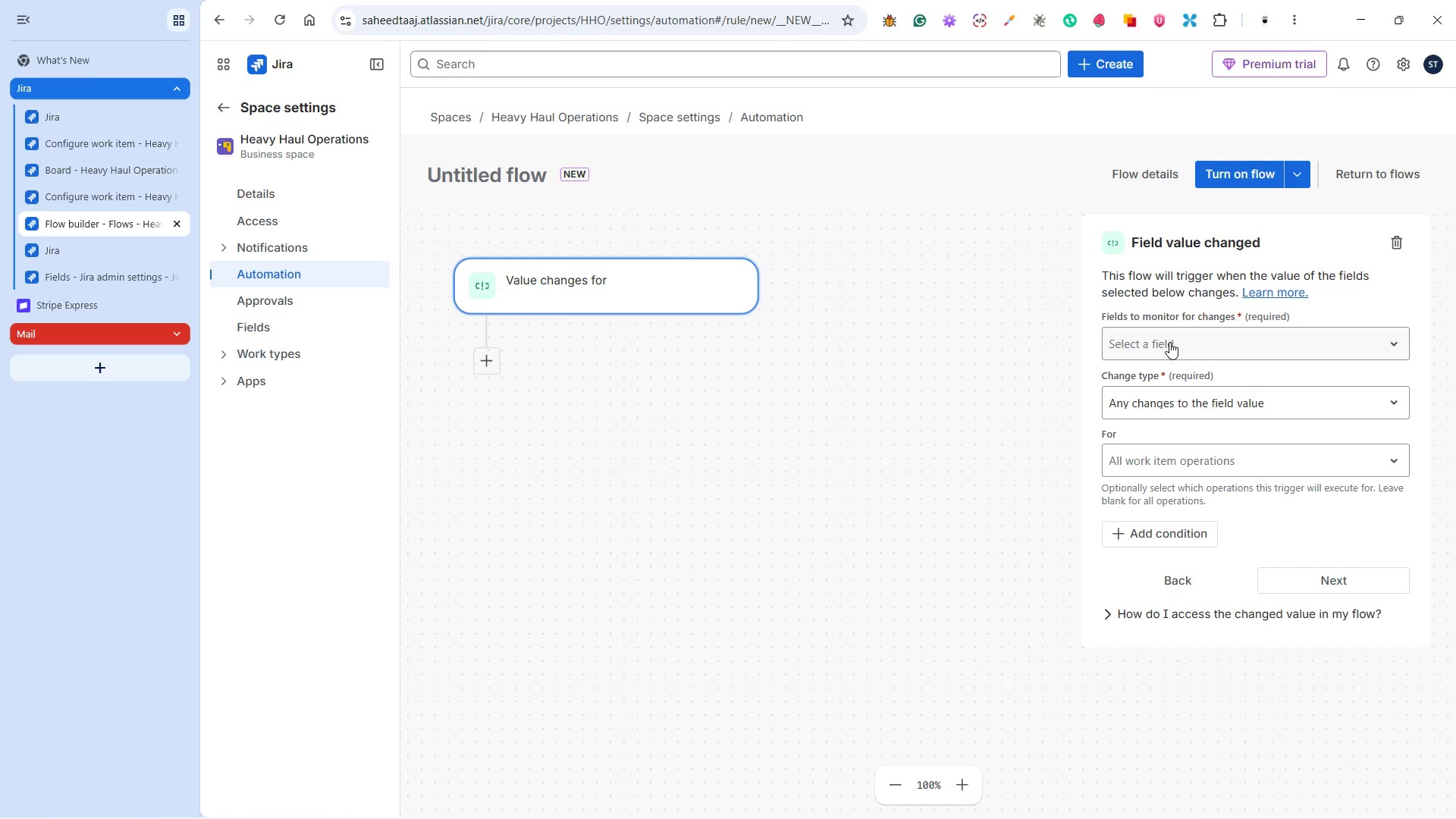 
wait(6.11)
 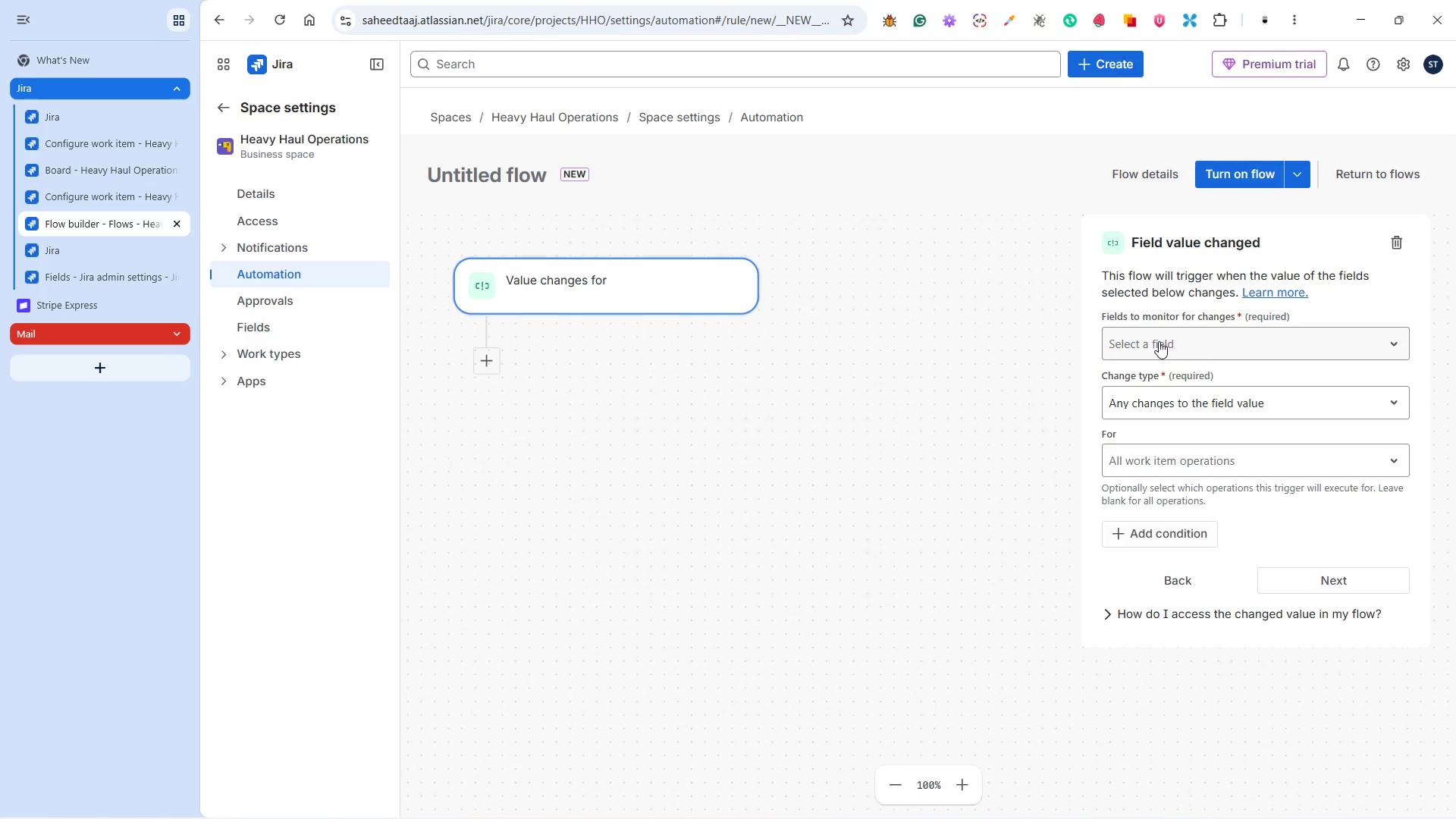 
left_click([1169, 342])
 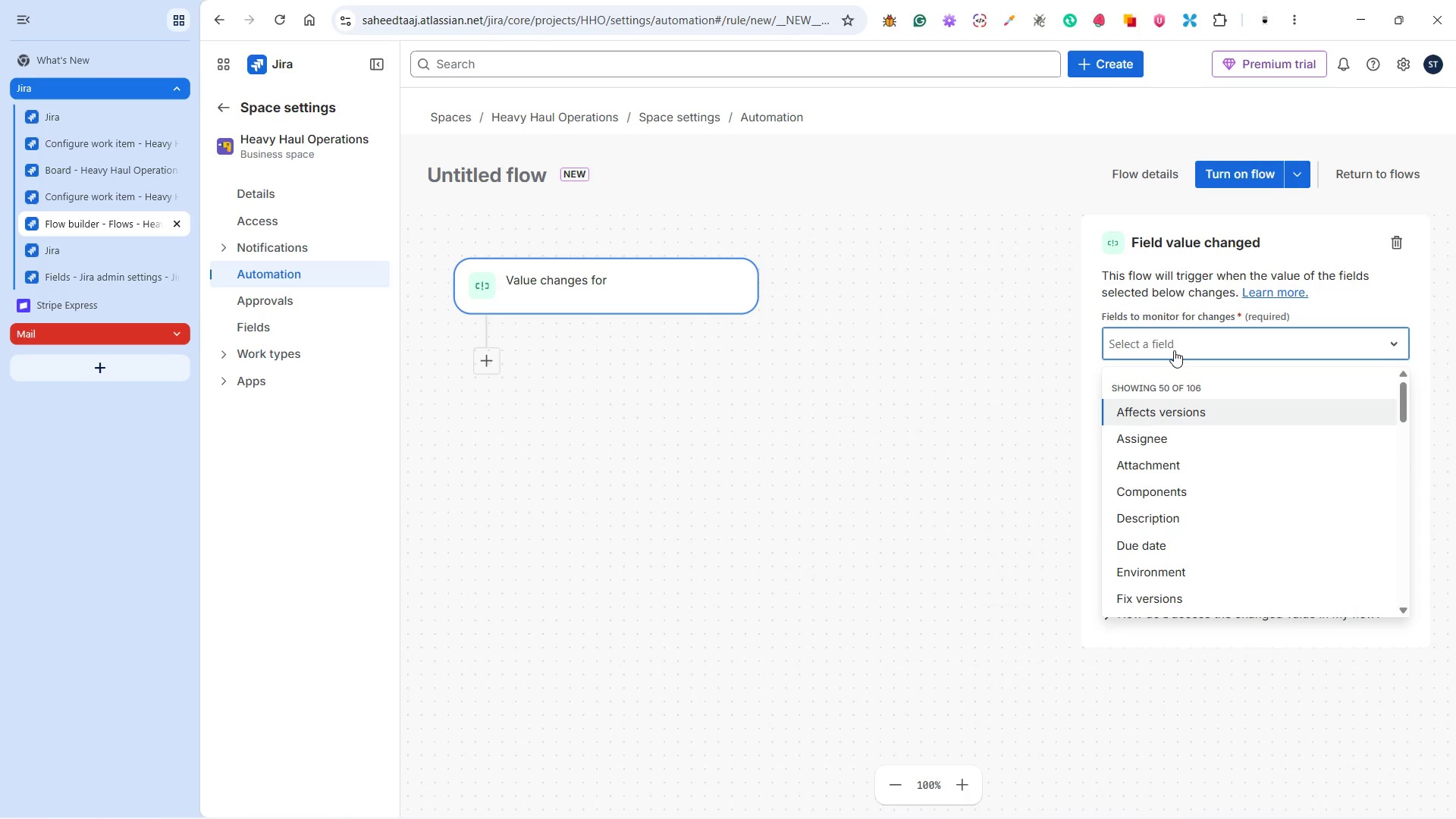 
wait(5.14)
 